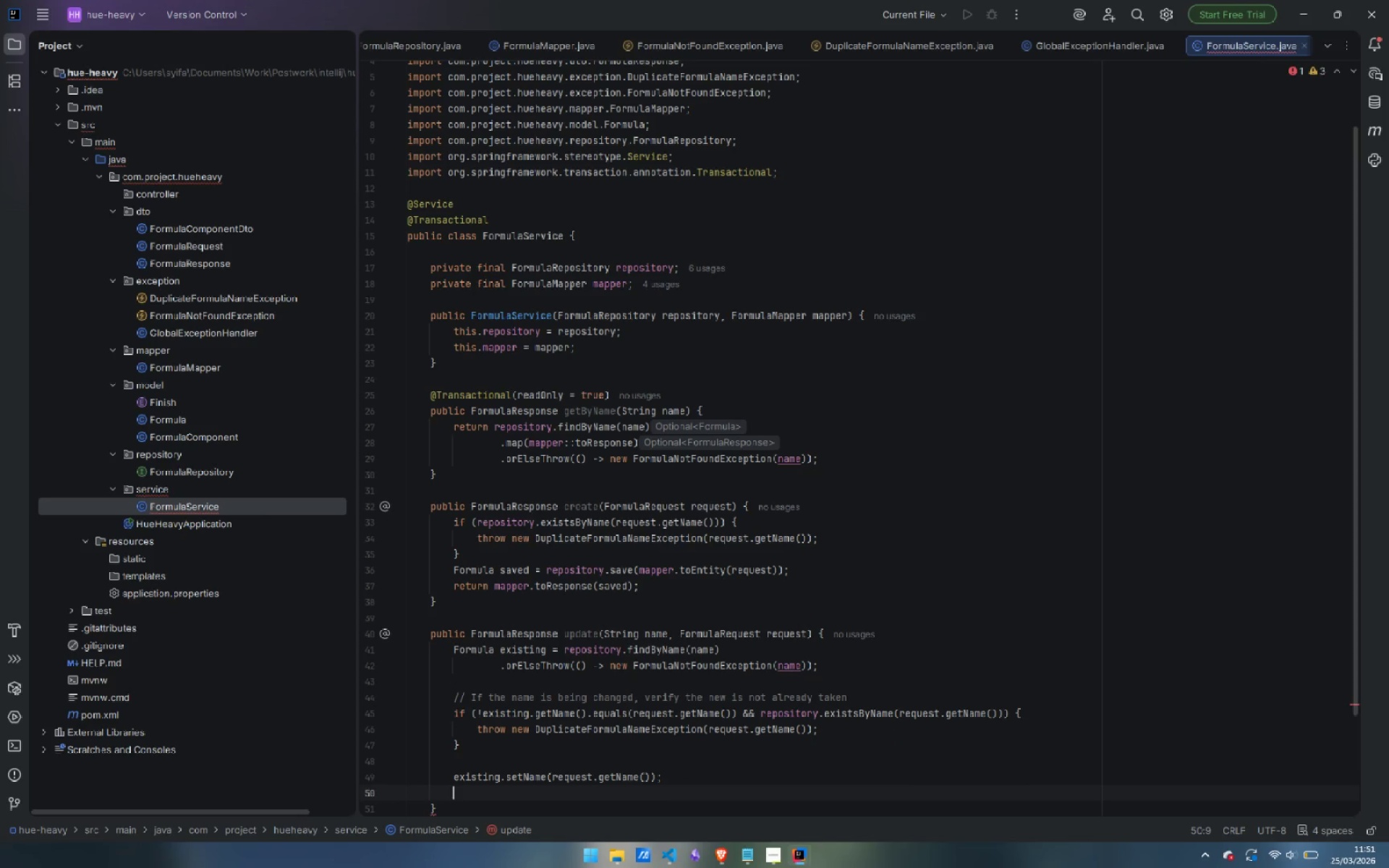 
type(existing.setArtist(request.getArtist())
 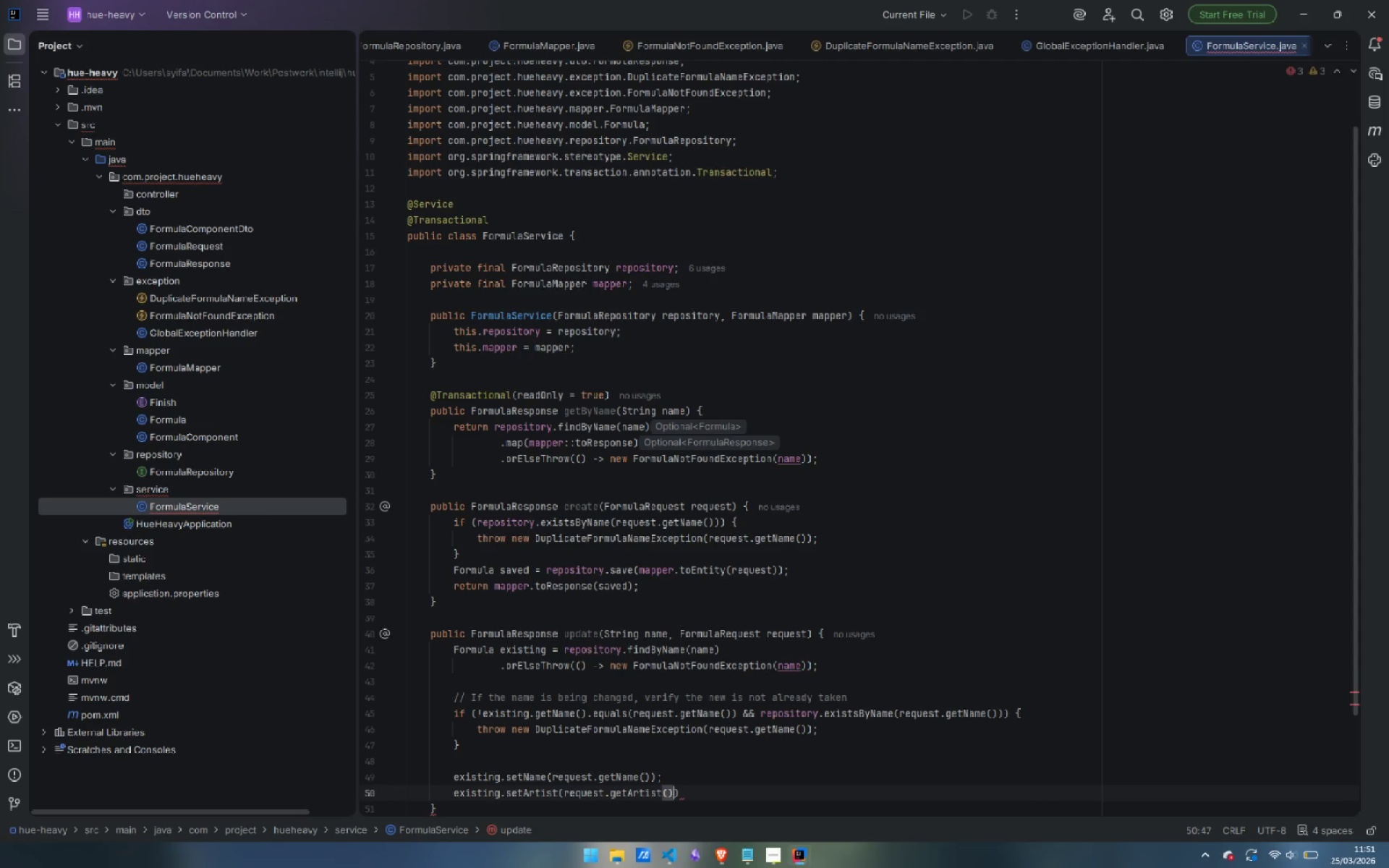 
key(ArrowRight)
 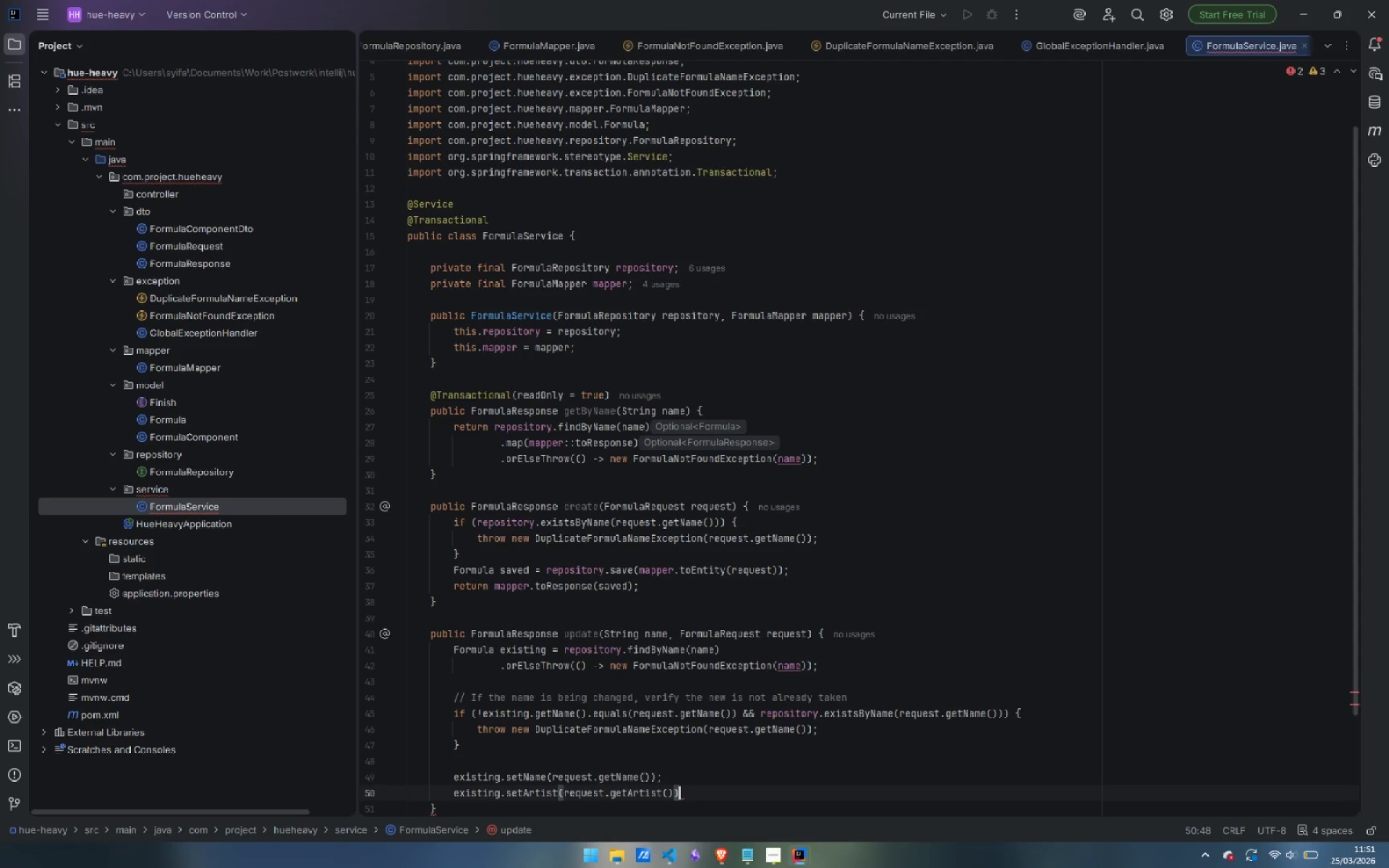 
key(Semicolon)
 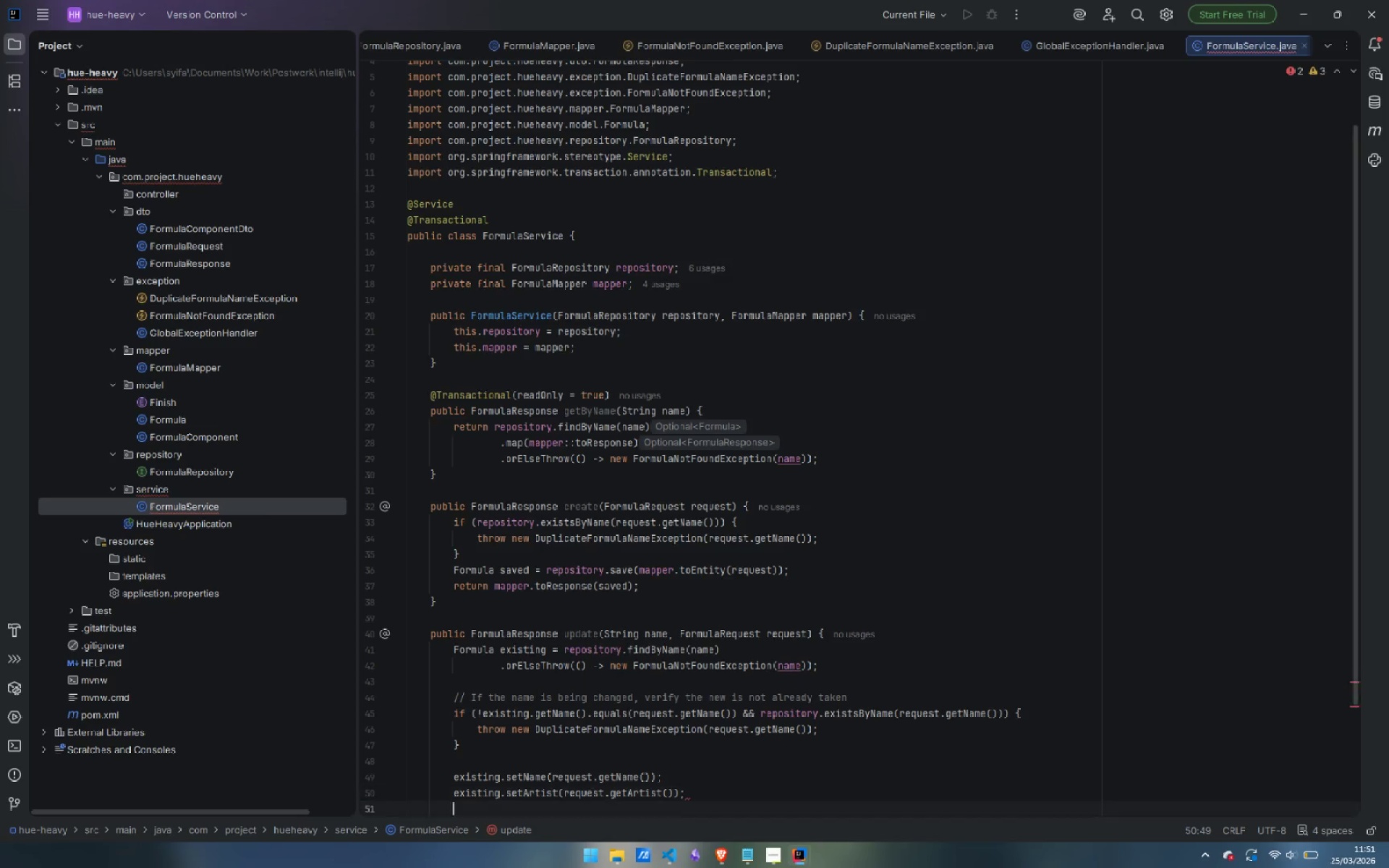 
key(Enter)
 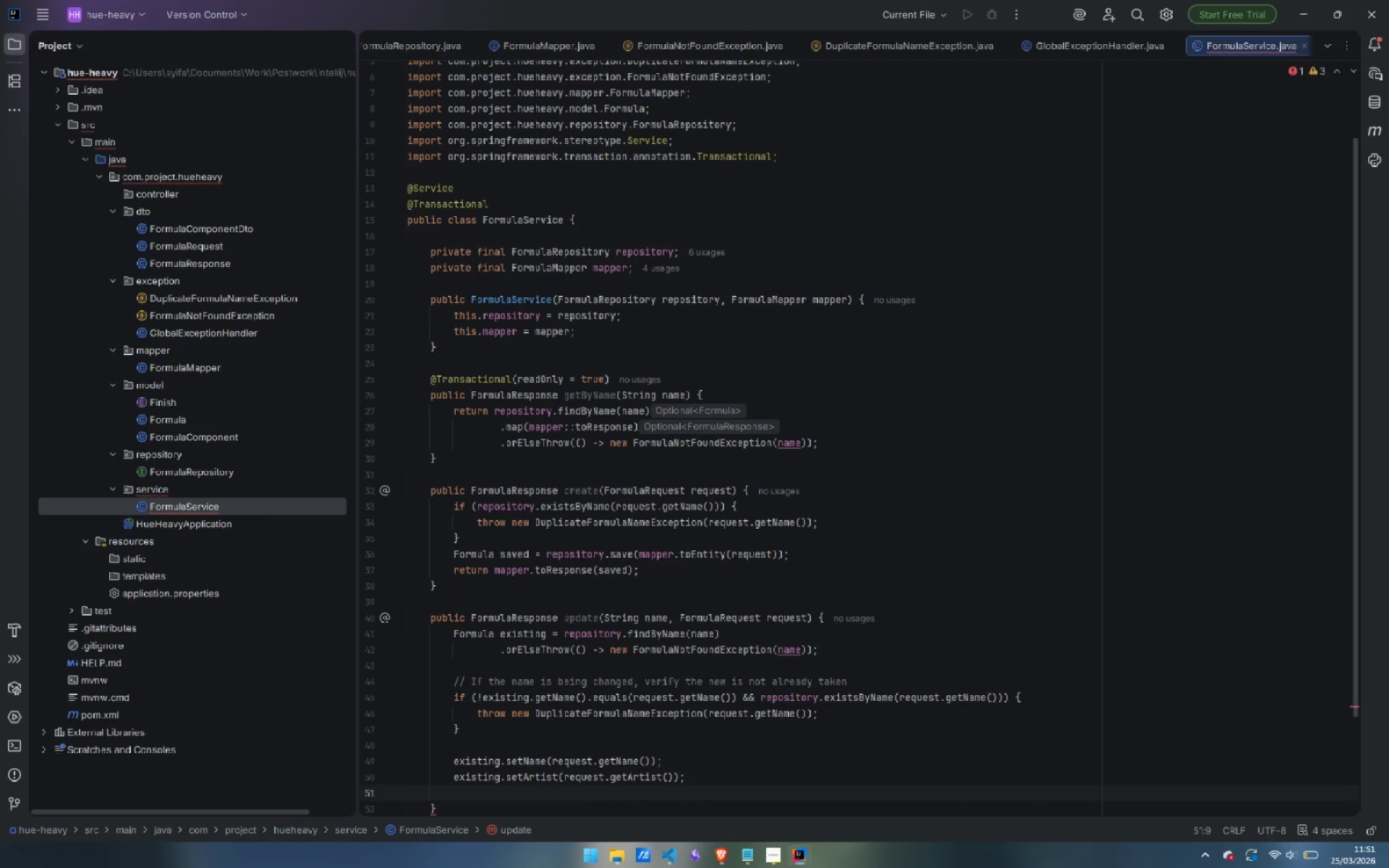 
type(existing.setFinish(request.getFinish()
 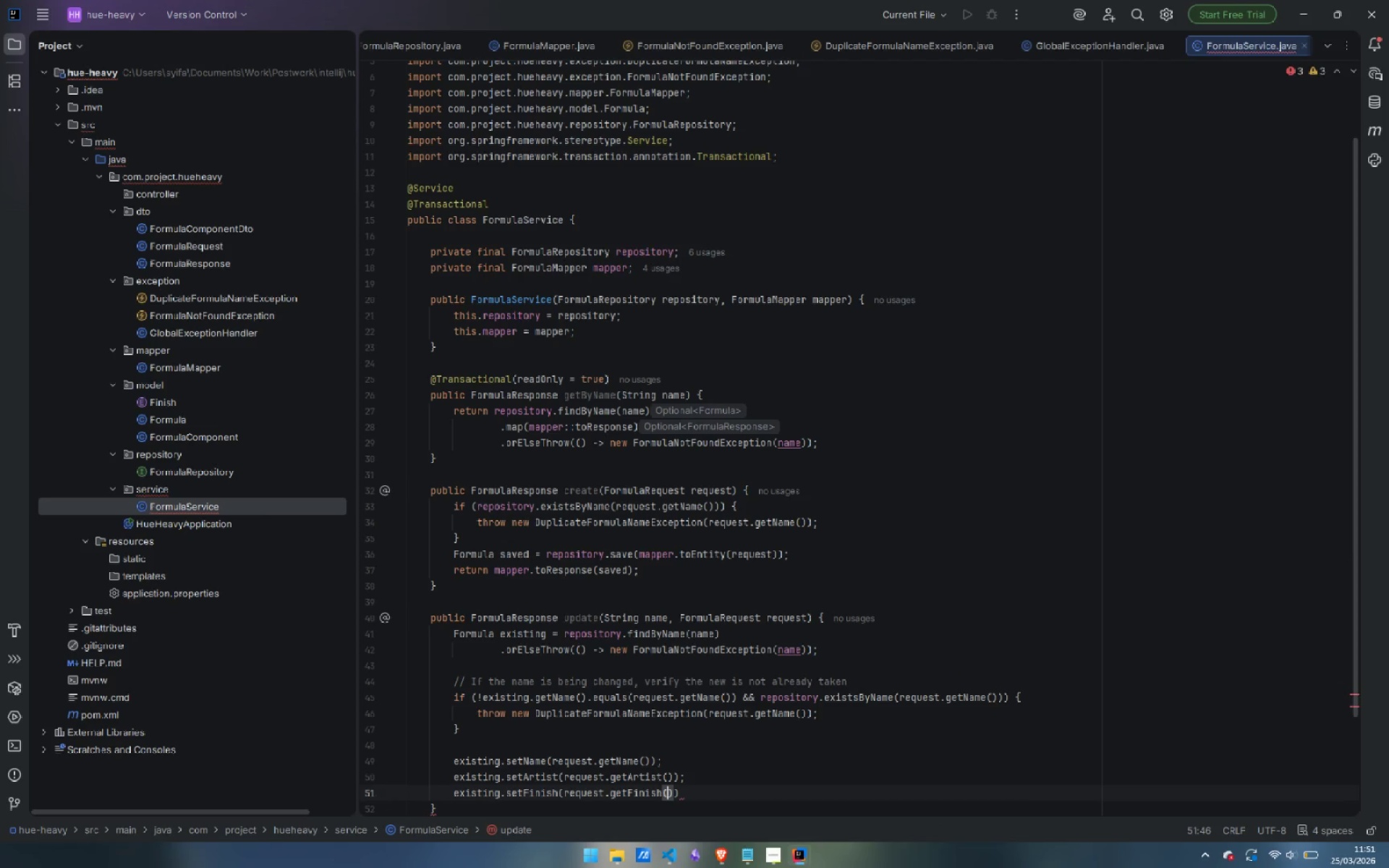 
key(ArrowRight)
 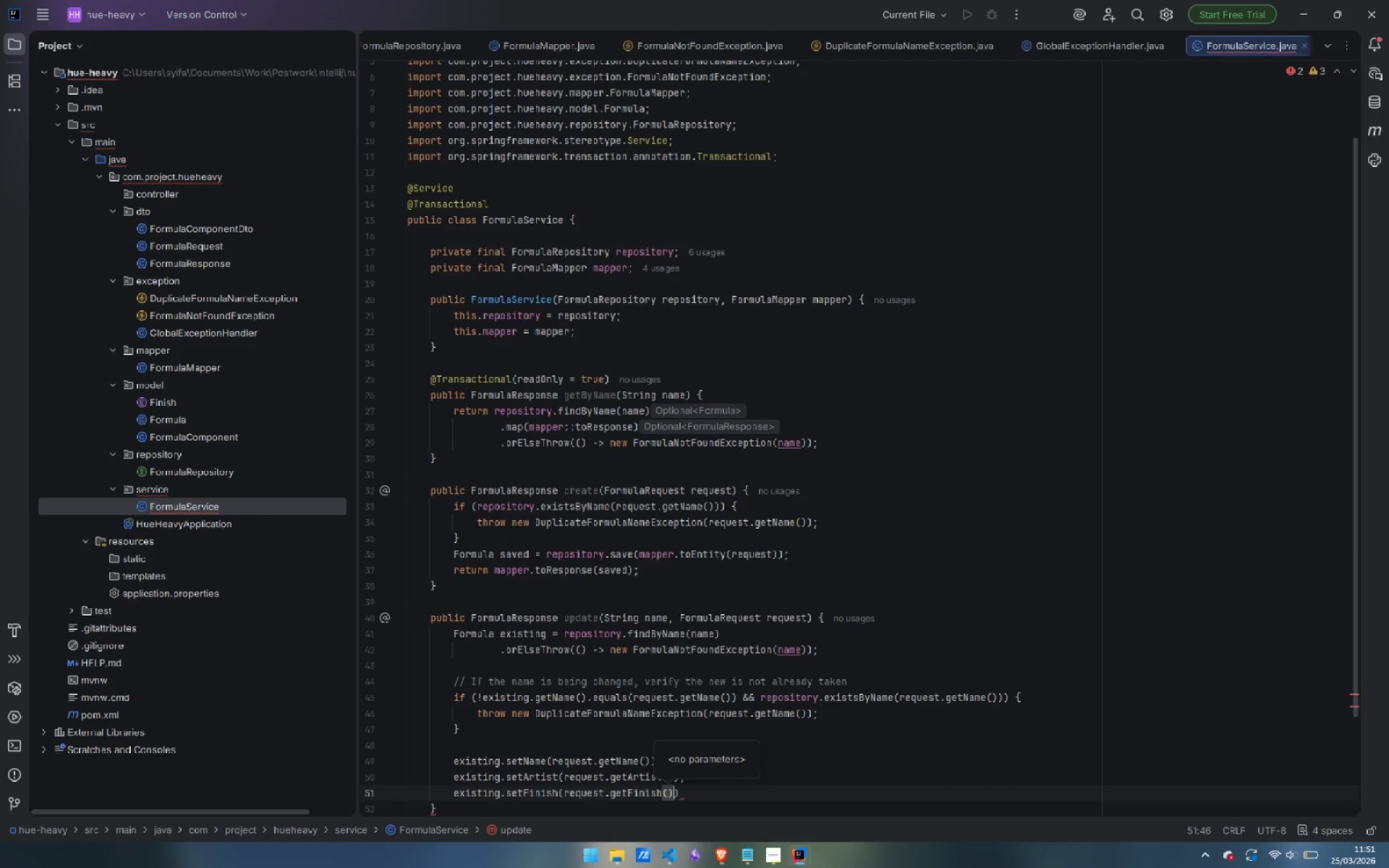 
key(ArrowRight)
 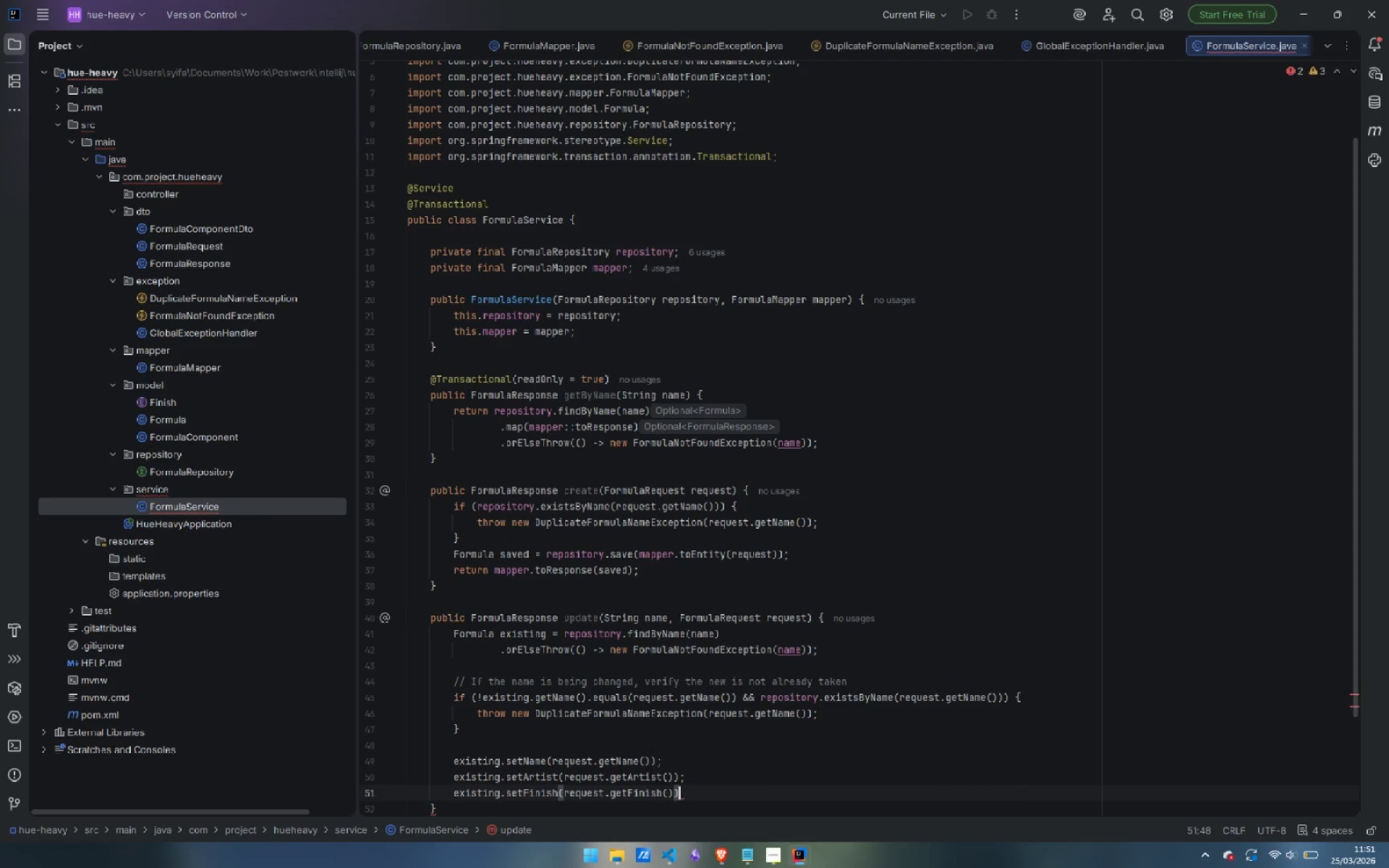 
key(Semicolon)
 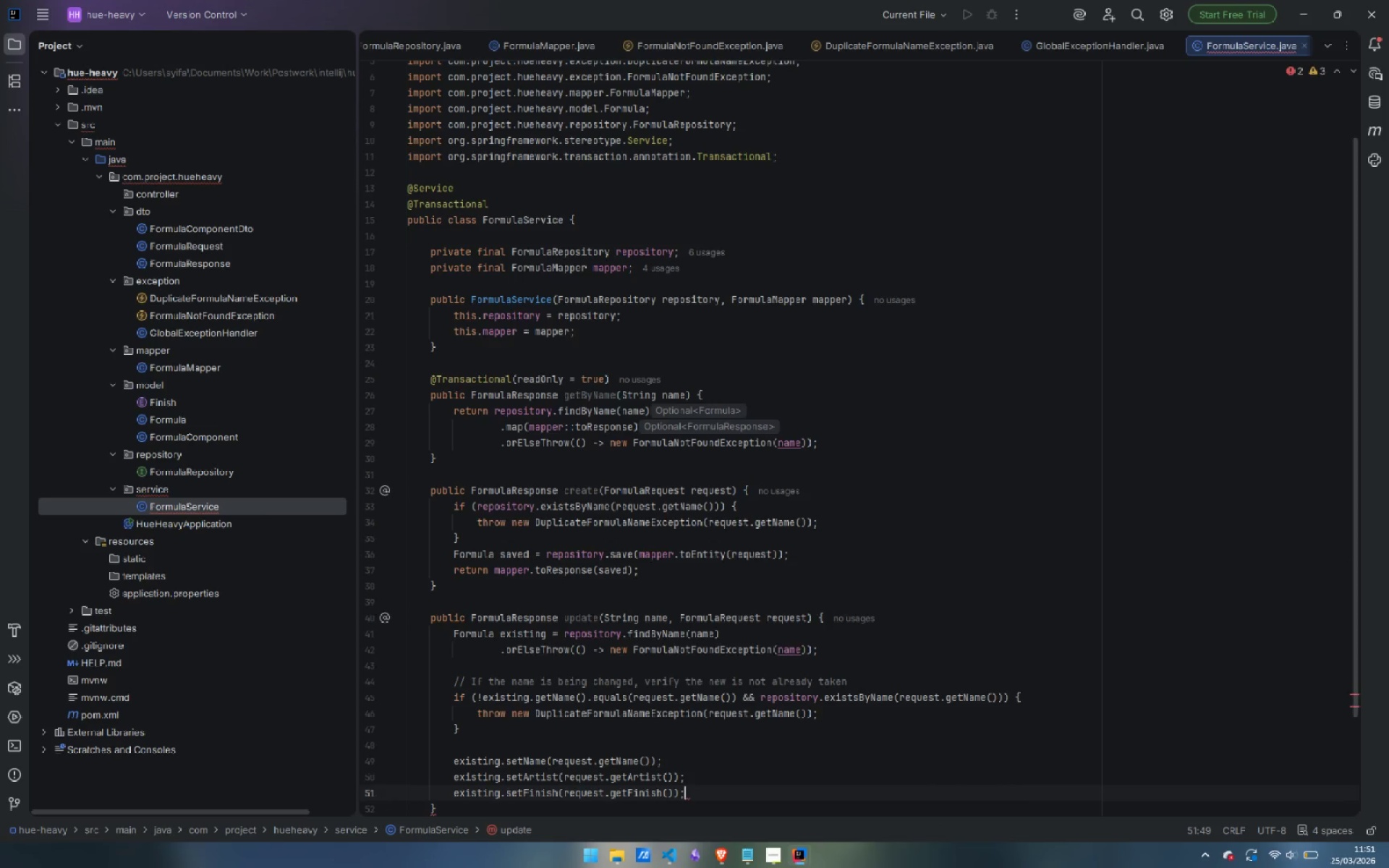 
key(Enter)
 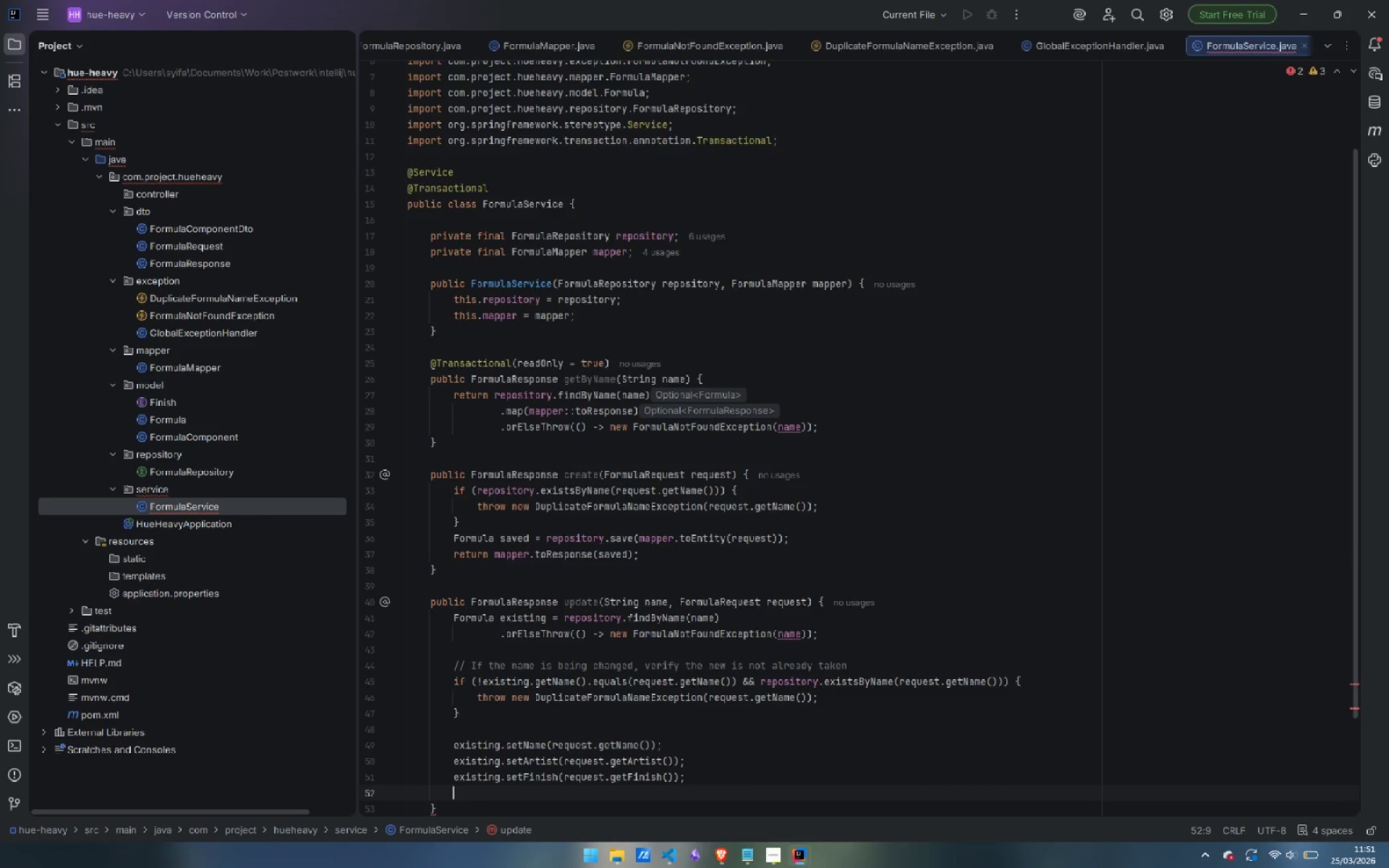 
key(Enter)
 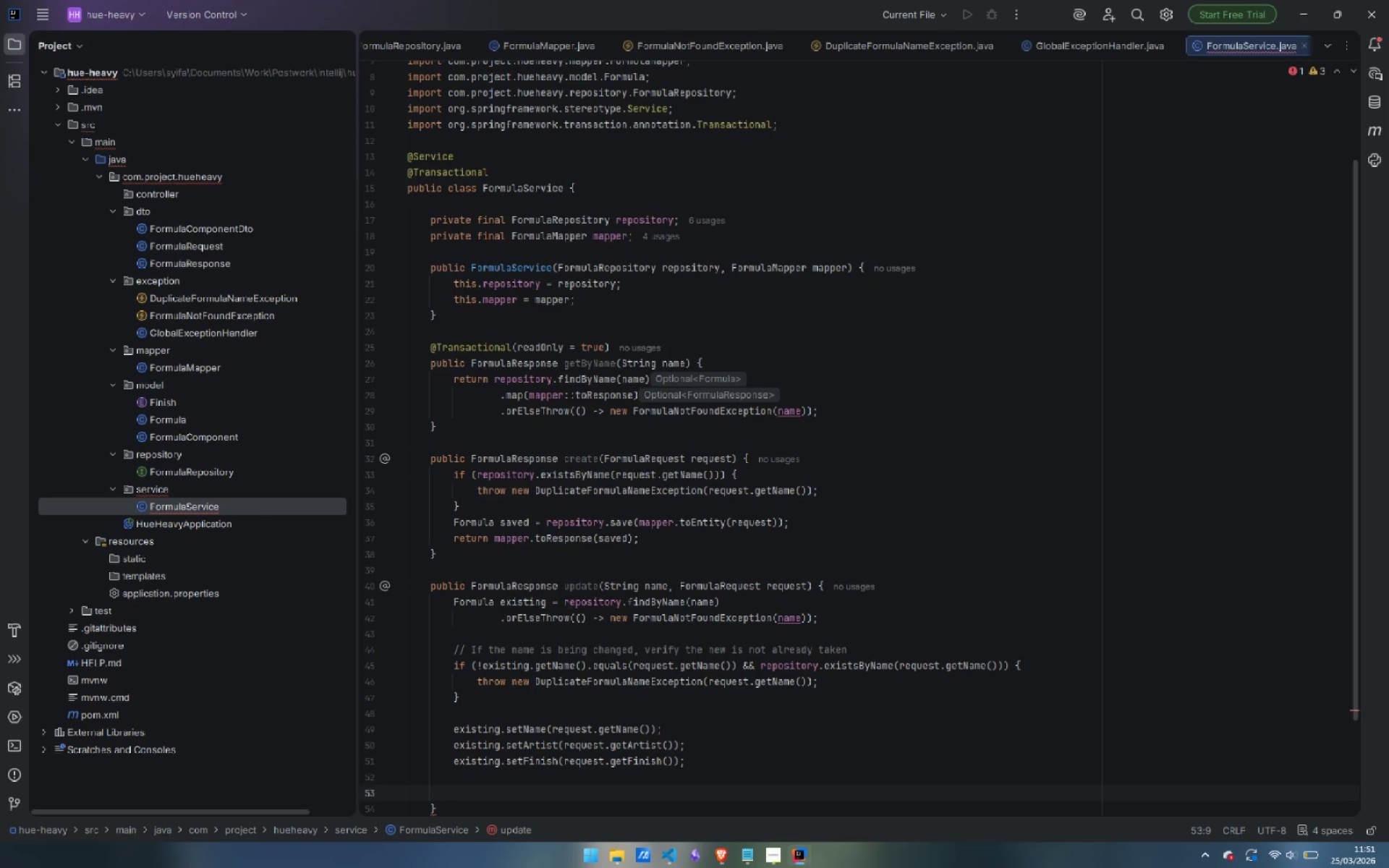 
wait(8.12)
 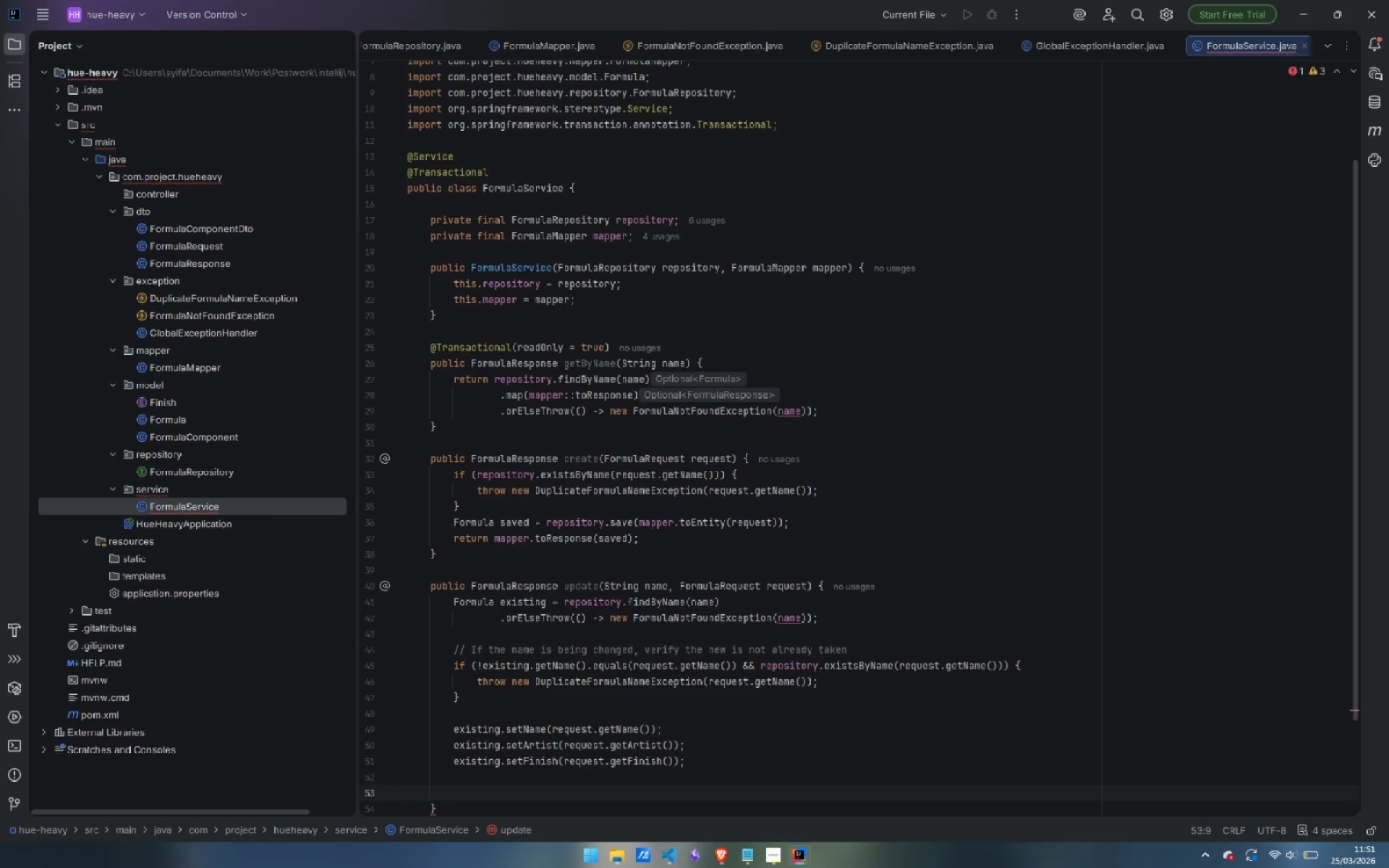 
scroll: coordinate [812, 440], scroll_direction: down, amount: 2.0
 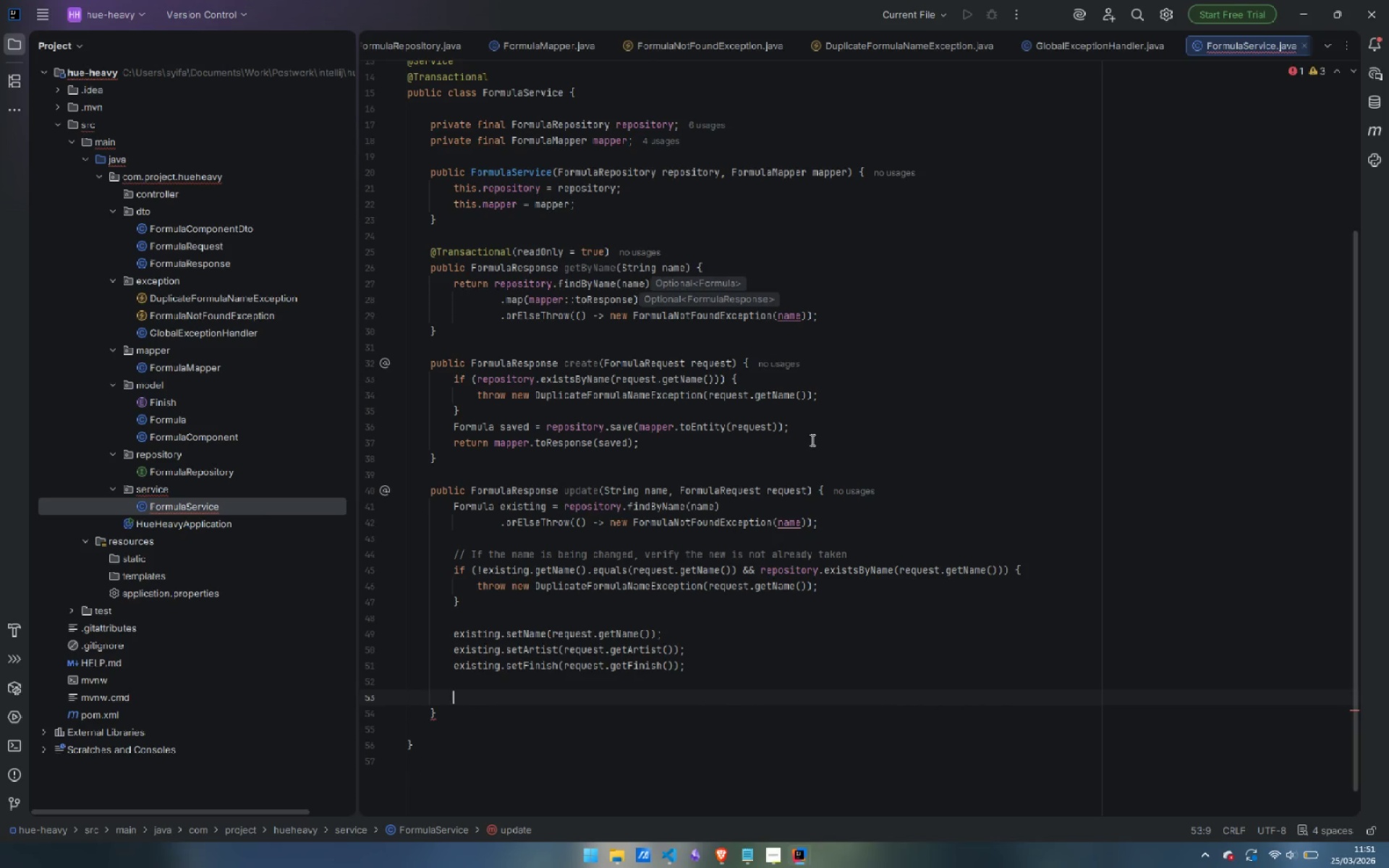 
type(// Replcae)
key(Backspace)
key(Backspace)
key(Backspace)
type(ace components in-place so orpahn)
key(Backspace)
key(Backspace)
key(Backspace)
type(hanRemoval deletes the old rows )
key(Backspace)
 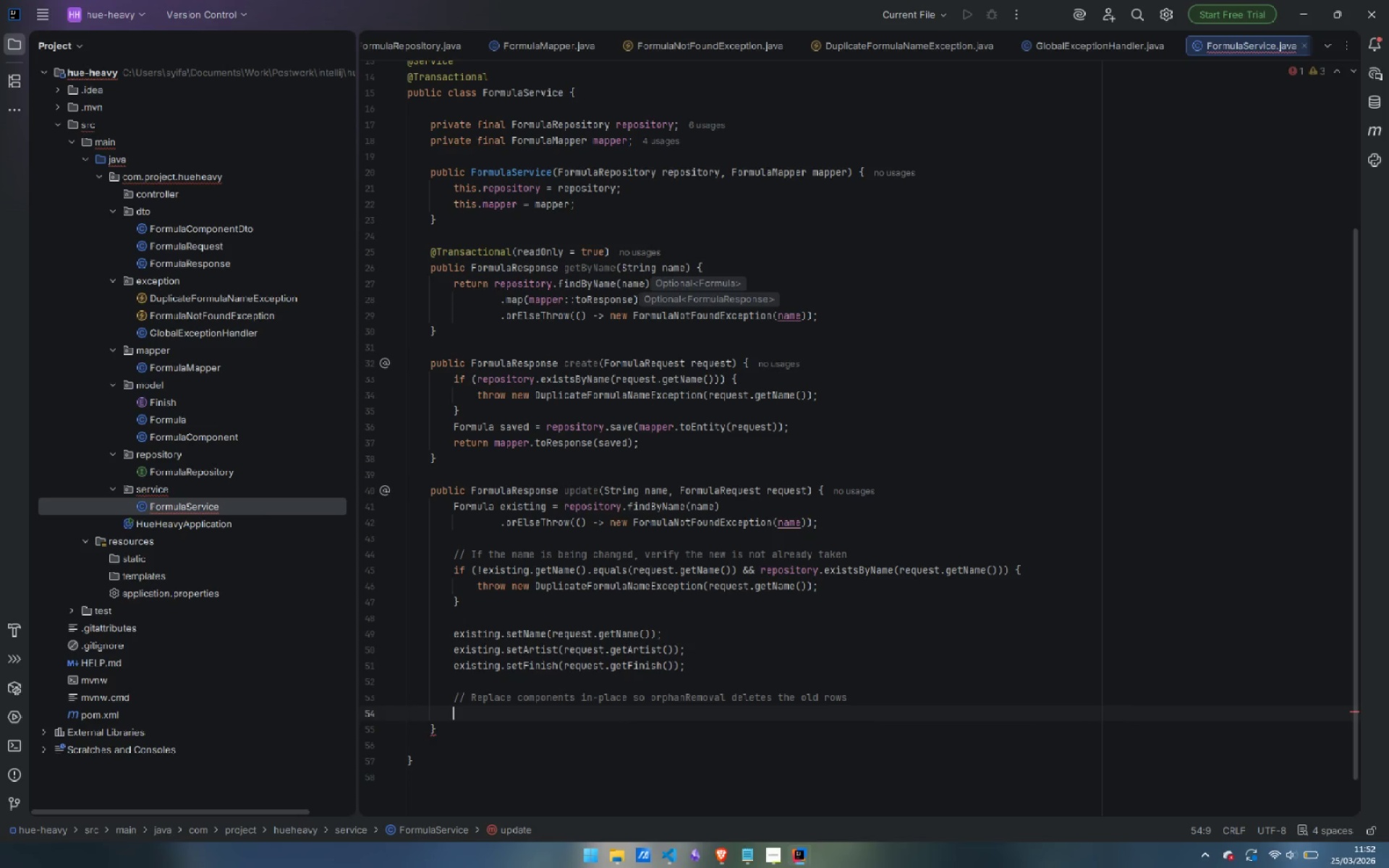 
 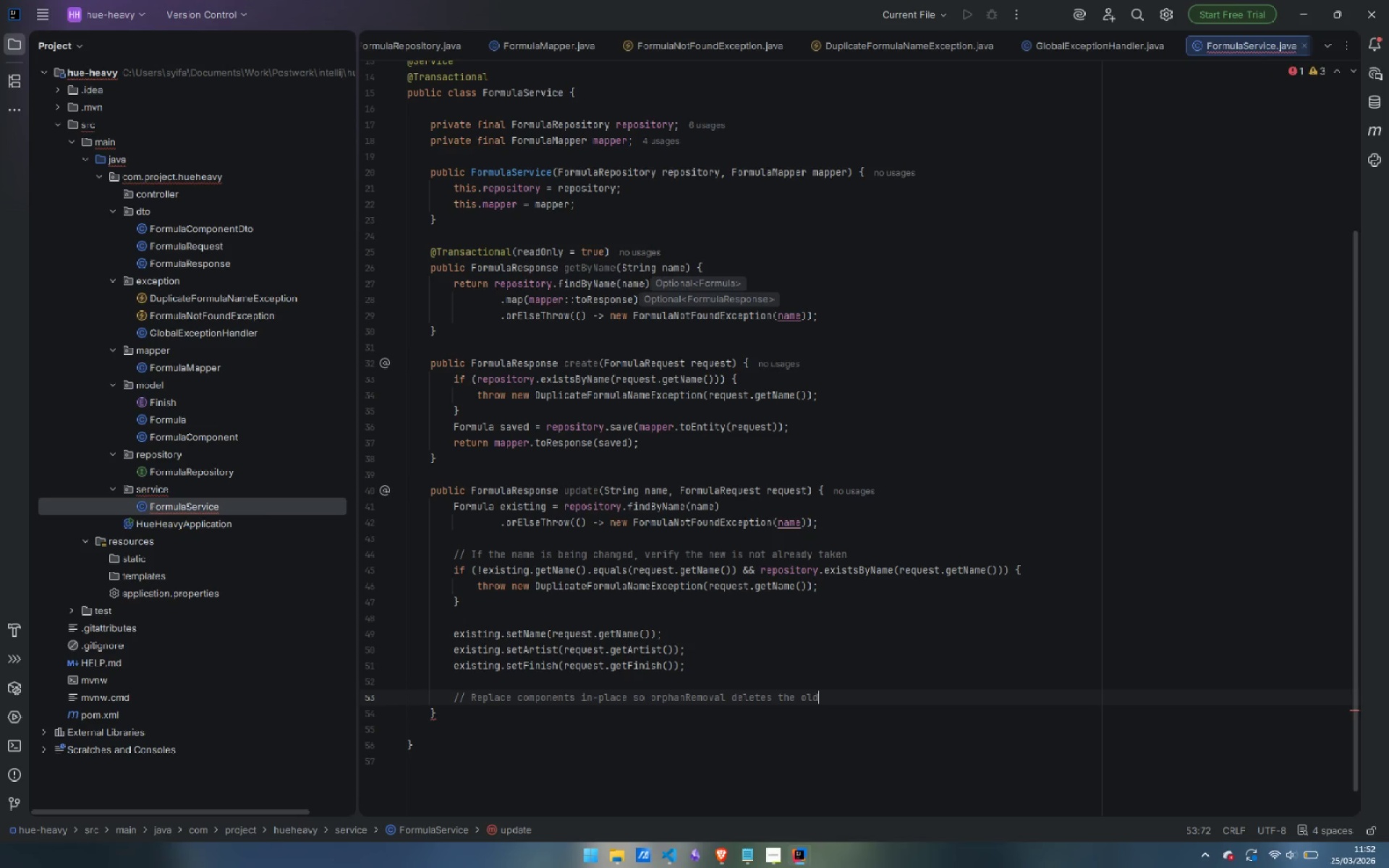 
key(Enter)
 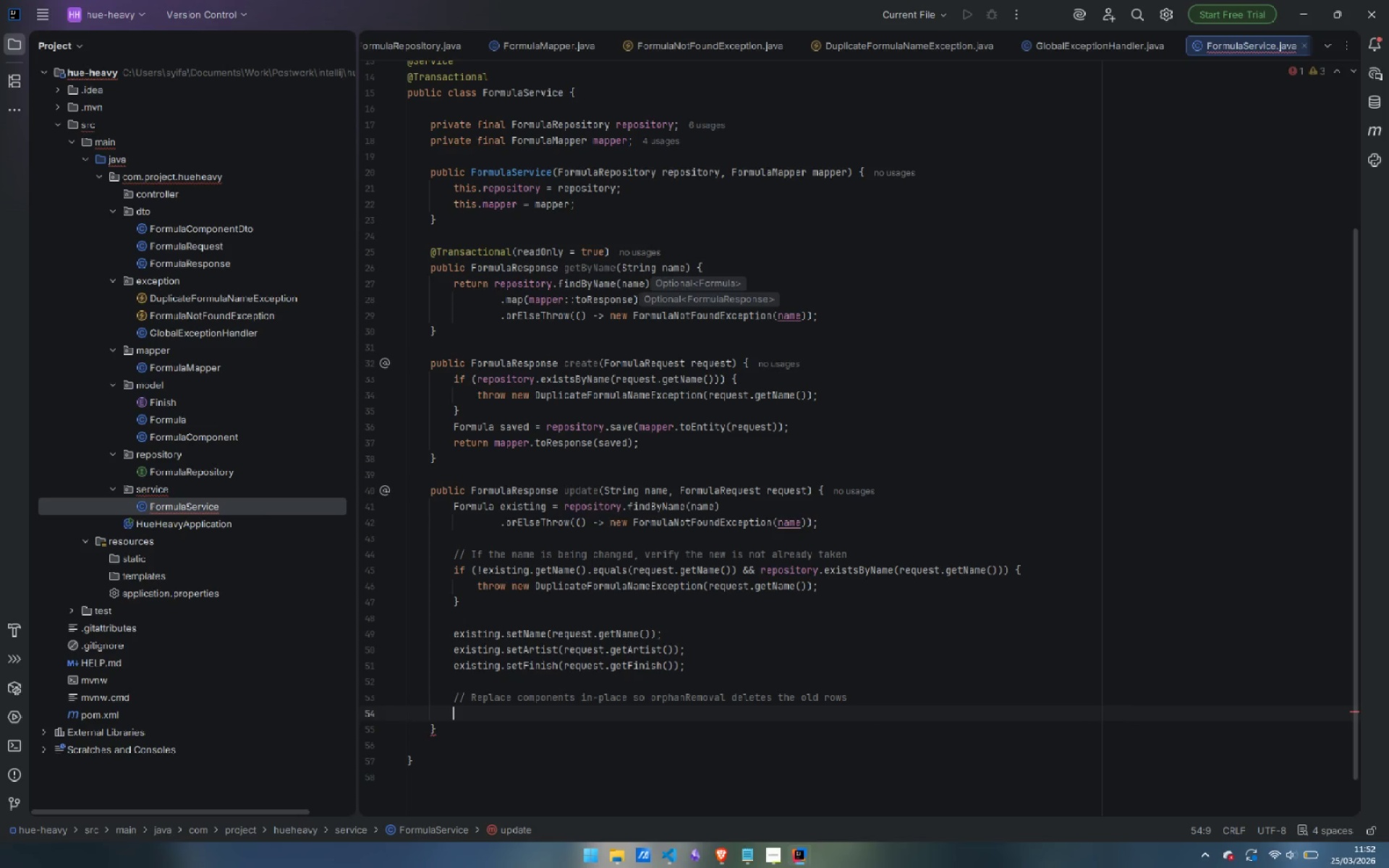 
type(existing.getComponents.stream)
 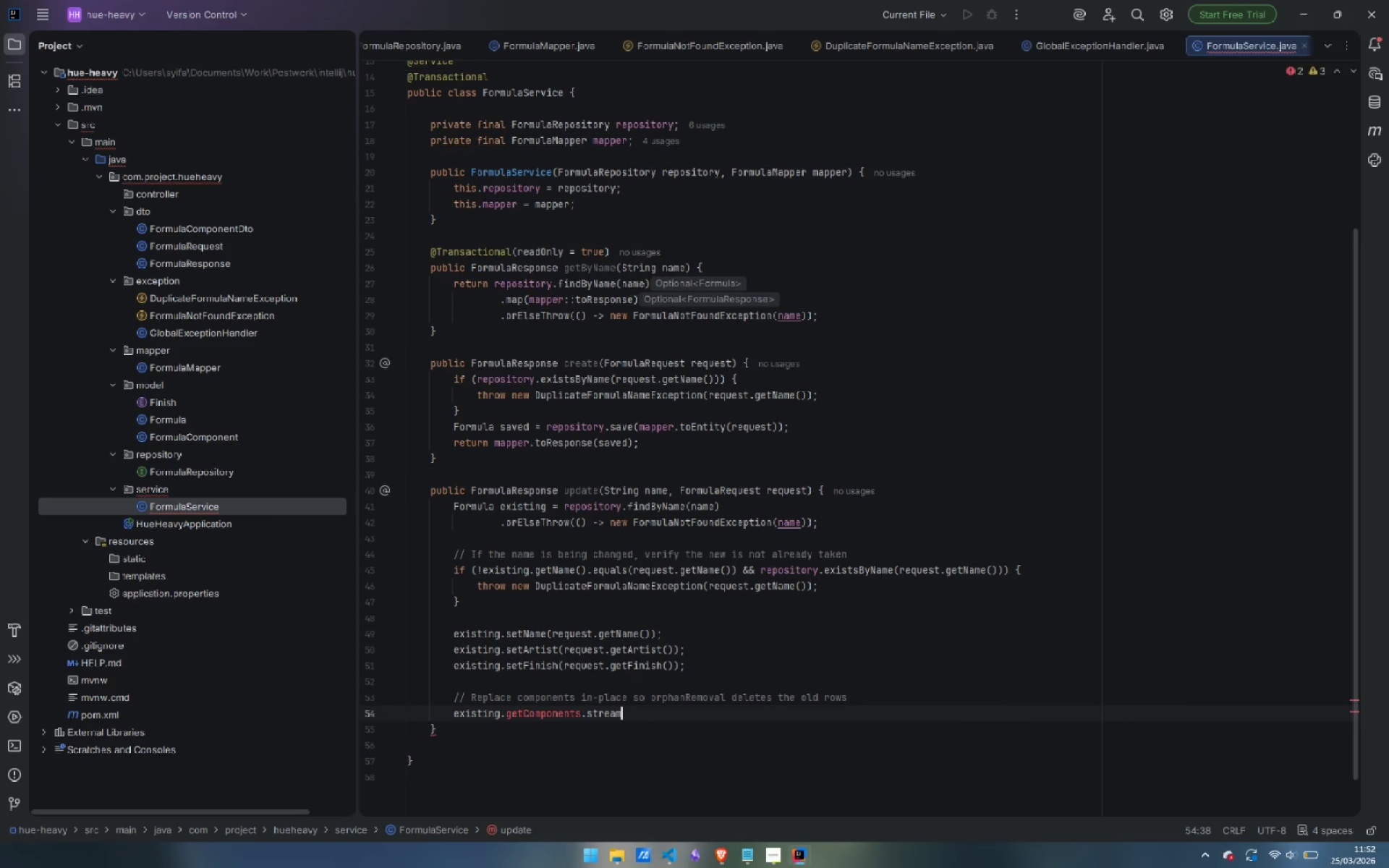 
key(Control+ArrowLeft)
 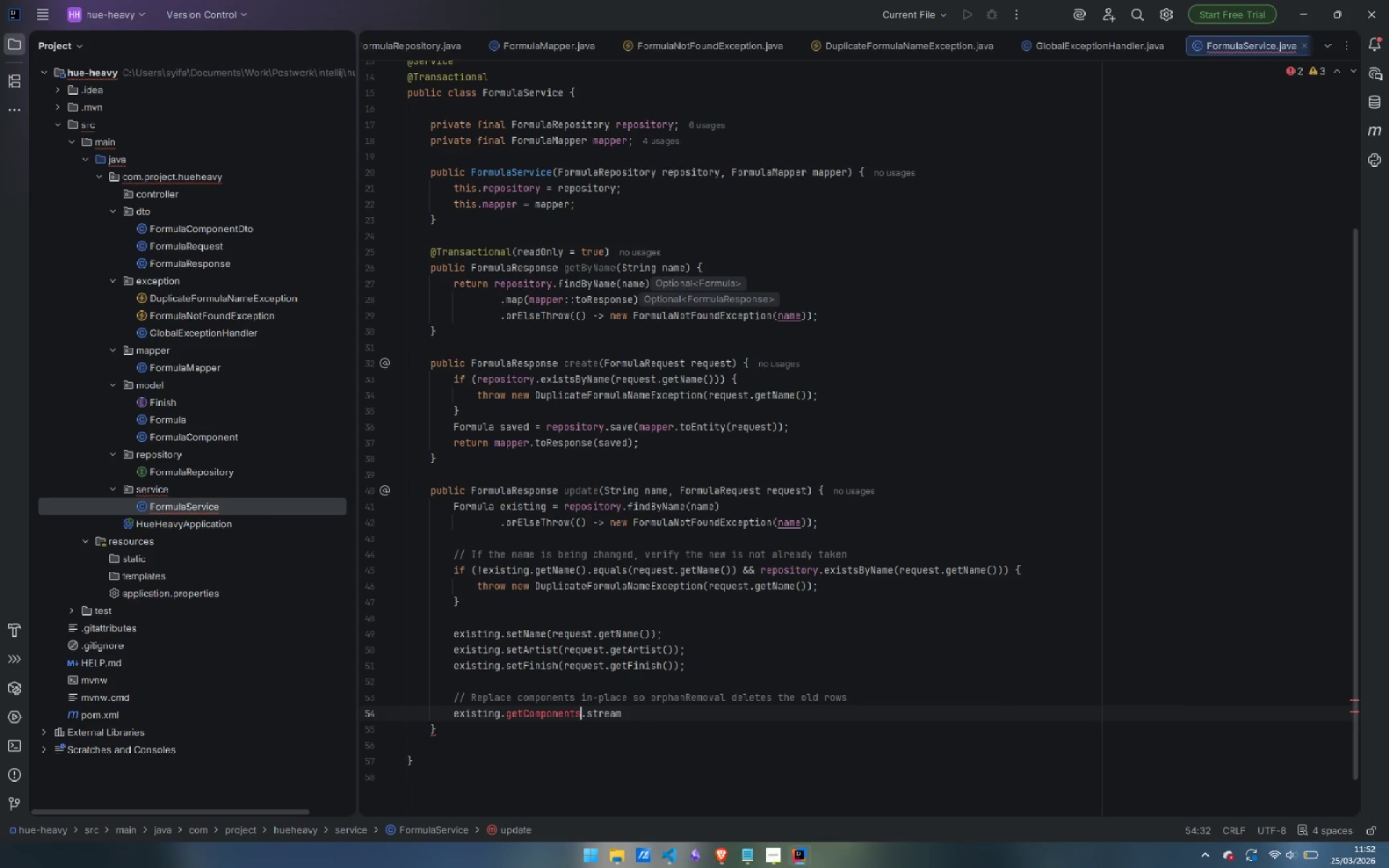 
key(ArrowLeft)
 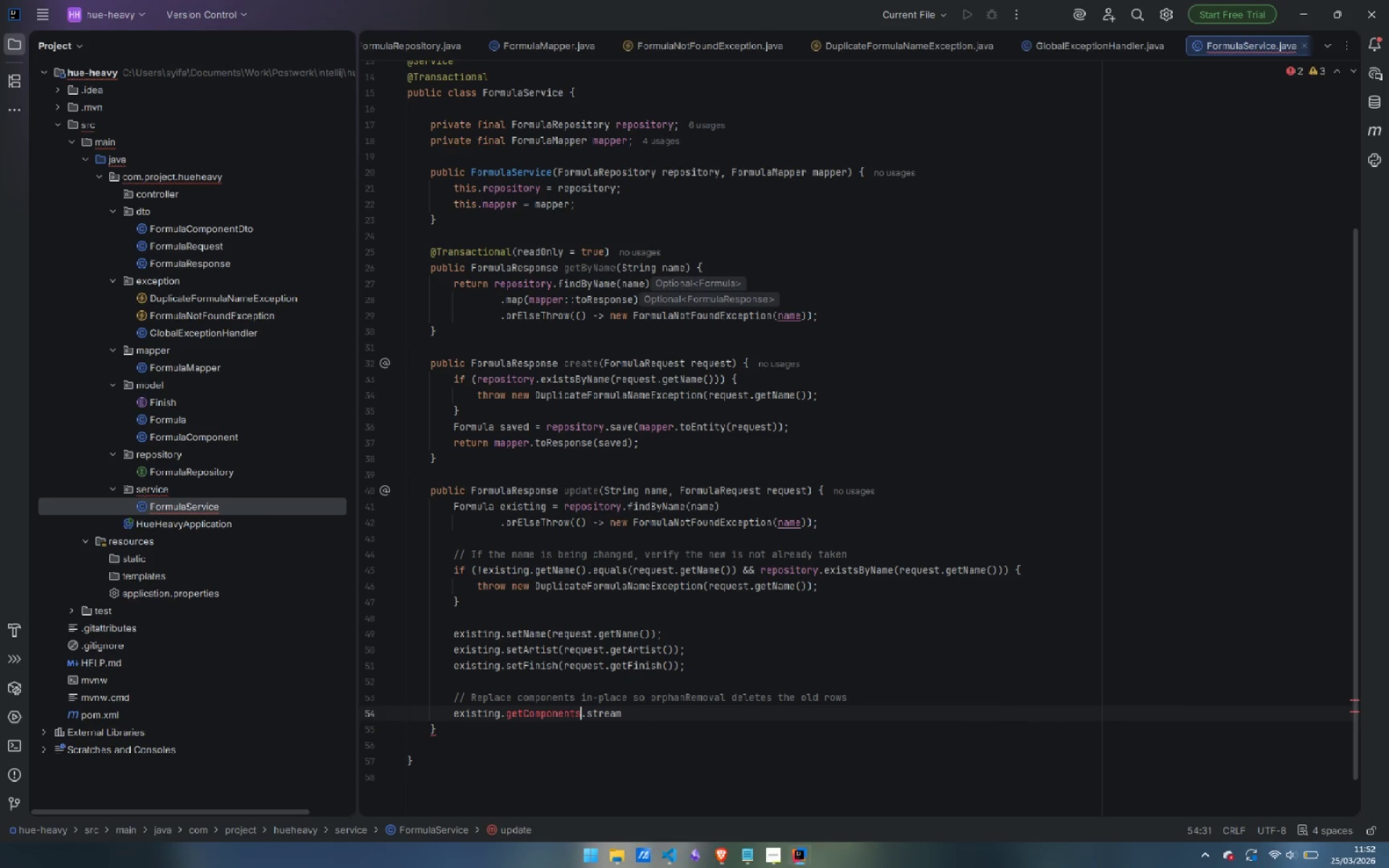 
type(())
 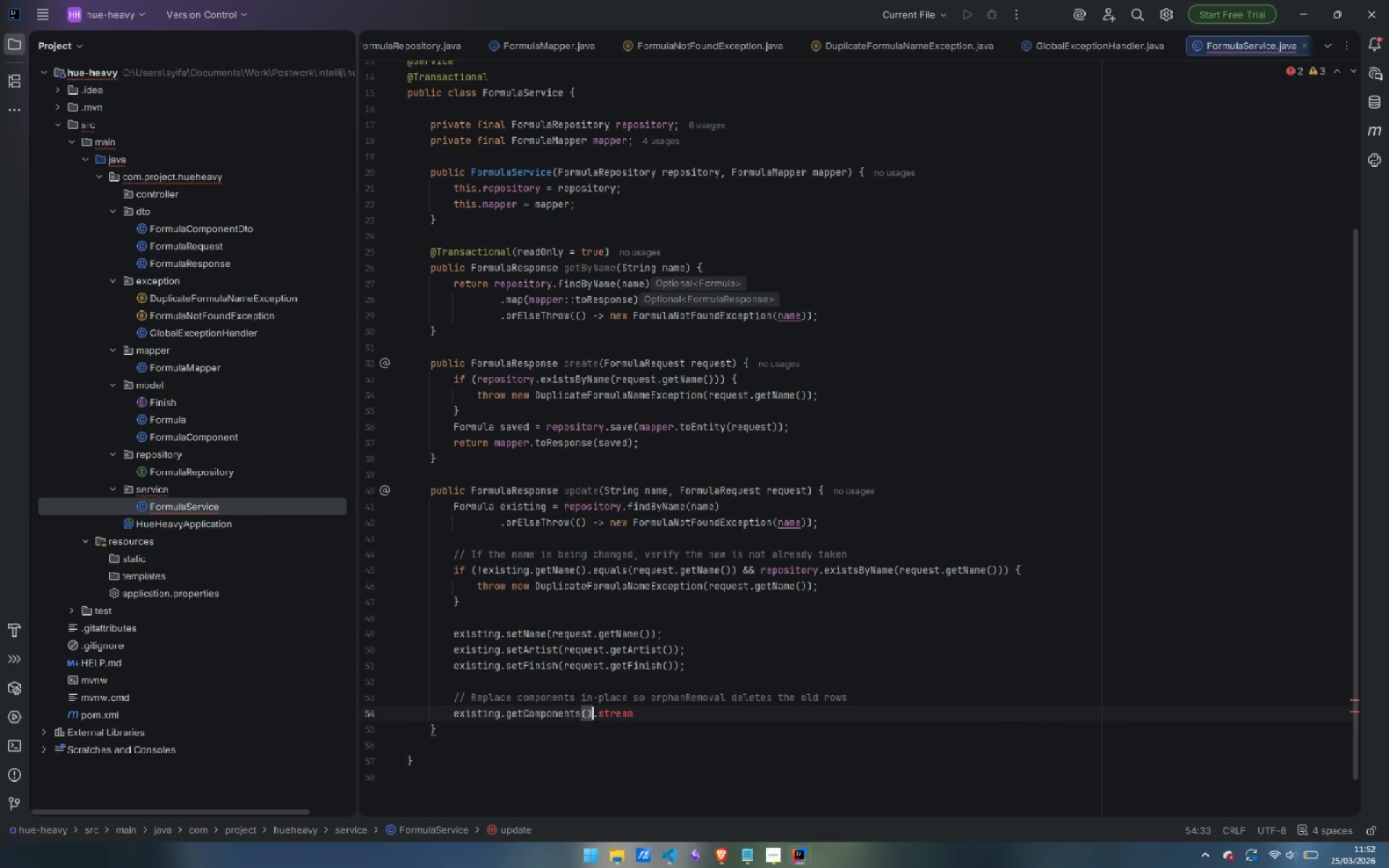 
key(Control+ArrowRight)
 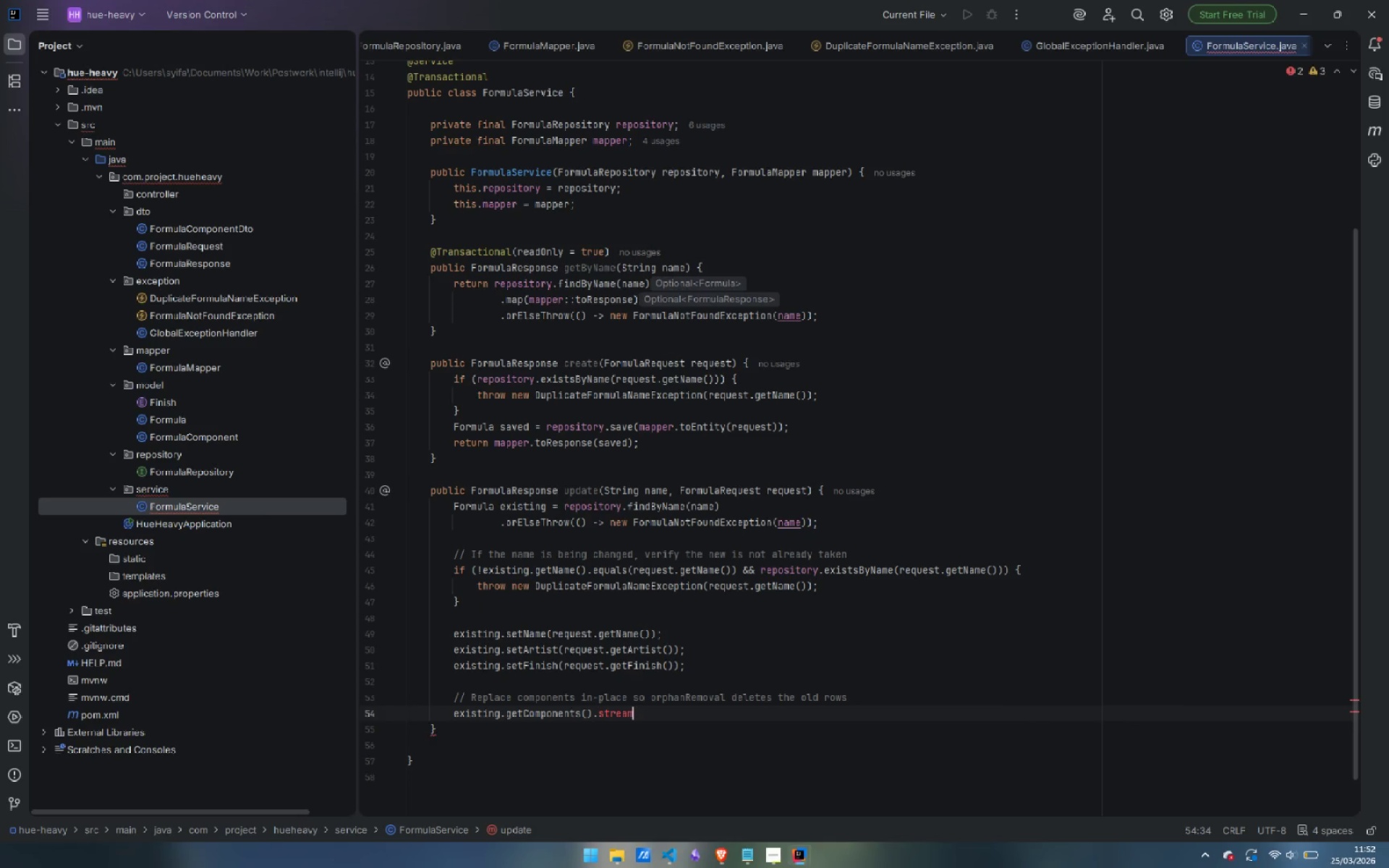 
key(Control+ArrowRight)
 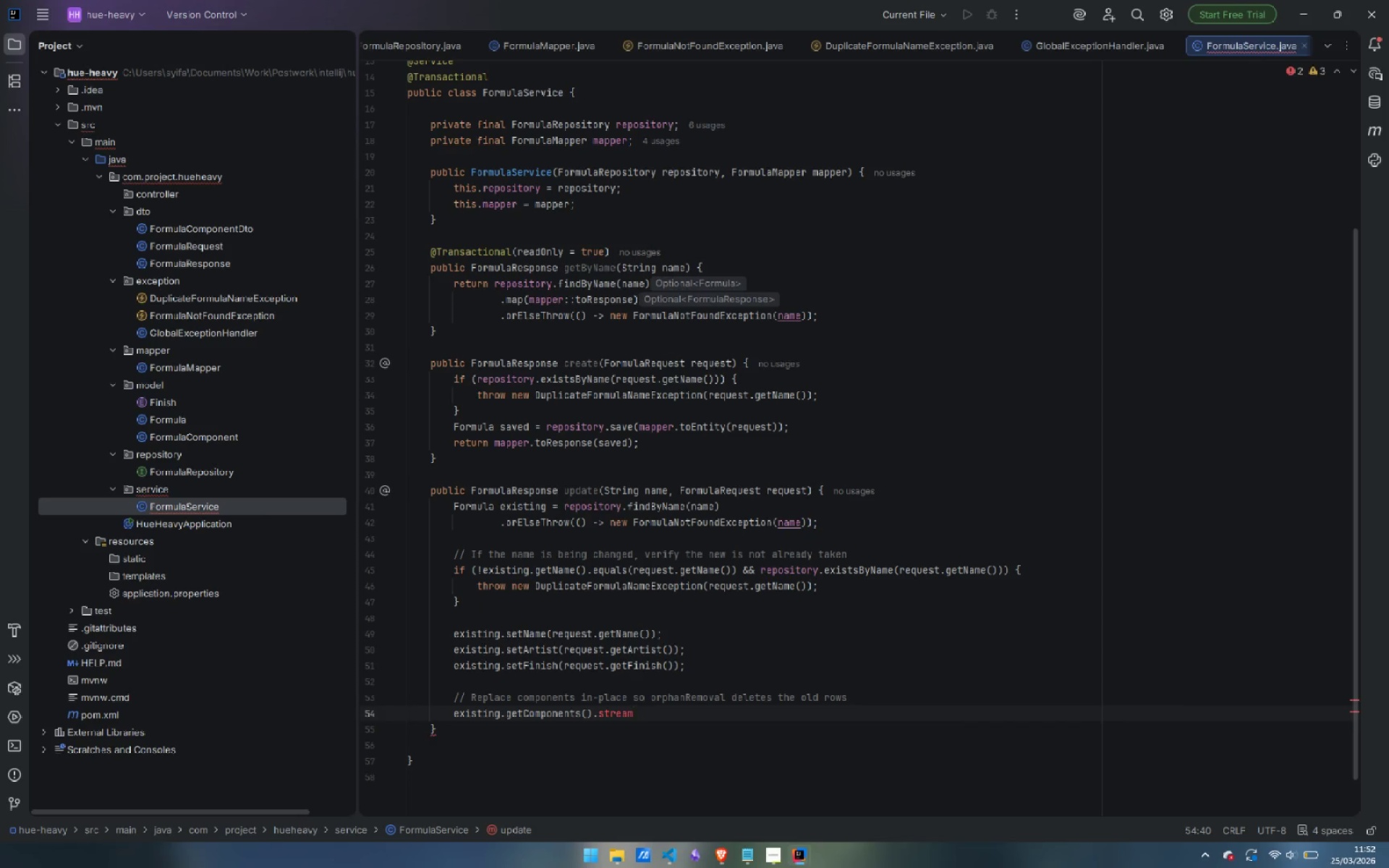 
type(())
 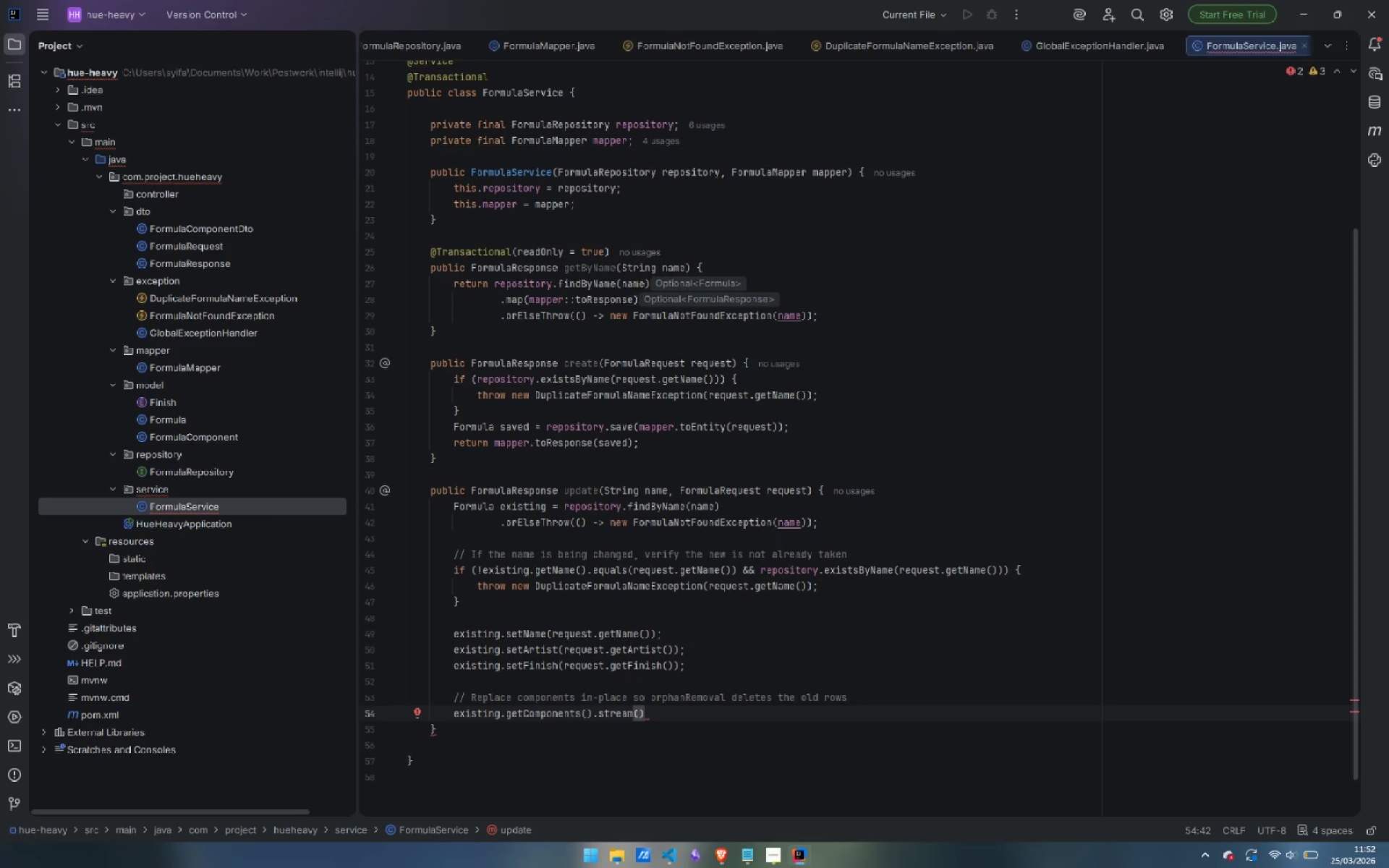 
key(Control+Backspace)
 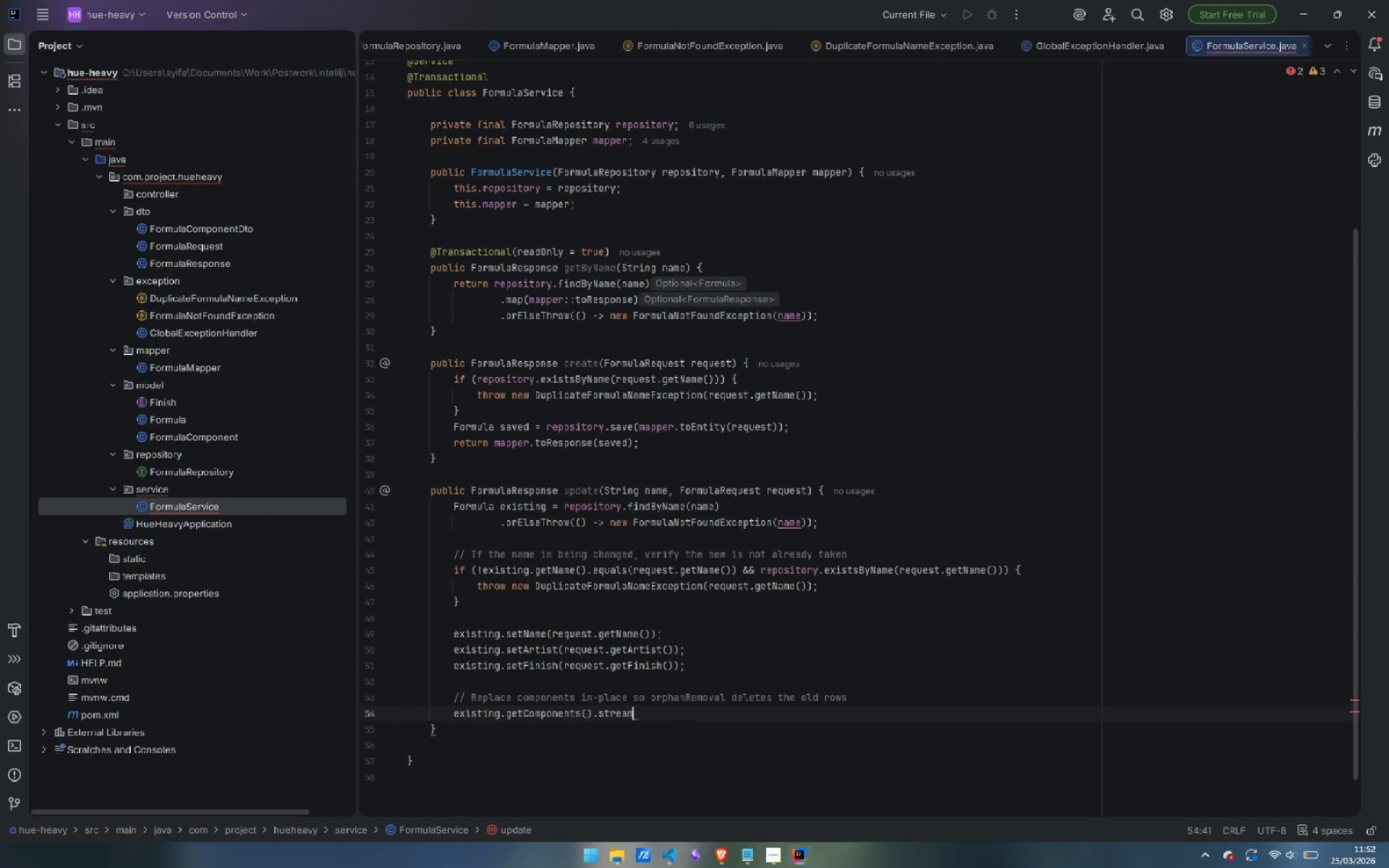 
key(Control+Backspace)
 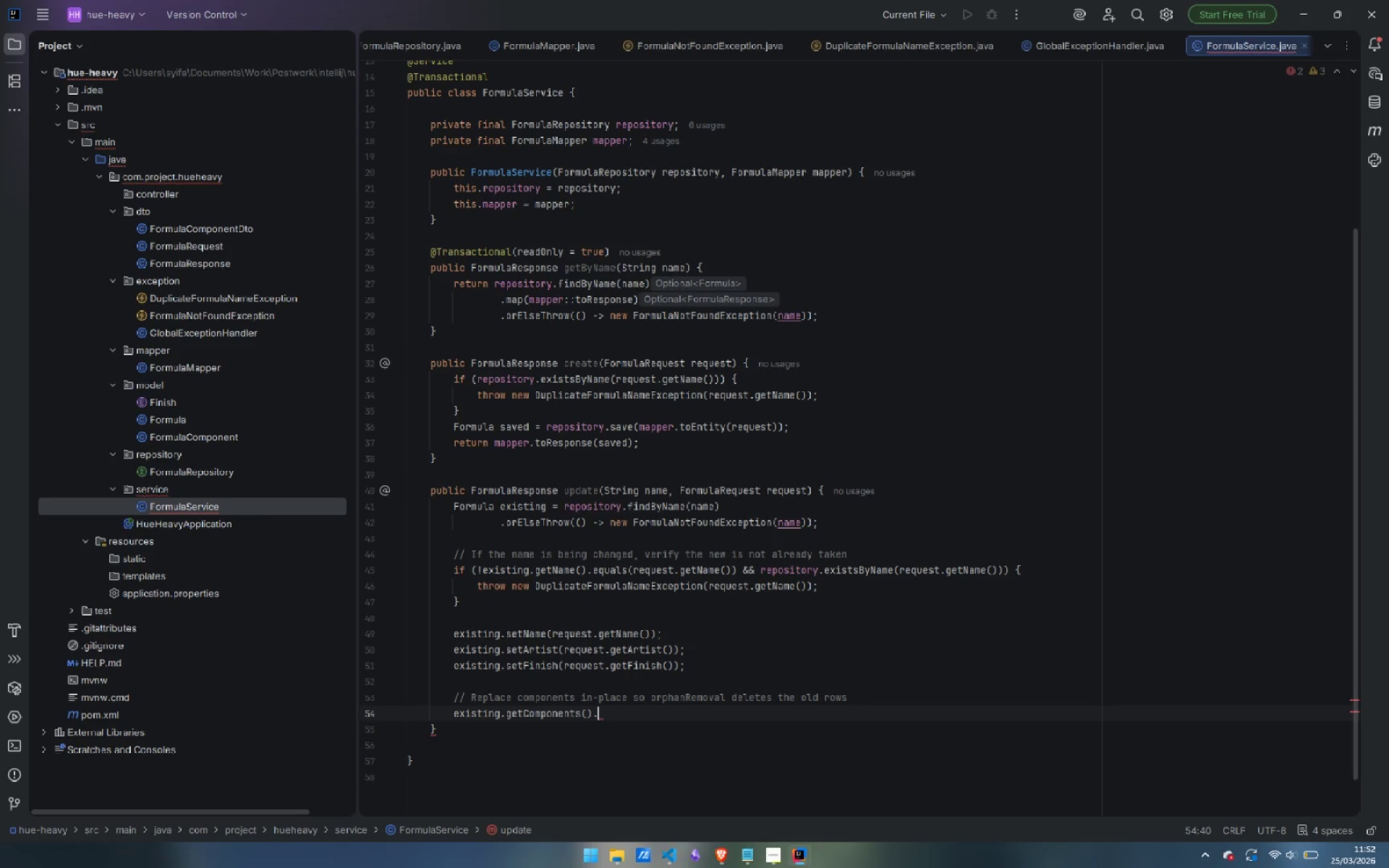 
key(Control+Backspace)
 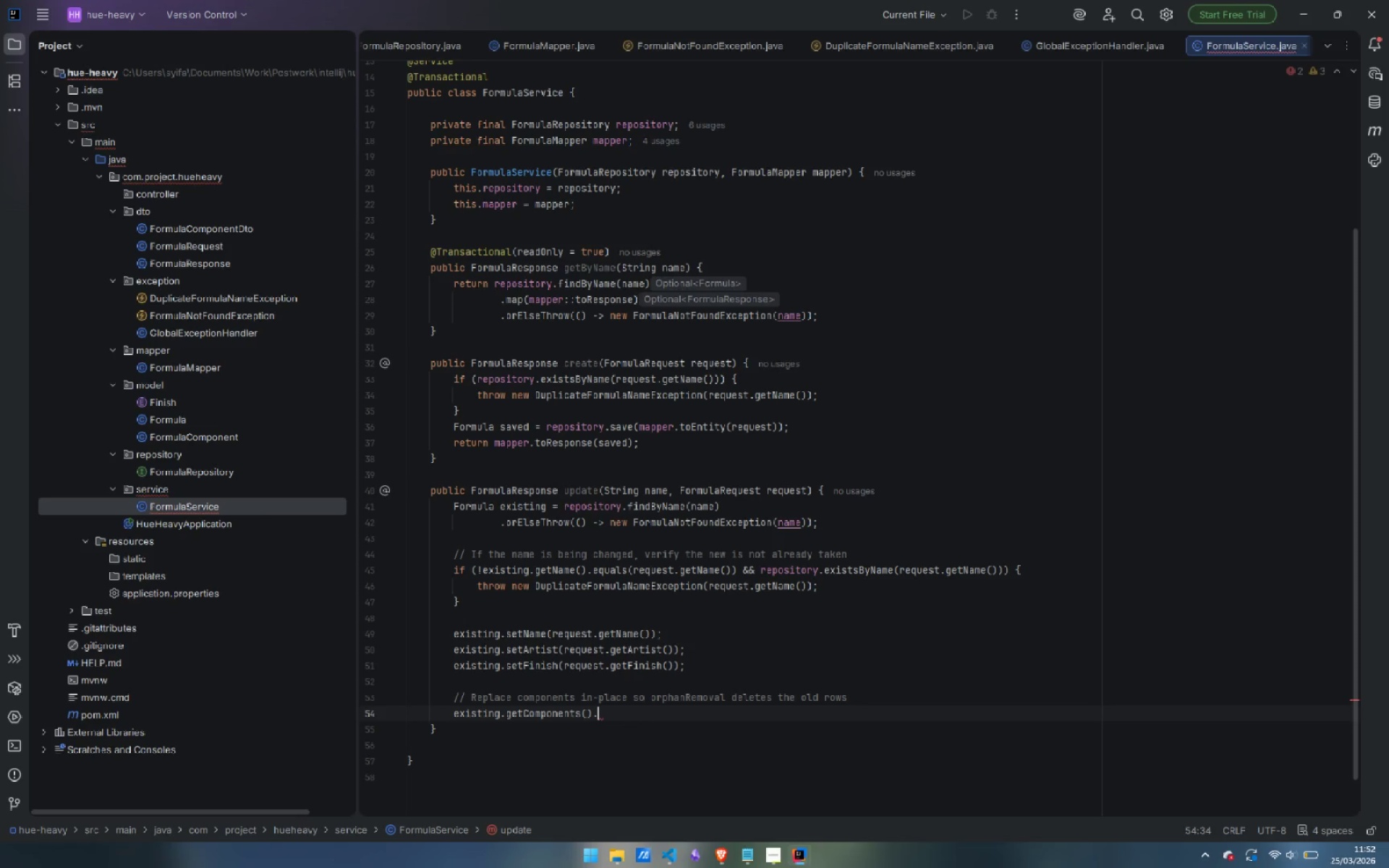 
type(clear();)
 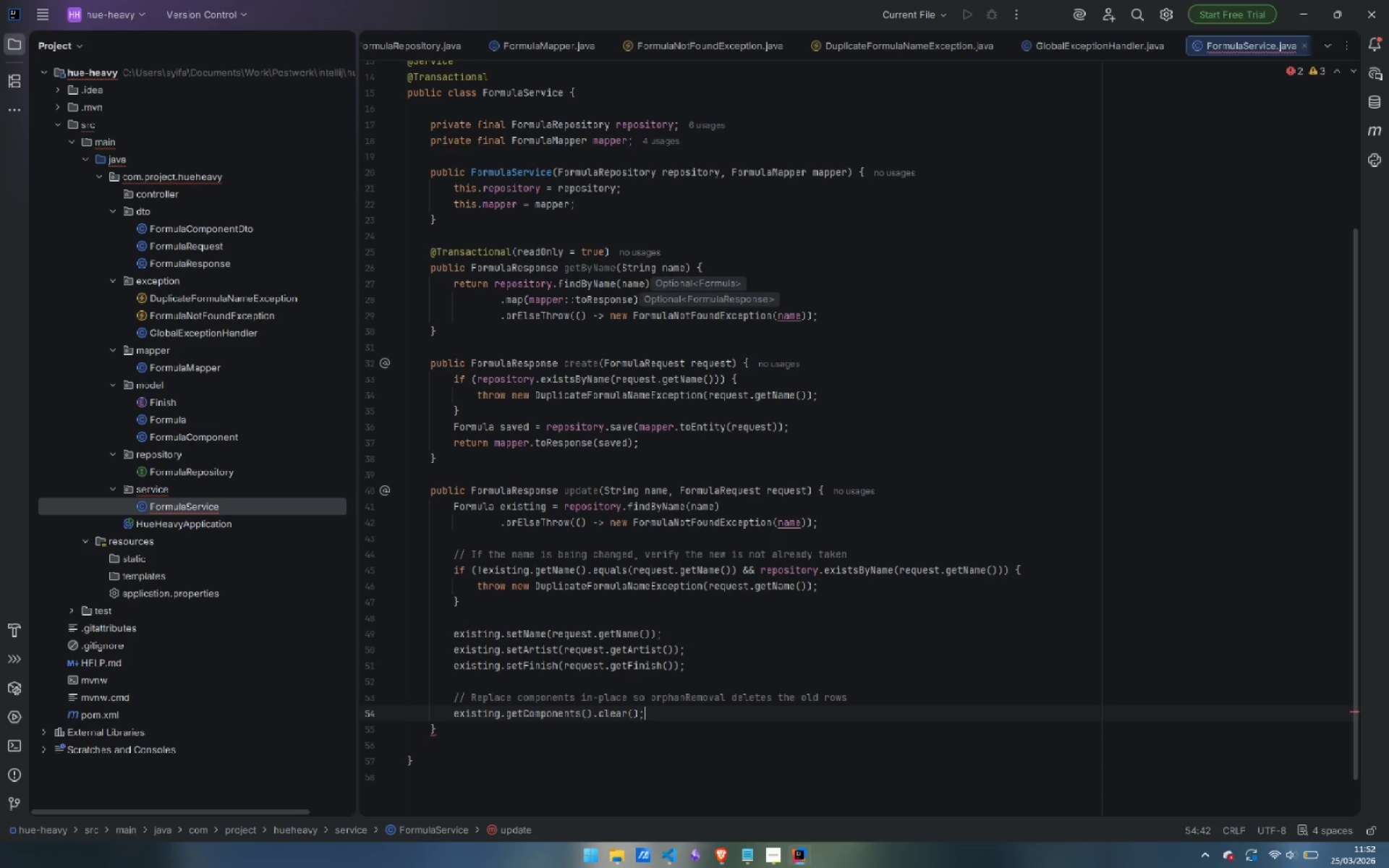 
key(Enter)
 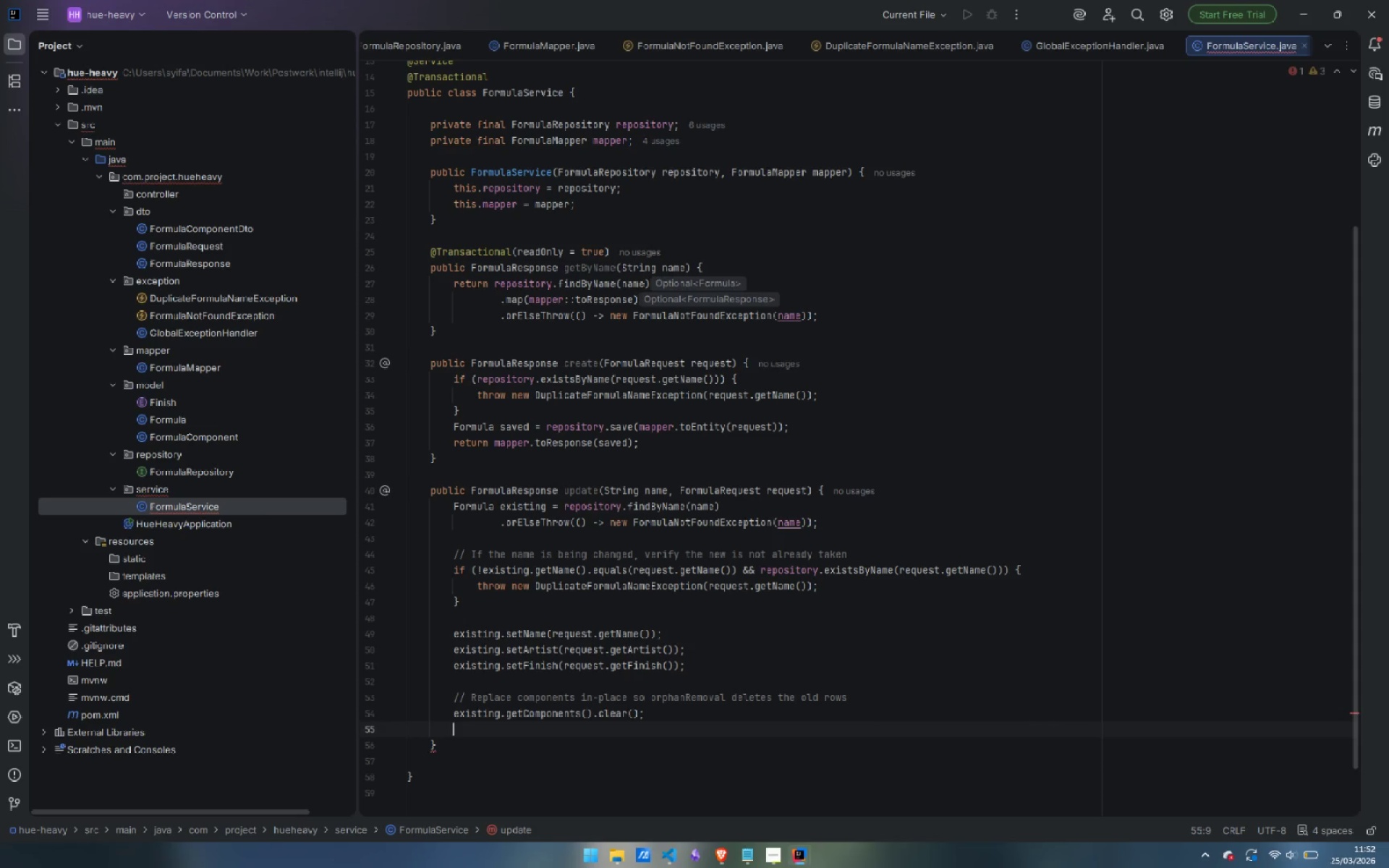 
type(List<FormulaComponent)
 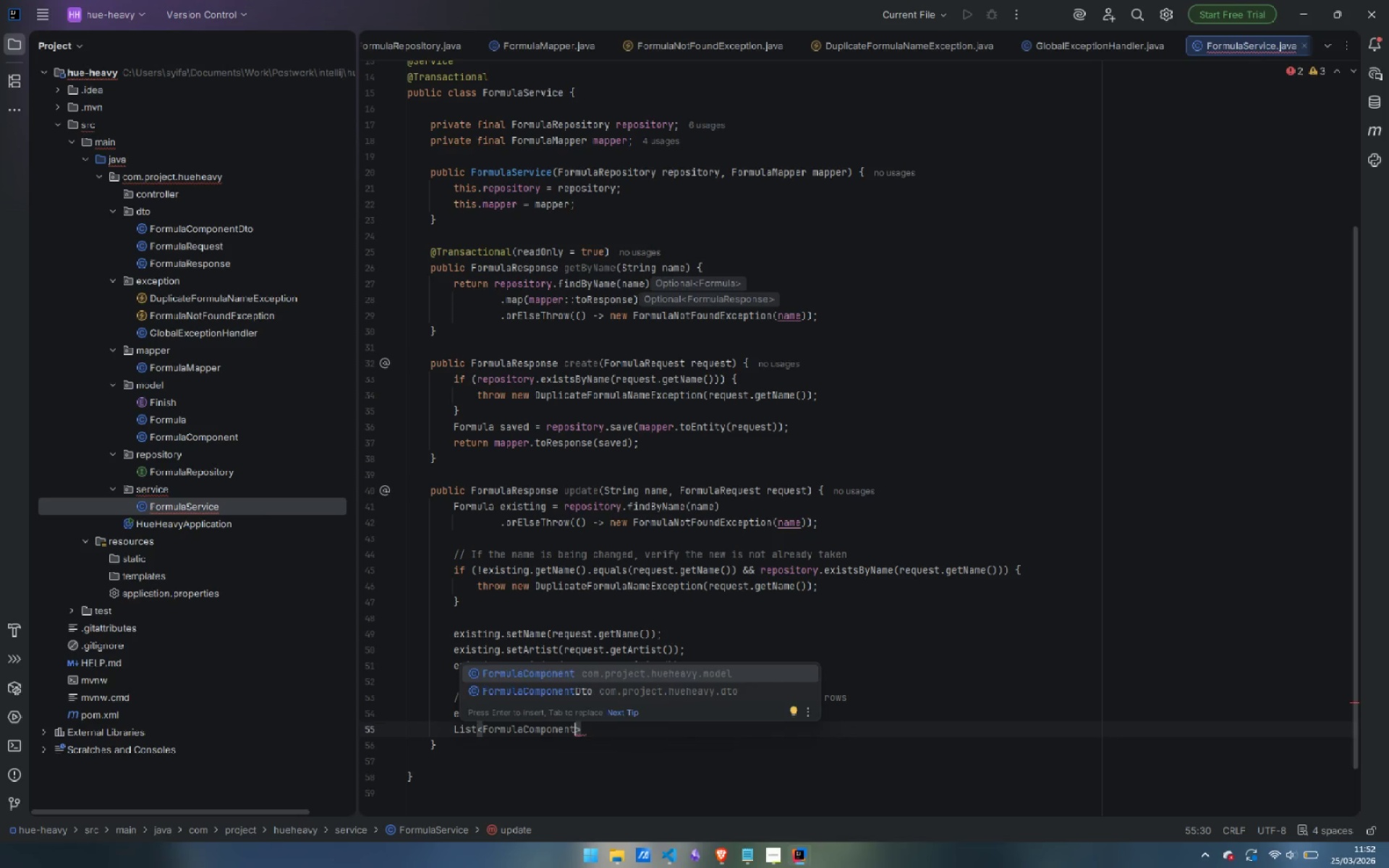 
key(Enter)
 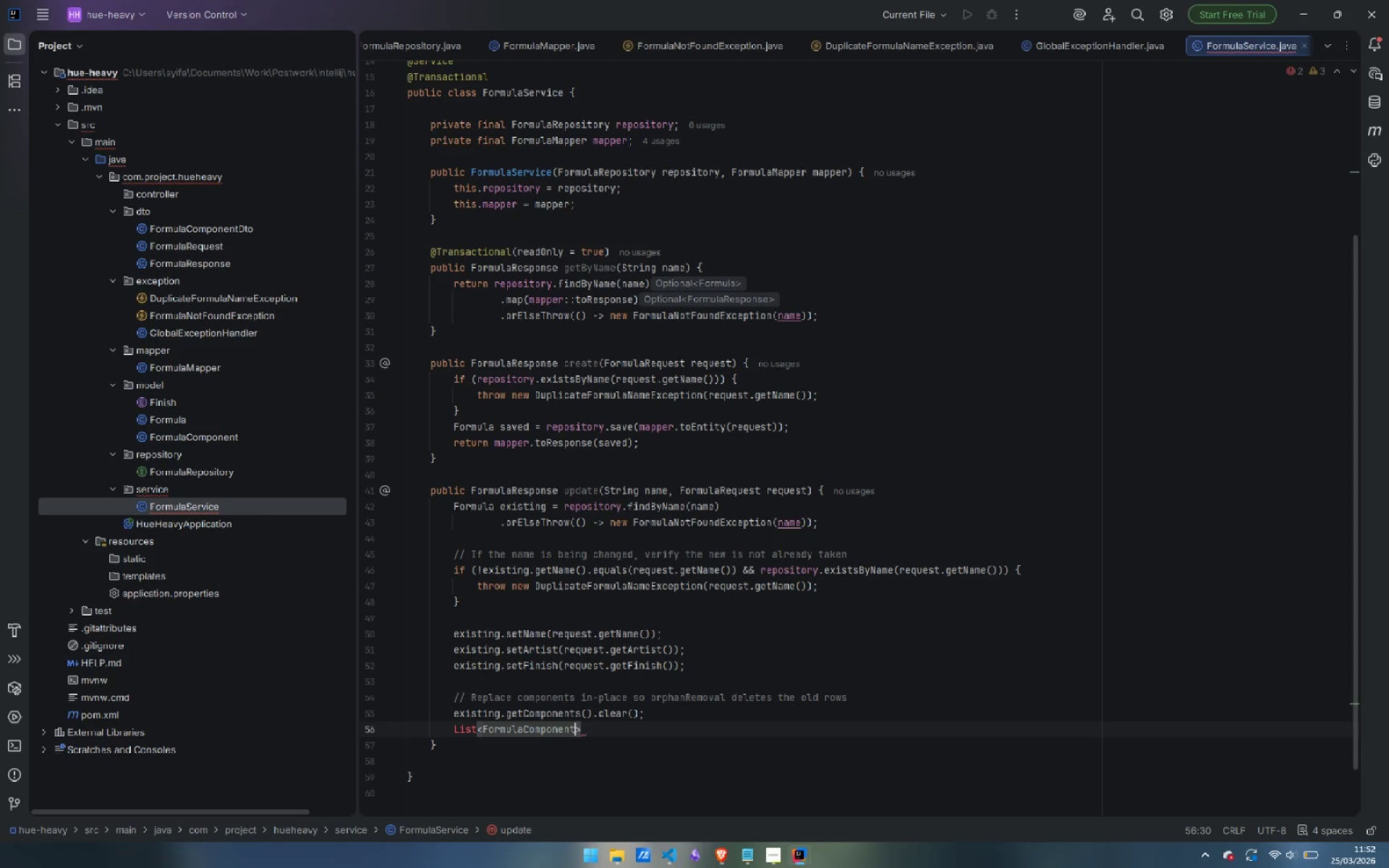 
key(ArrowRight)
 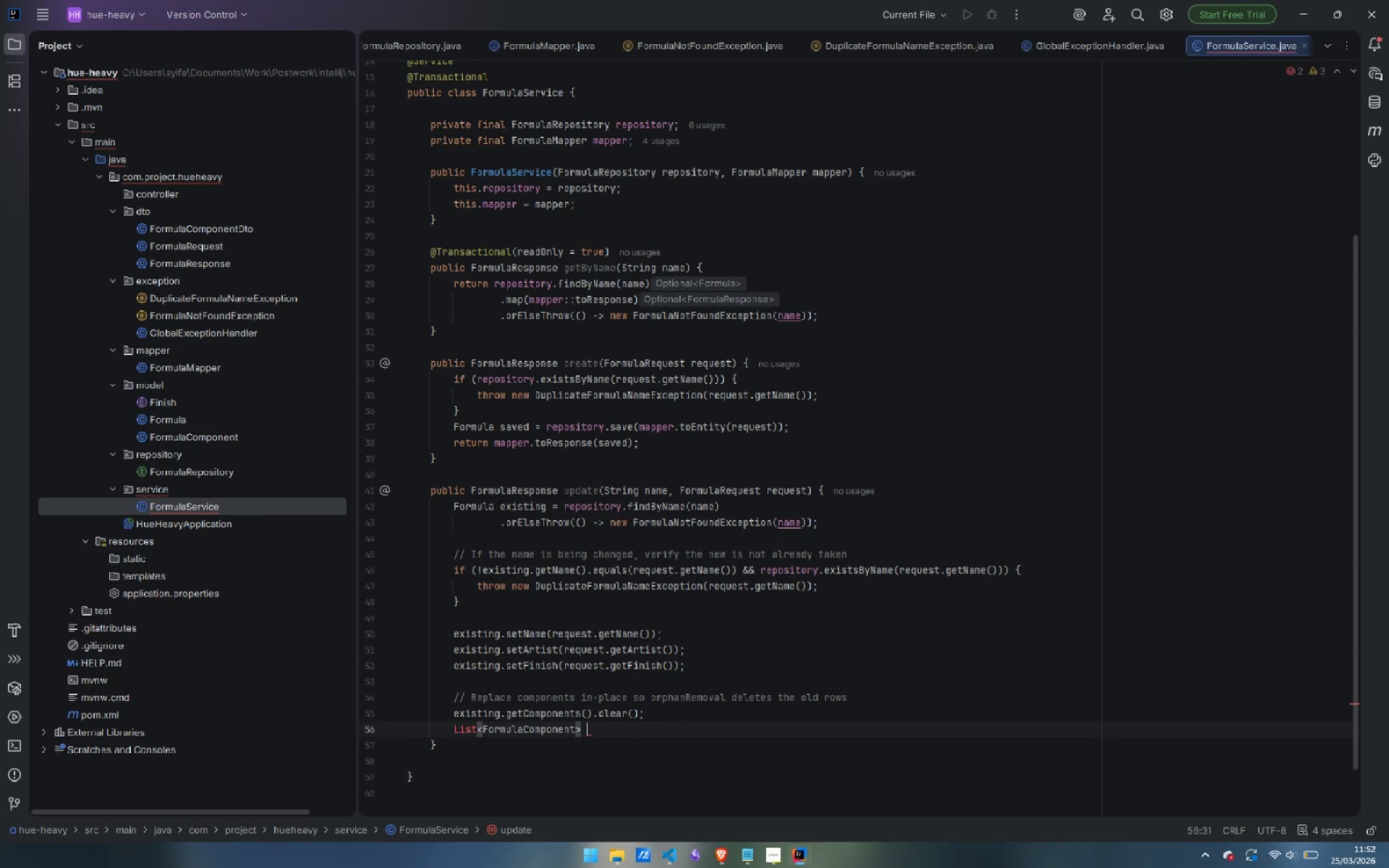 
key(Space)
 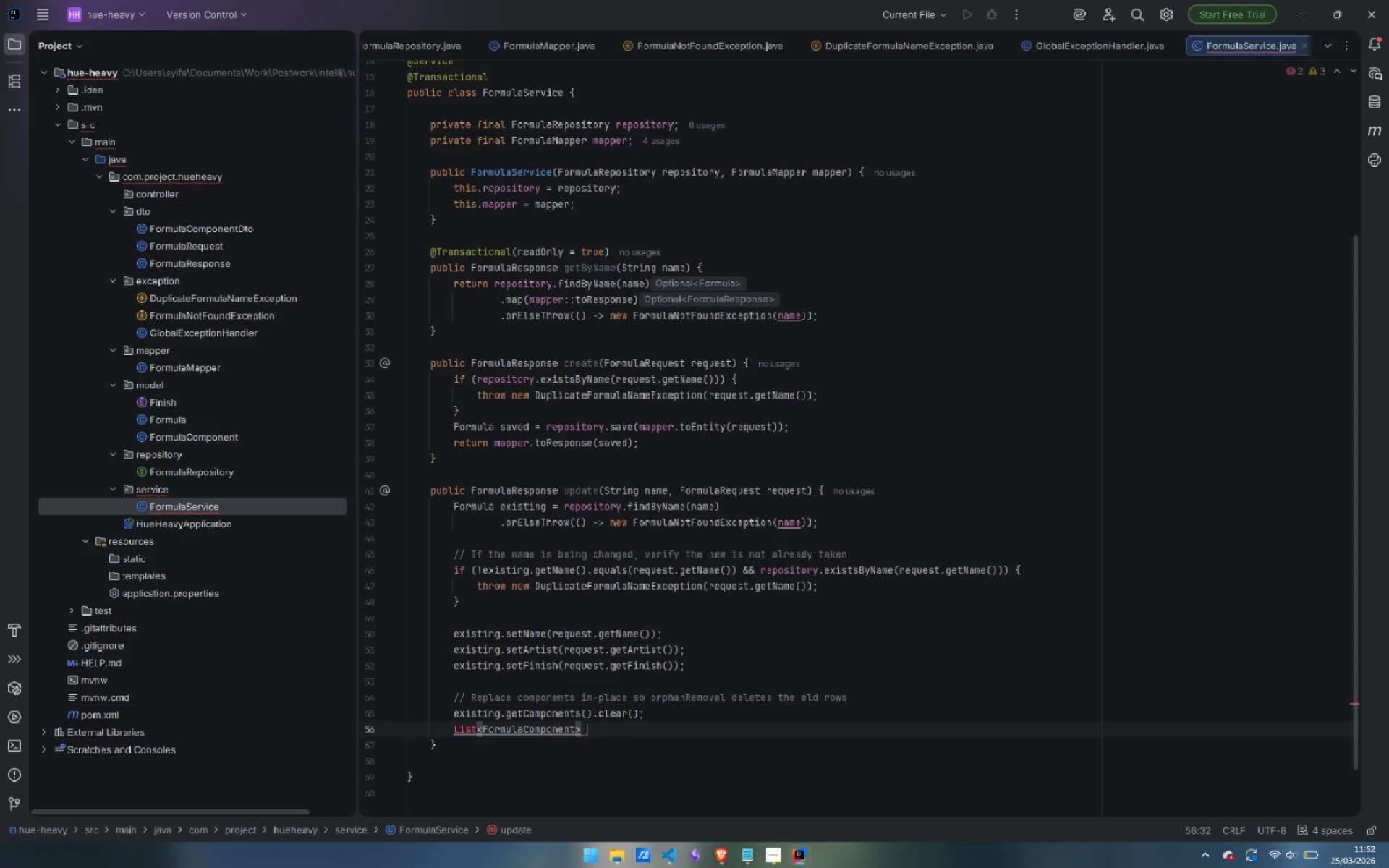 
key(Control+Period)
 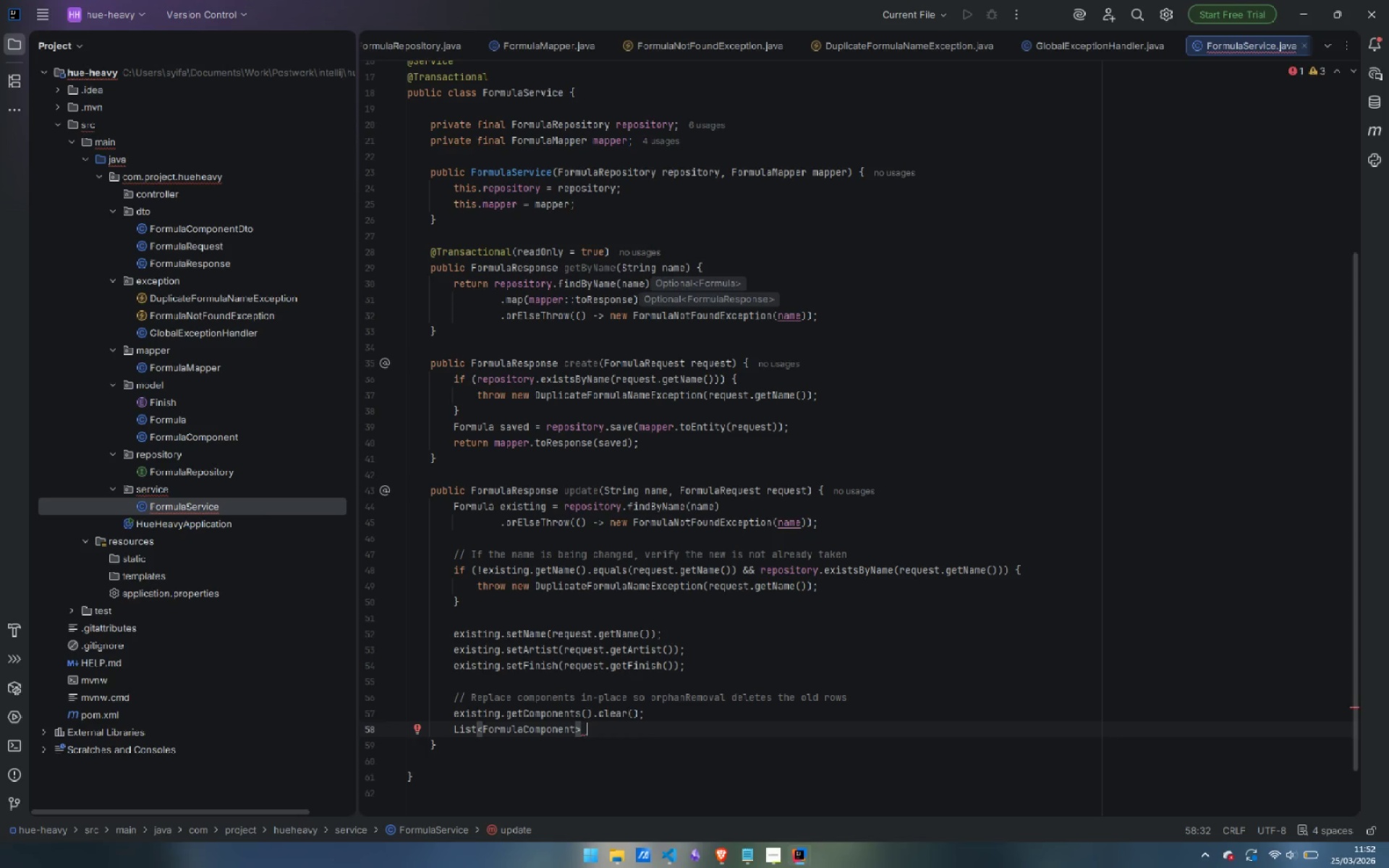 
type(new )
key(Backspace)
type(Components = request.getComponents.s)
key(Backspace)
key(Backspace)
type(().stream())
 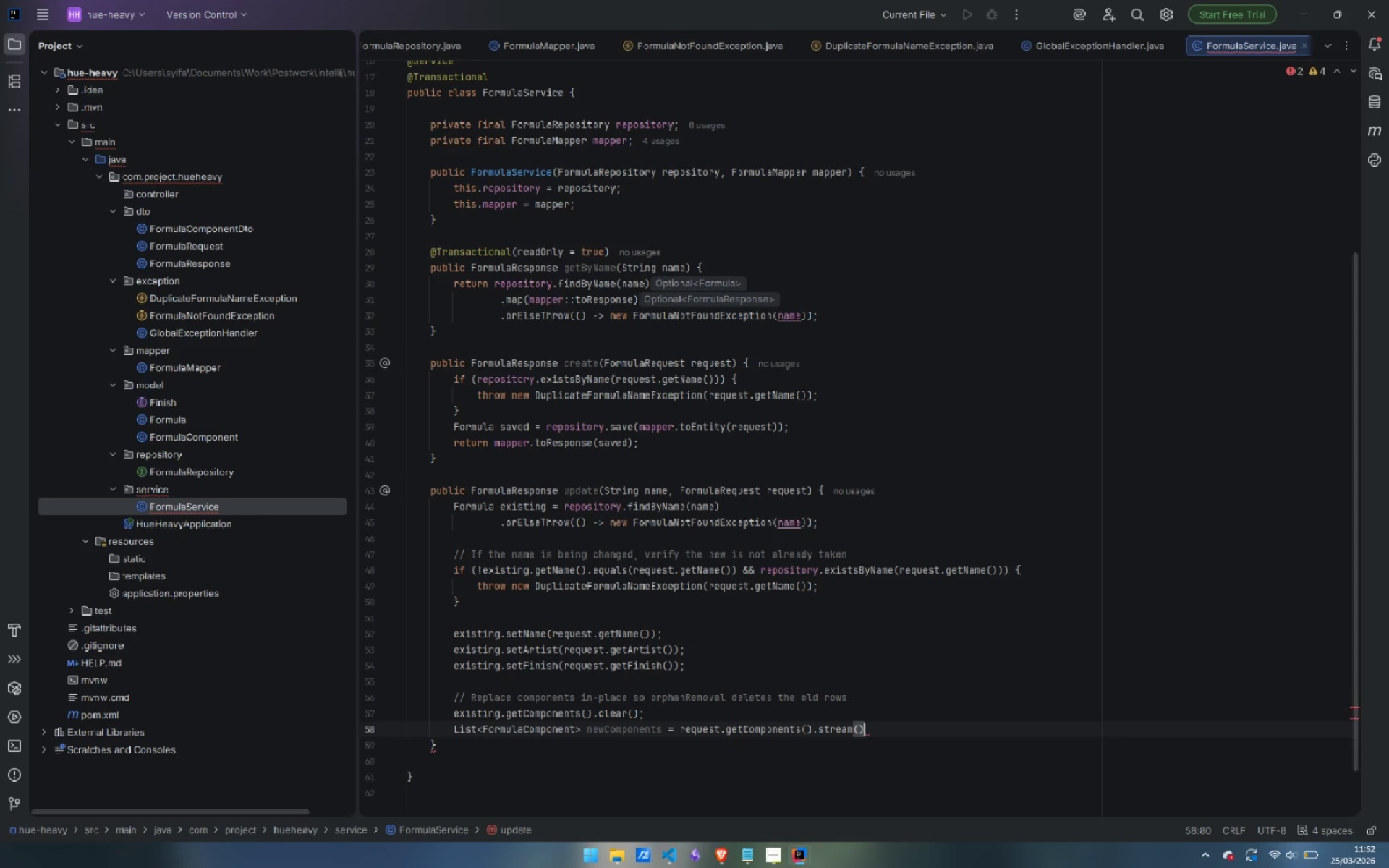 
key(Enter)
 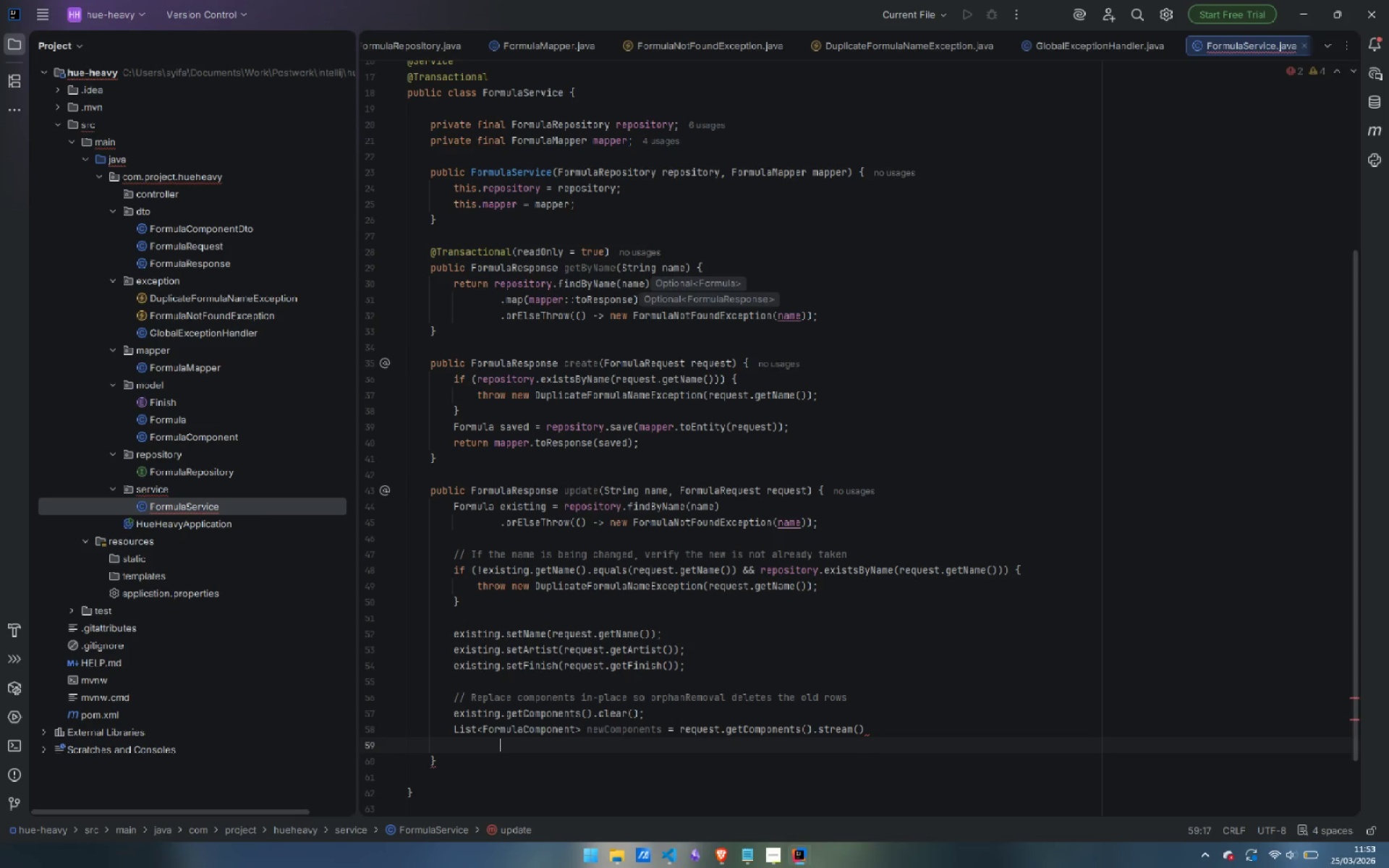 
type(.map(dto -> new FormulaComponent(dto.getPigmentName(), dto.getAmountMl(), existing)
 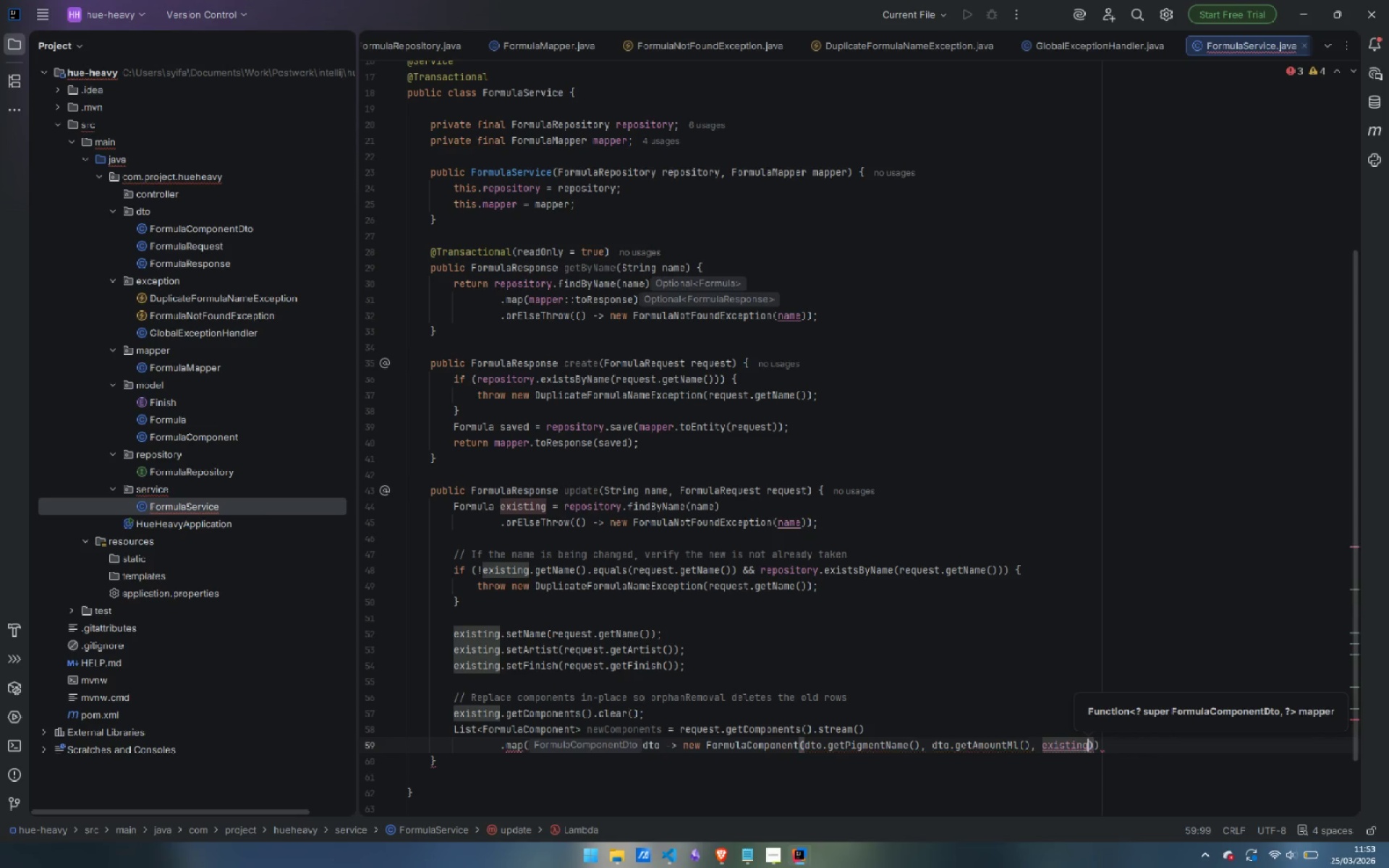 
key(ArrowRight)
 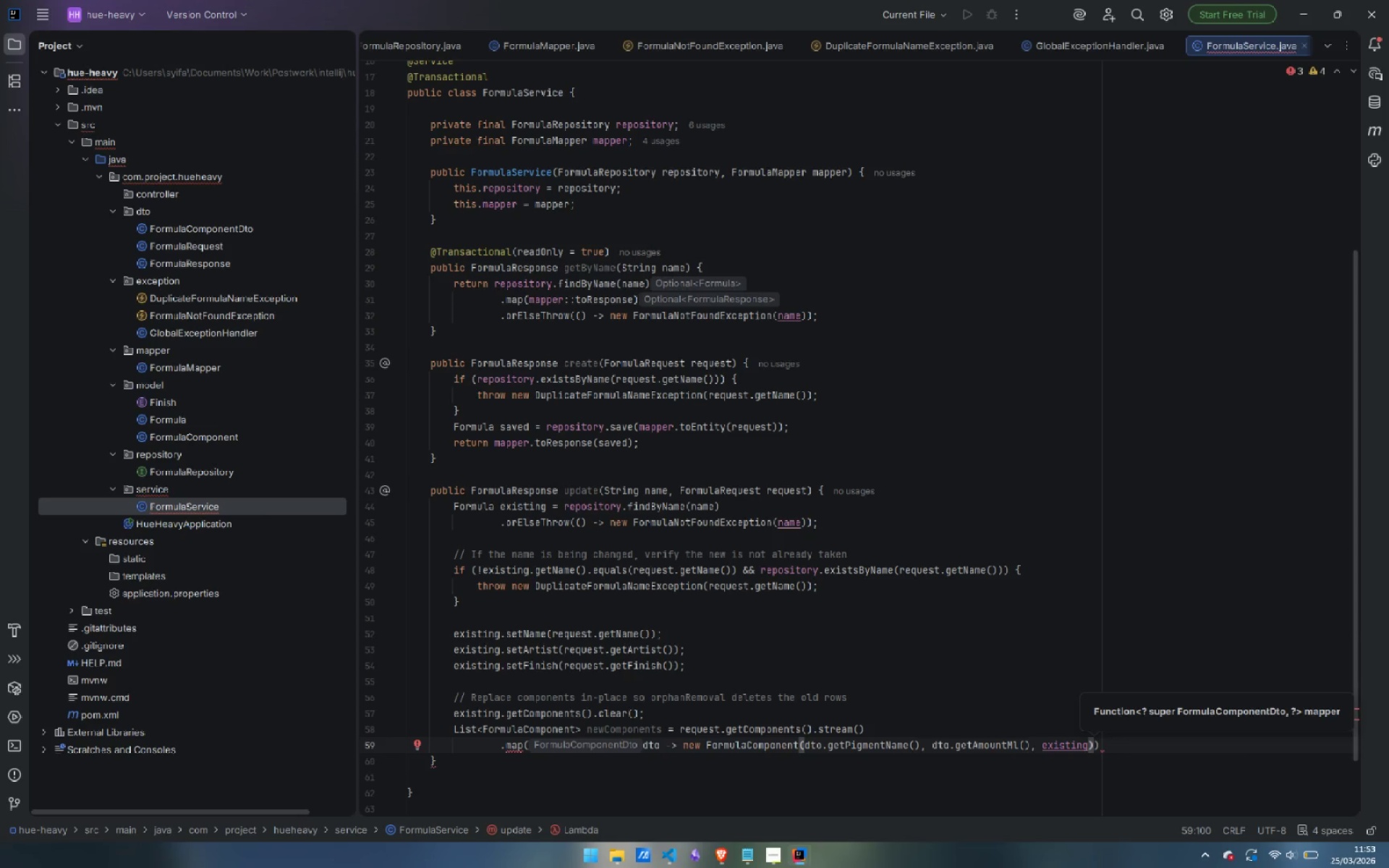 
key(ArrowRight)
 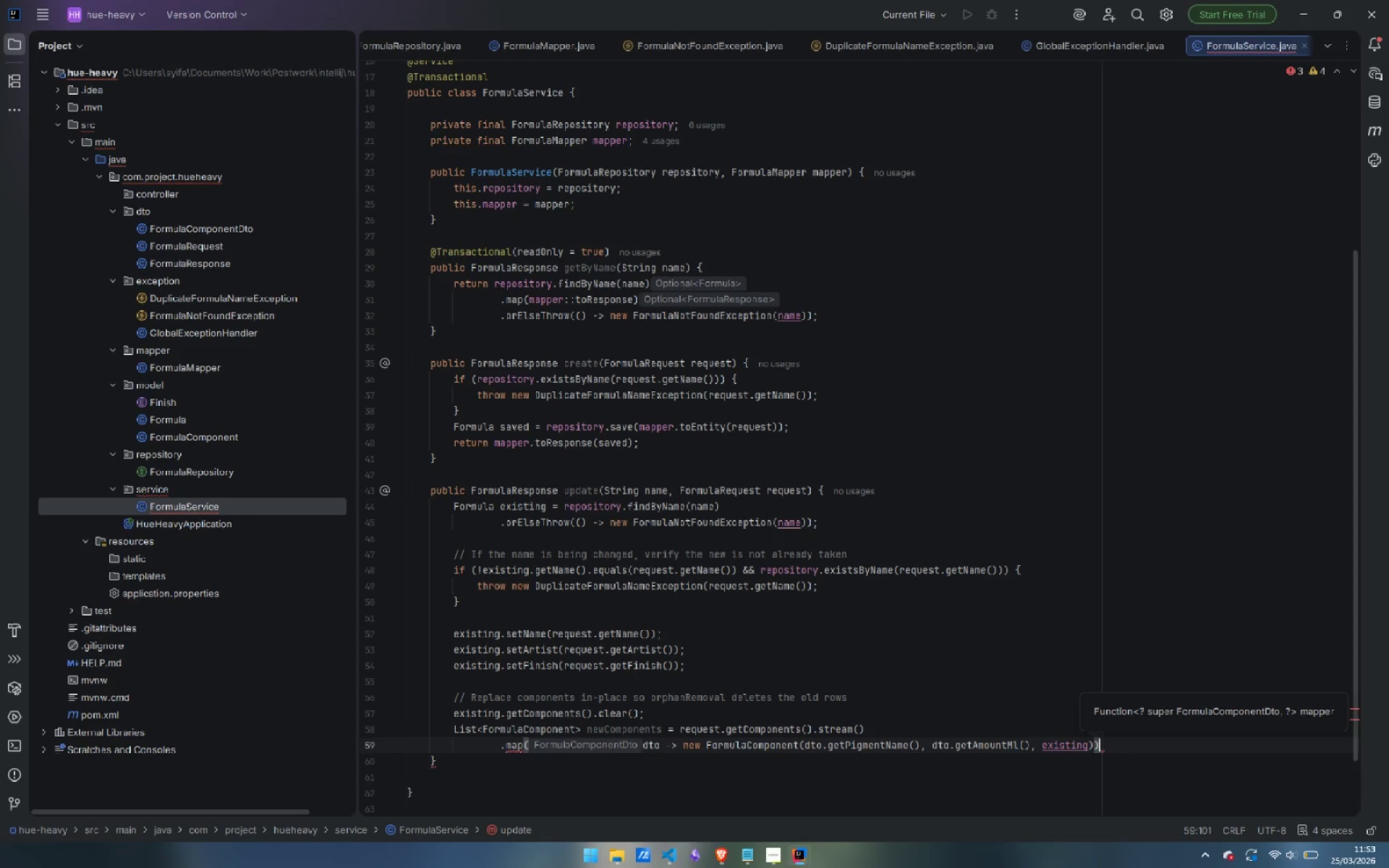 
key(Enter)
 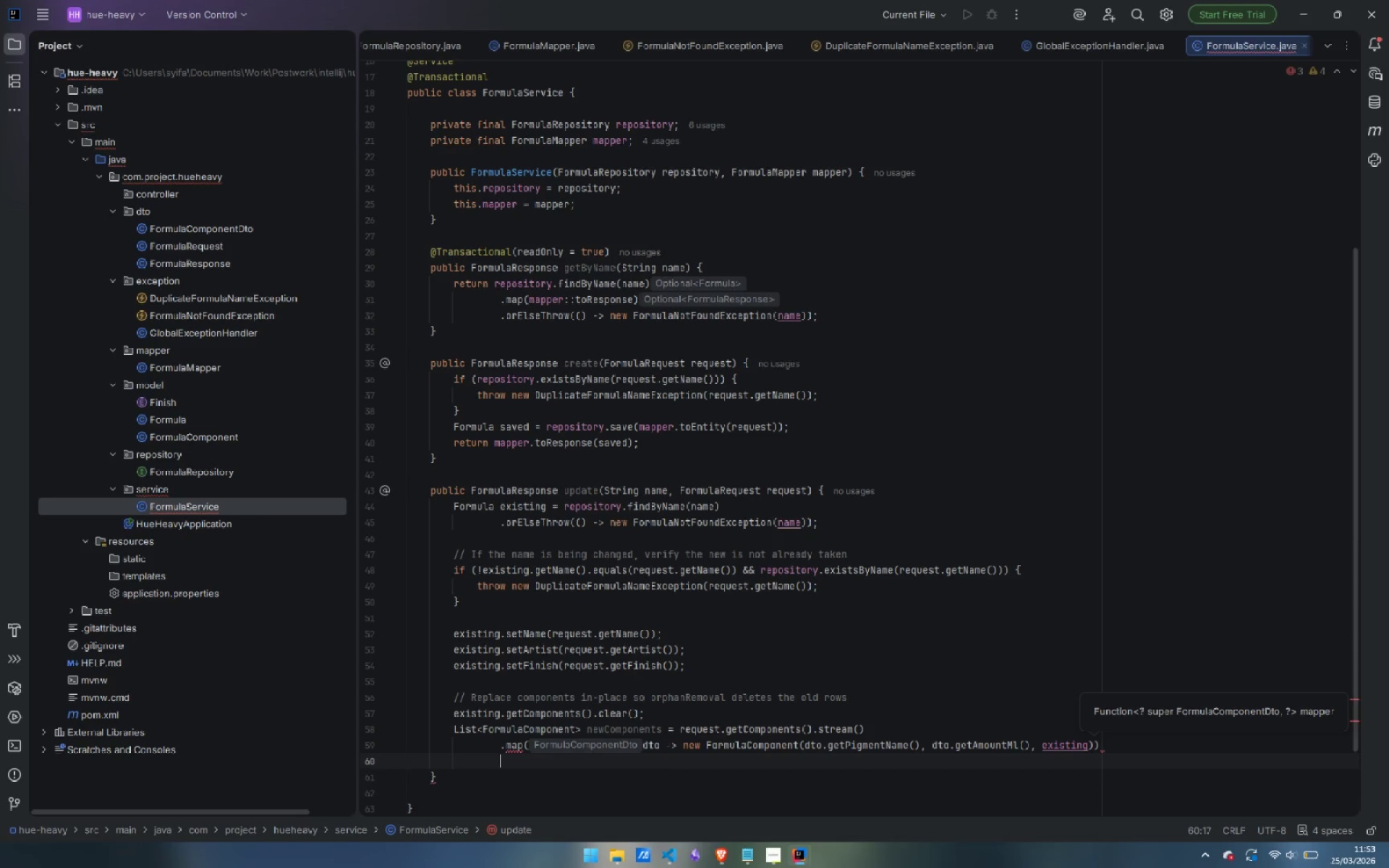 
type(.toList();)
 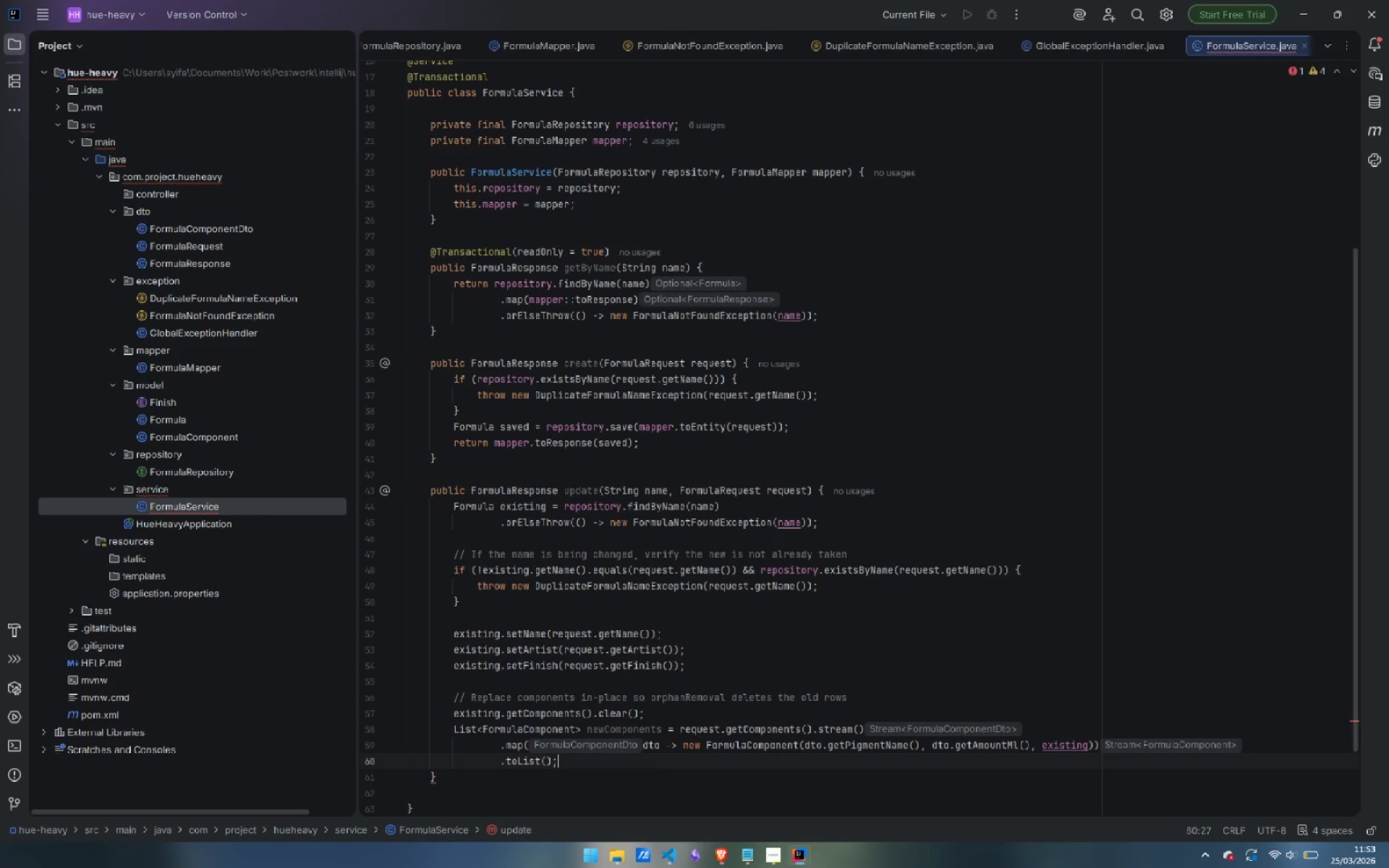 
key(Enter)
 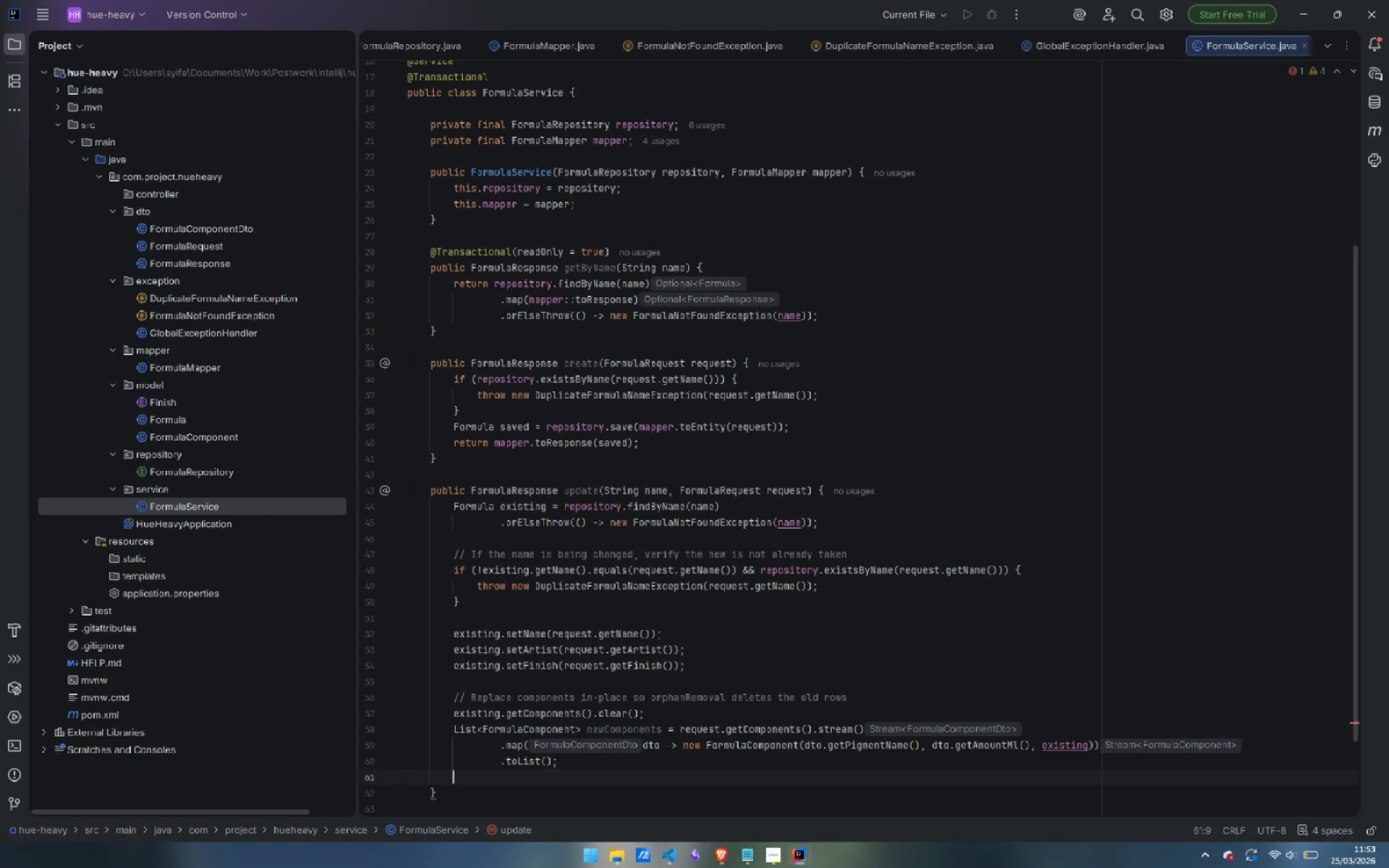 
type(existing.getCPom)
key(Backspace)
key(Backspace)
key(Backspace)
type(omponents.addAll)
 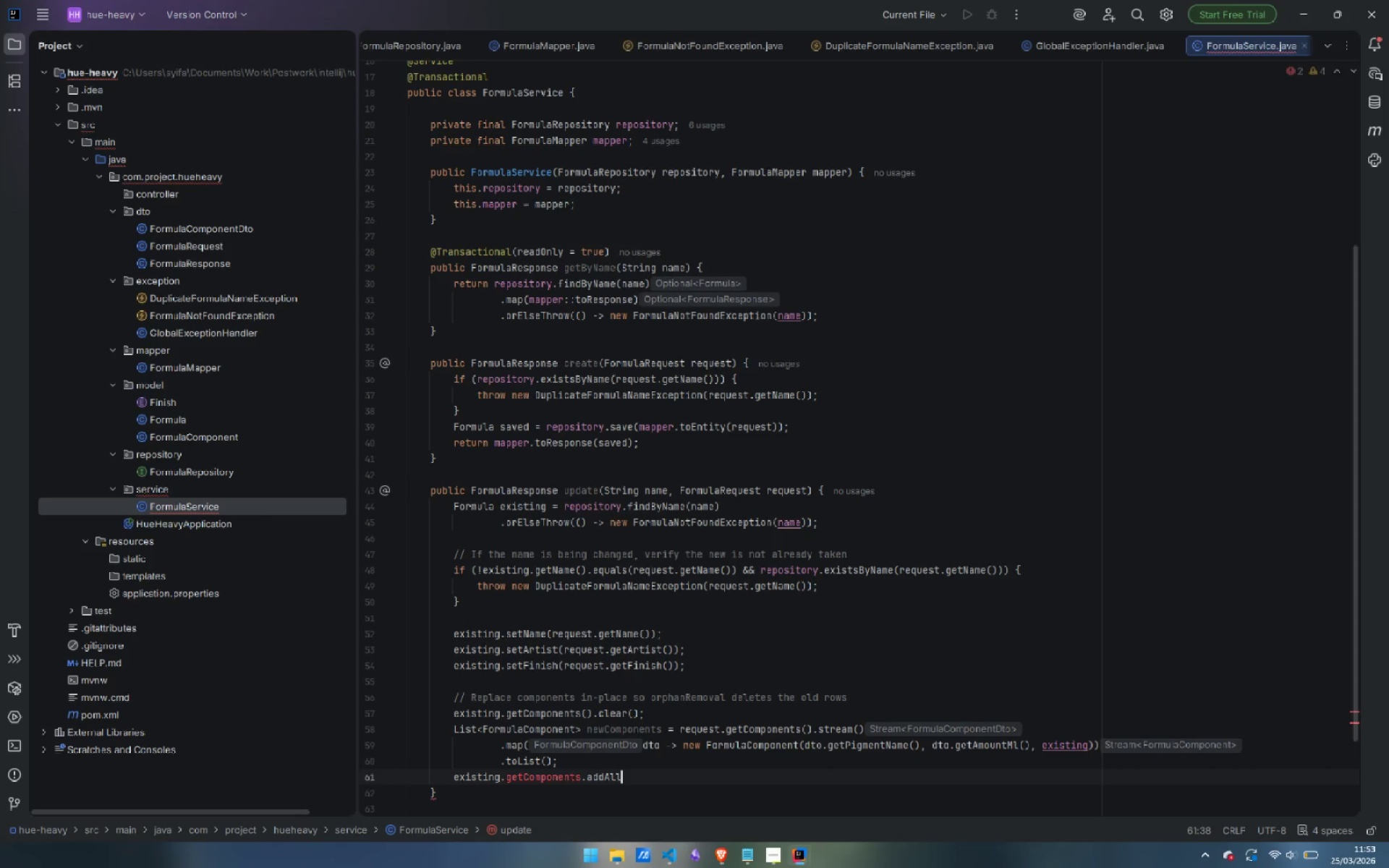 
key(Control+ArrowLeft)
 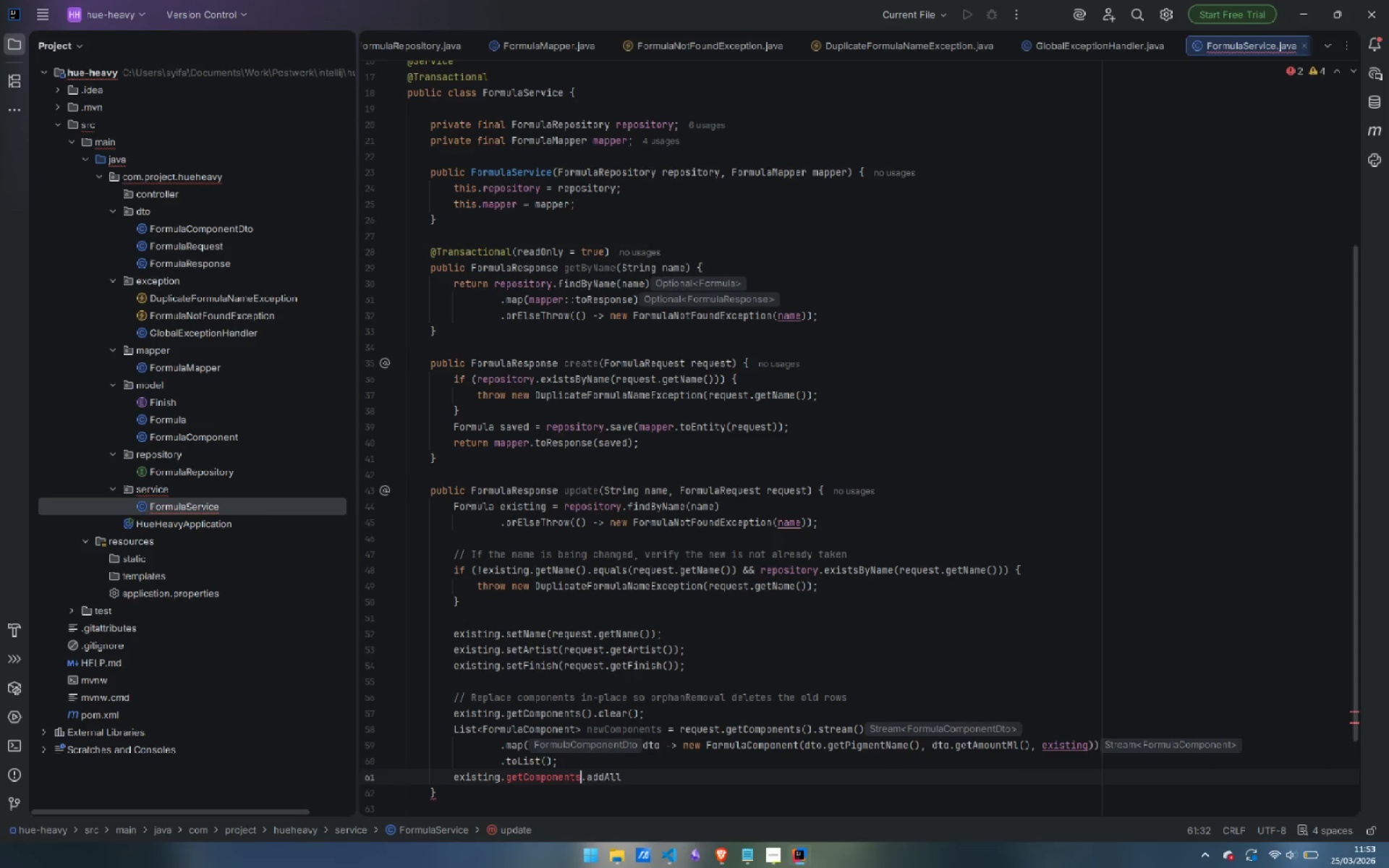 
key(ArrowLeft)
 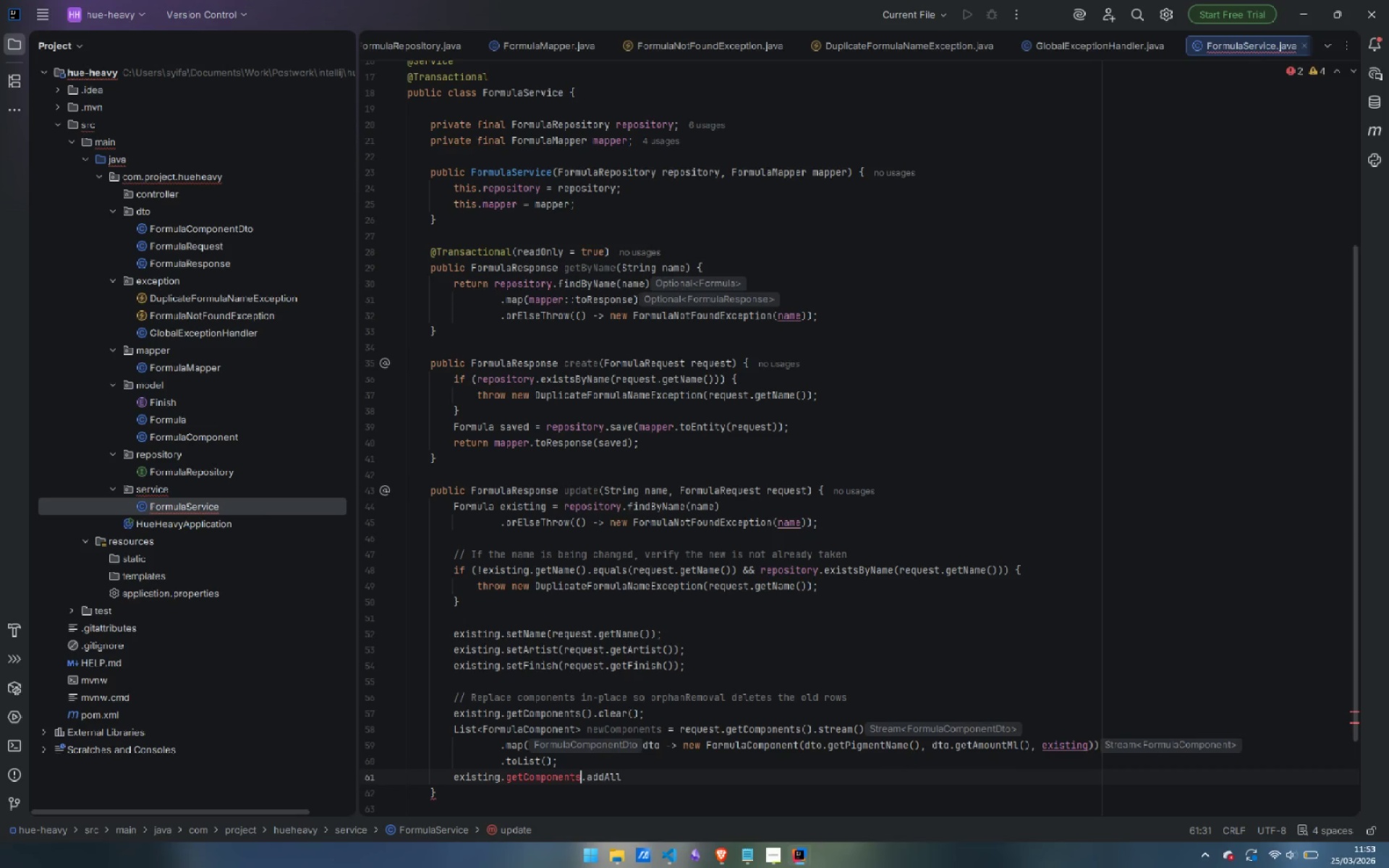 
type(())
 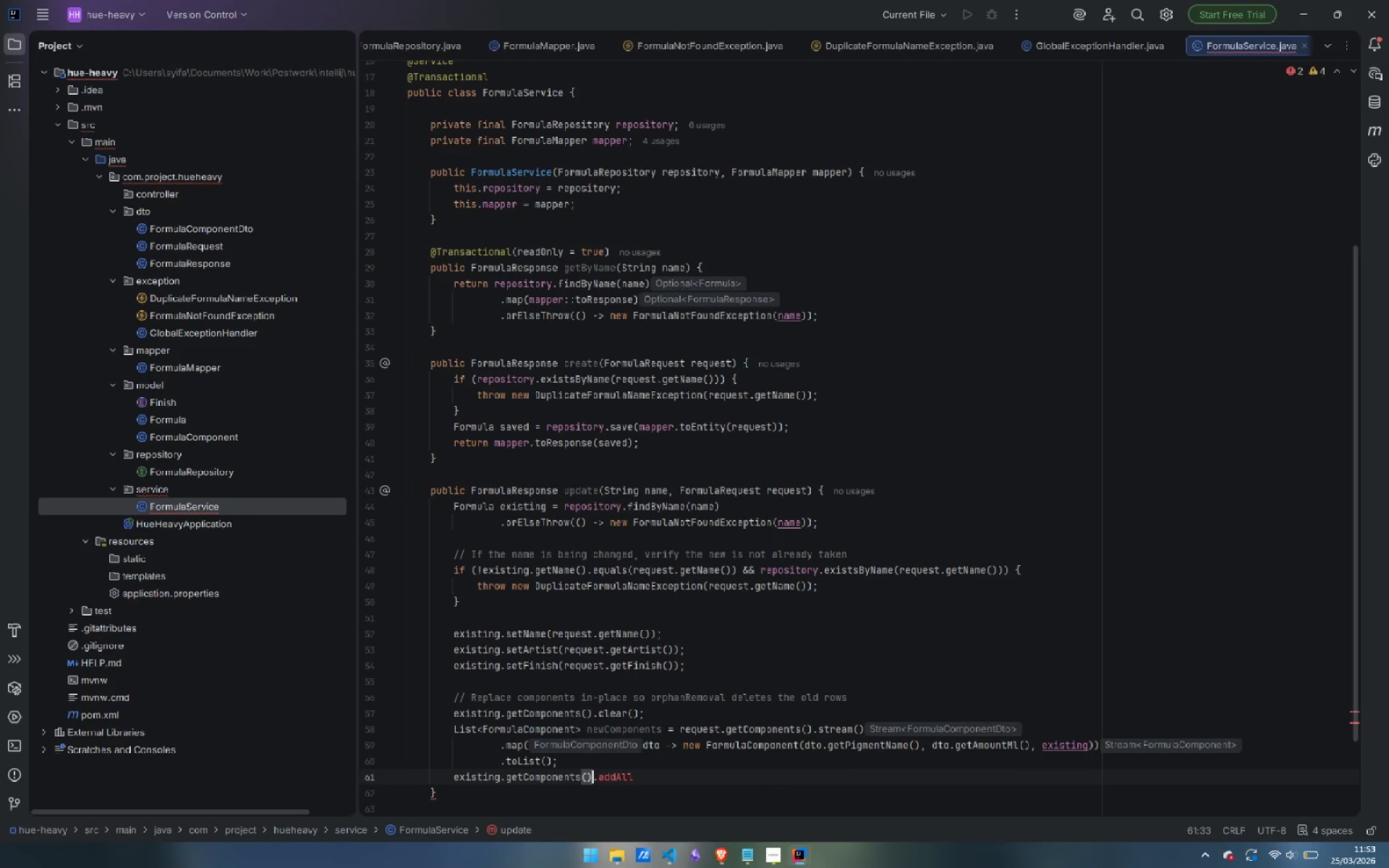 
key(Control+ArrowRight)
 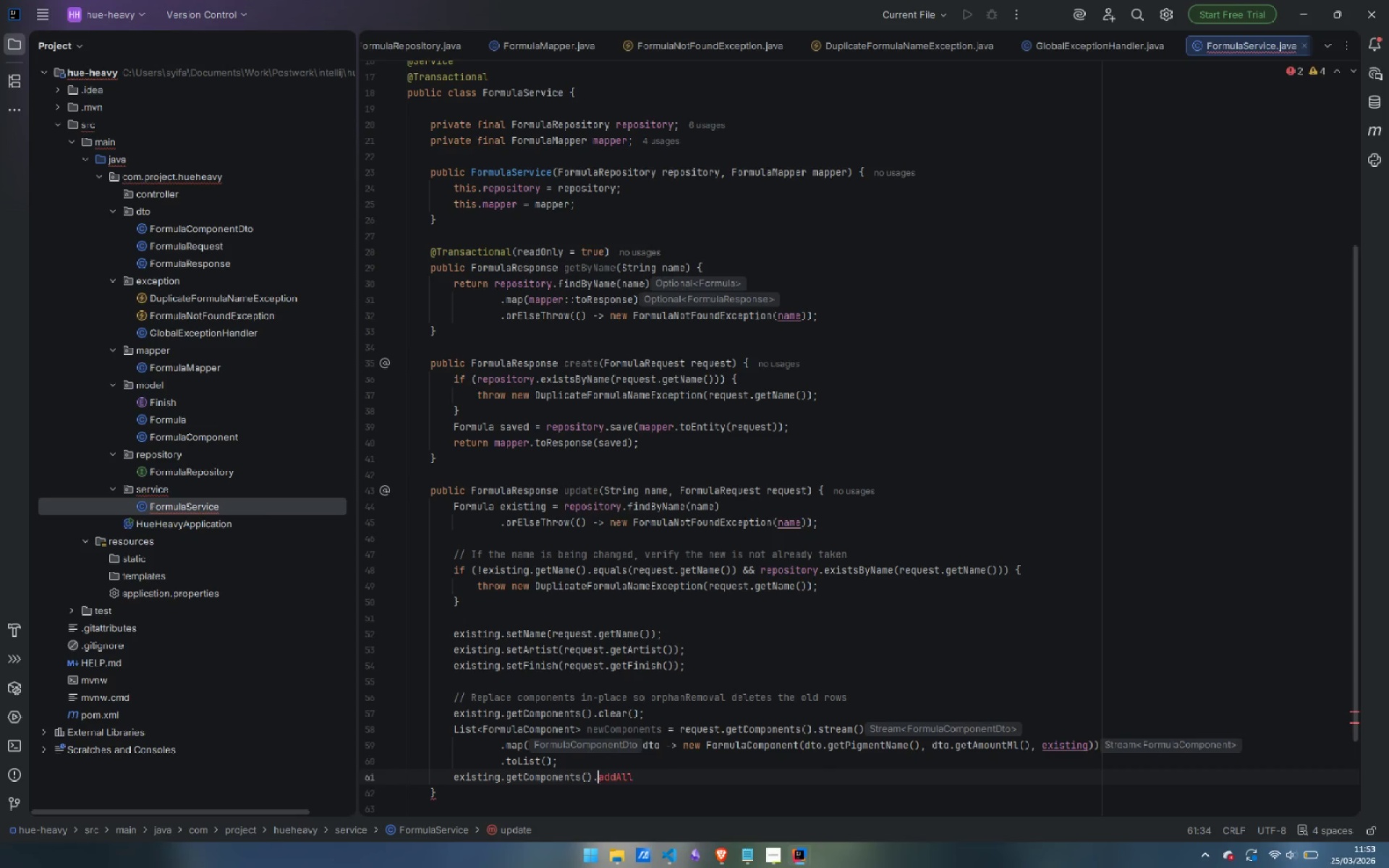 
key(Control+ArrowRight)
 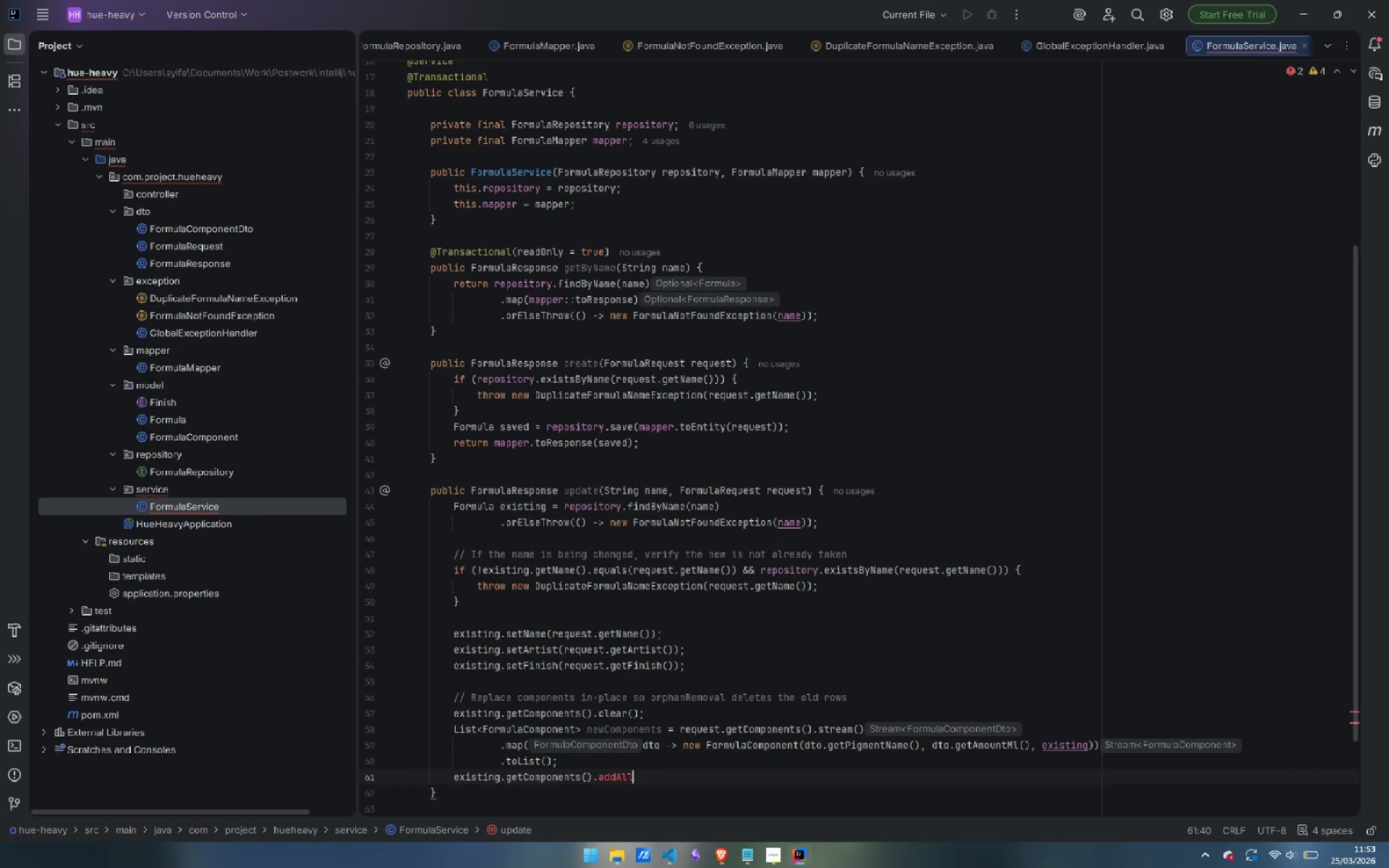 
type((newComponents)
 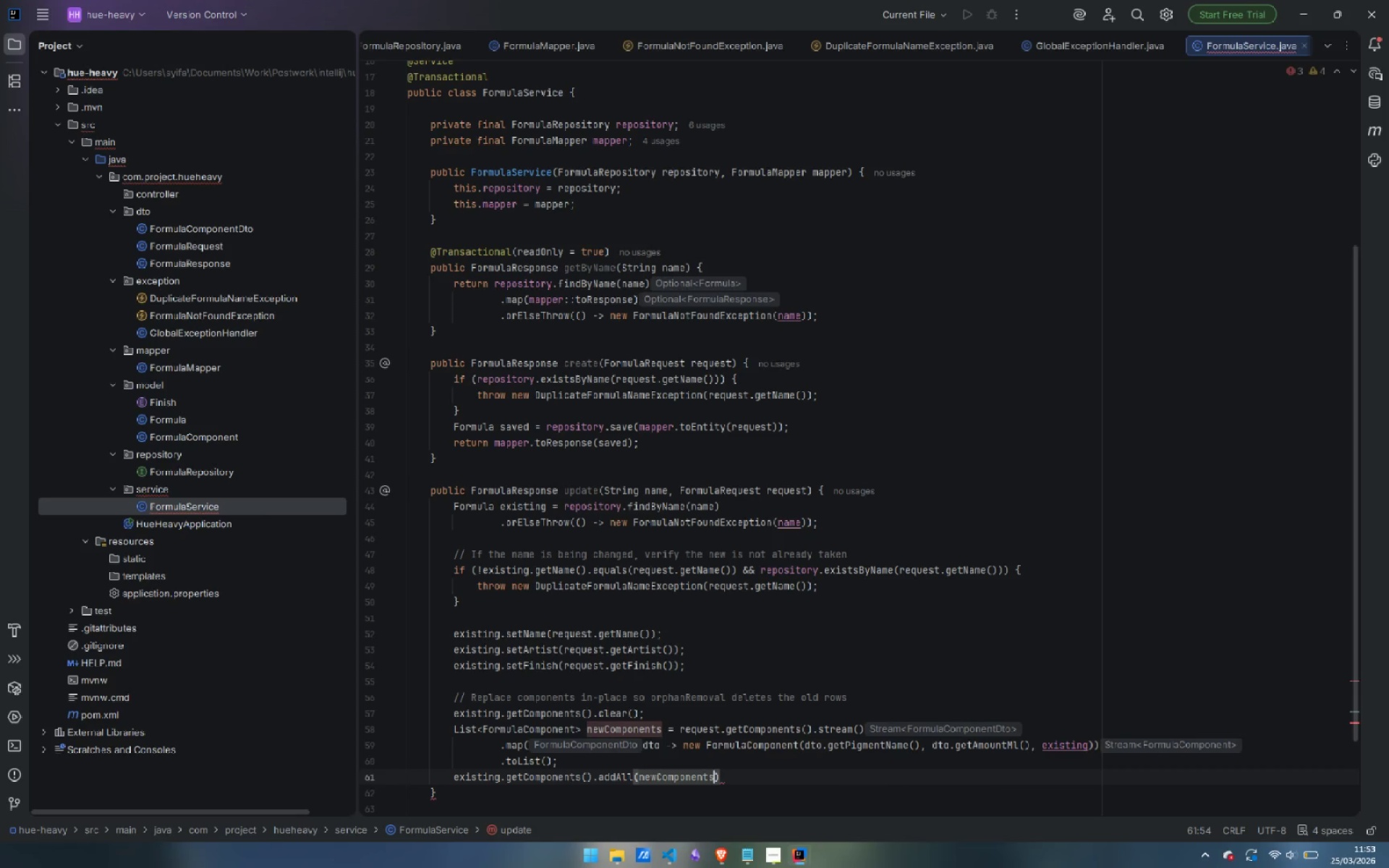 
key(ArrowRight)
 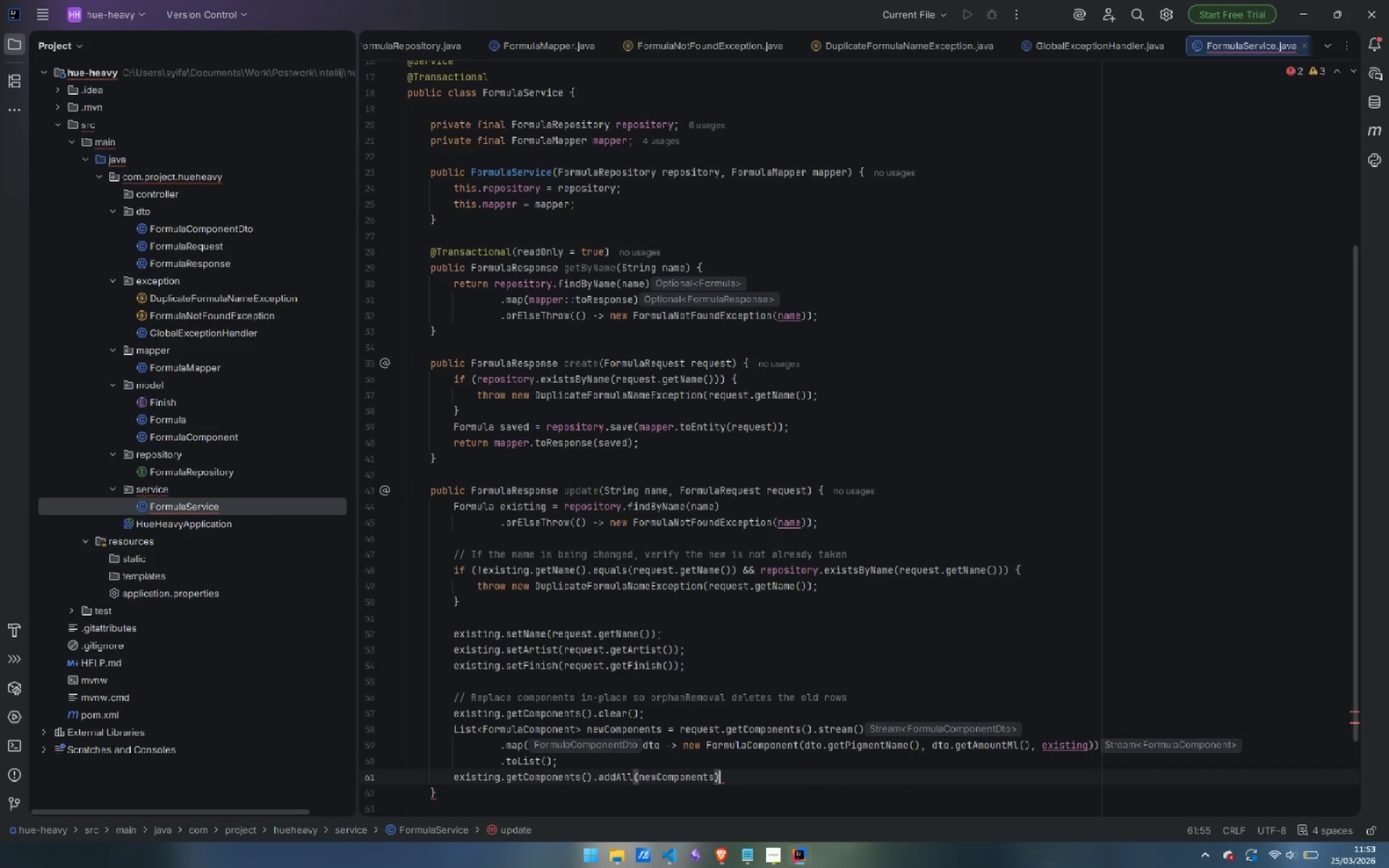 
key(Semicolon)
 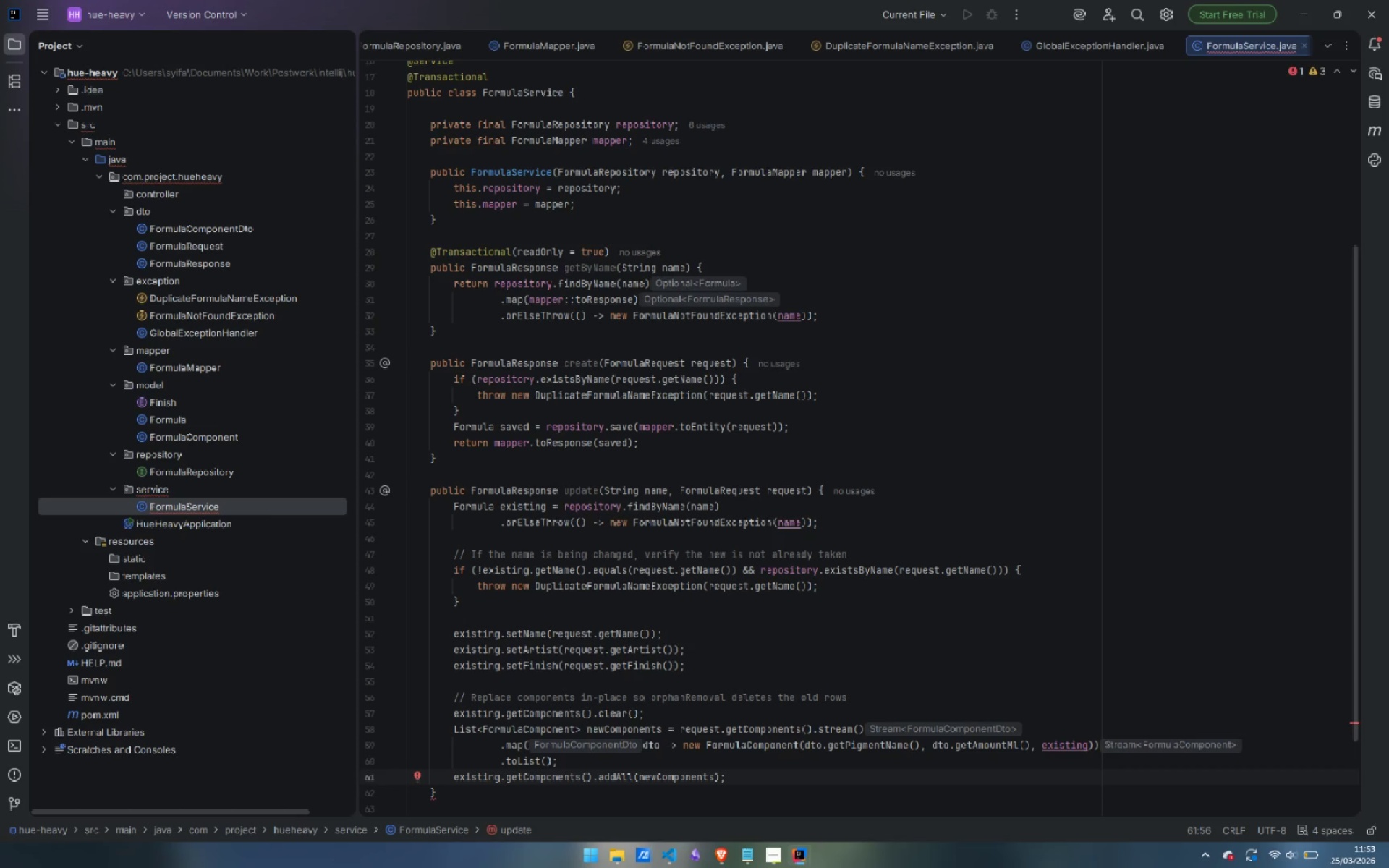 
key(Enter)
 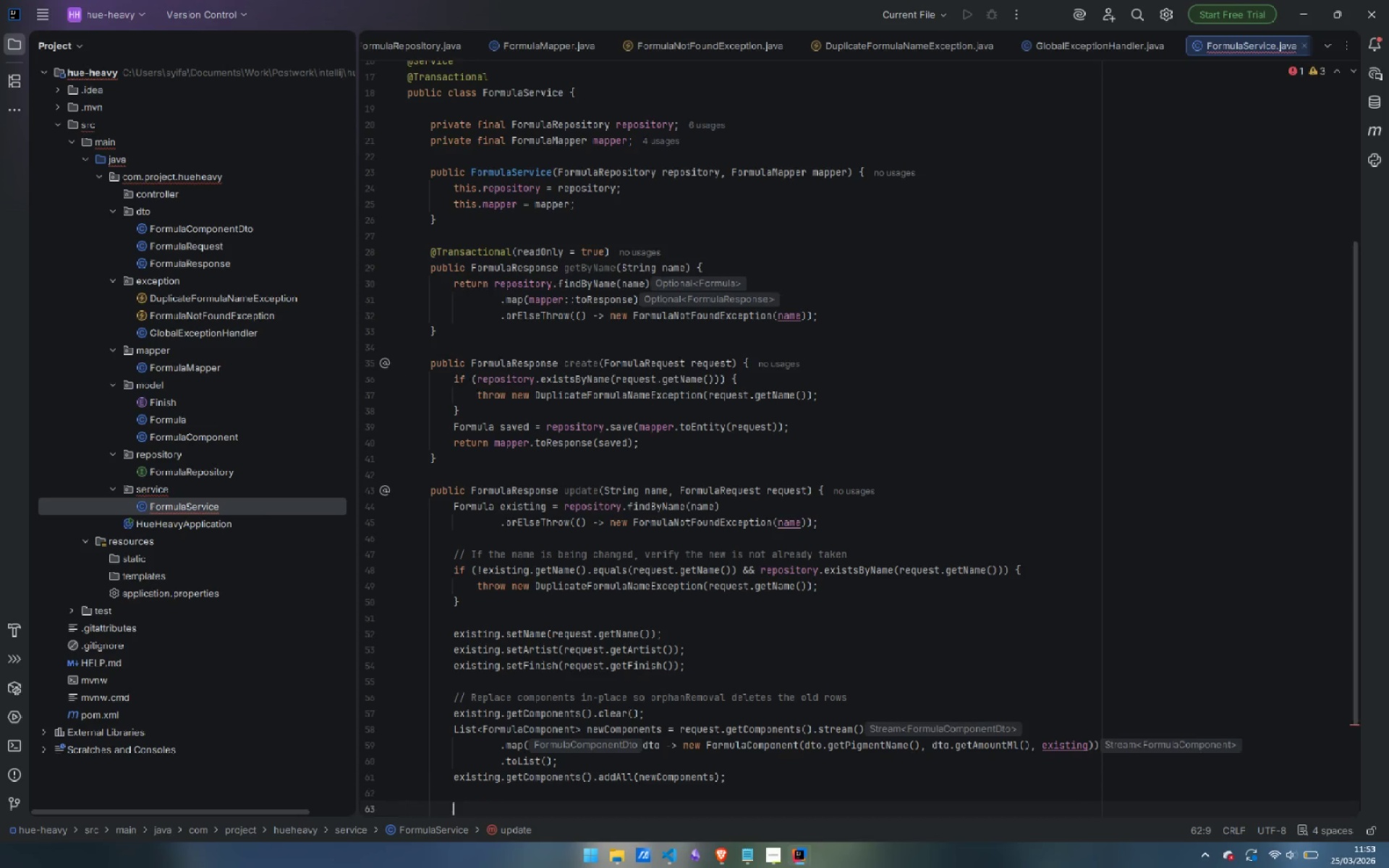 
key(Enter)
 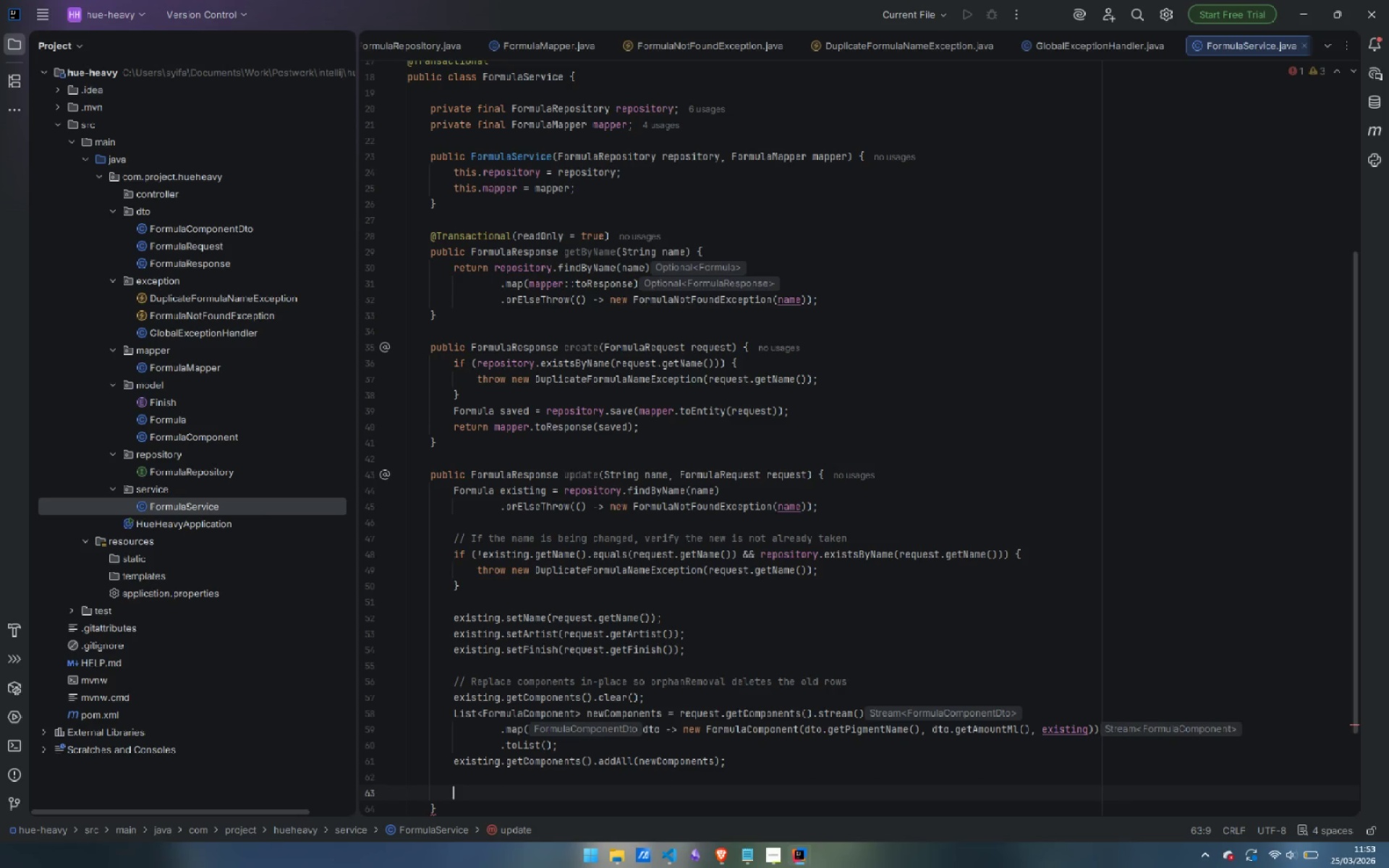 
type(return mapper.toResponse(repost)
key(Backspace)
type(itory.save(existing)
 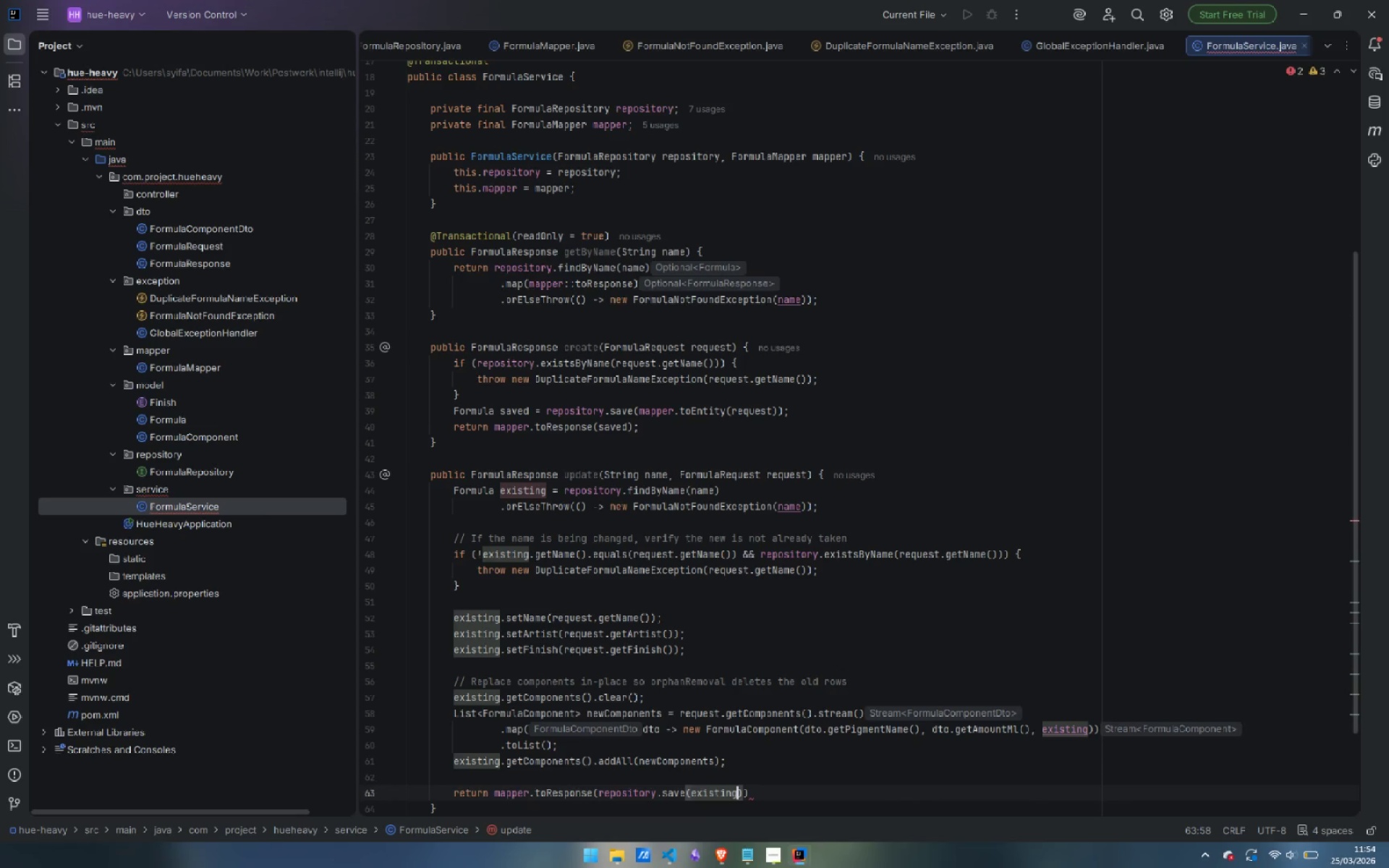 
key(ArrowRight)
 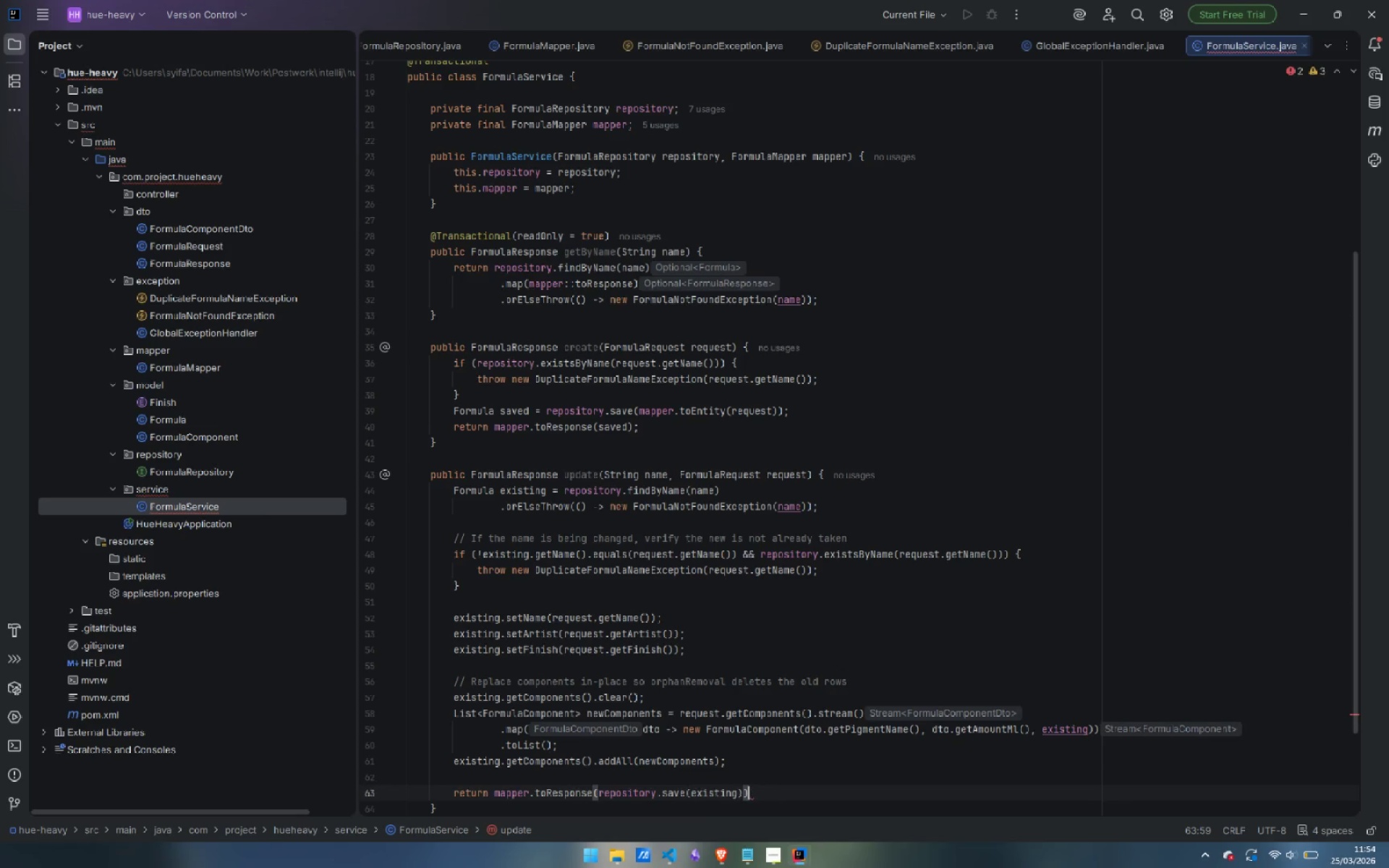 
key(ArrowRight)
 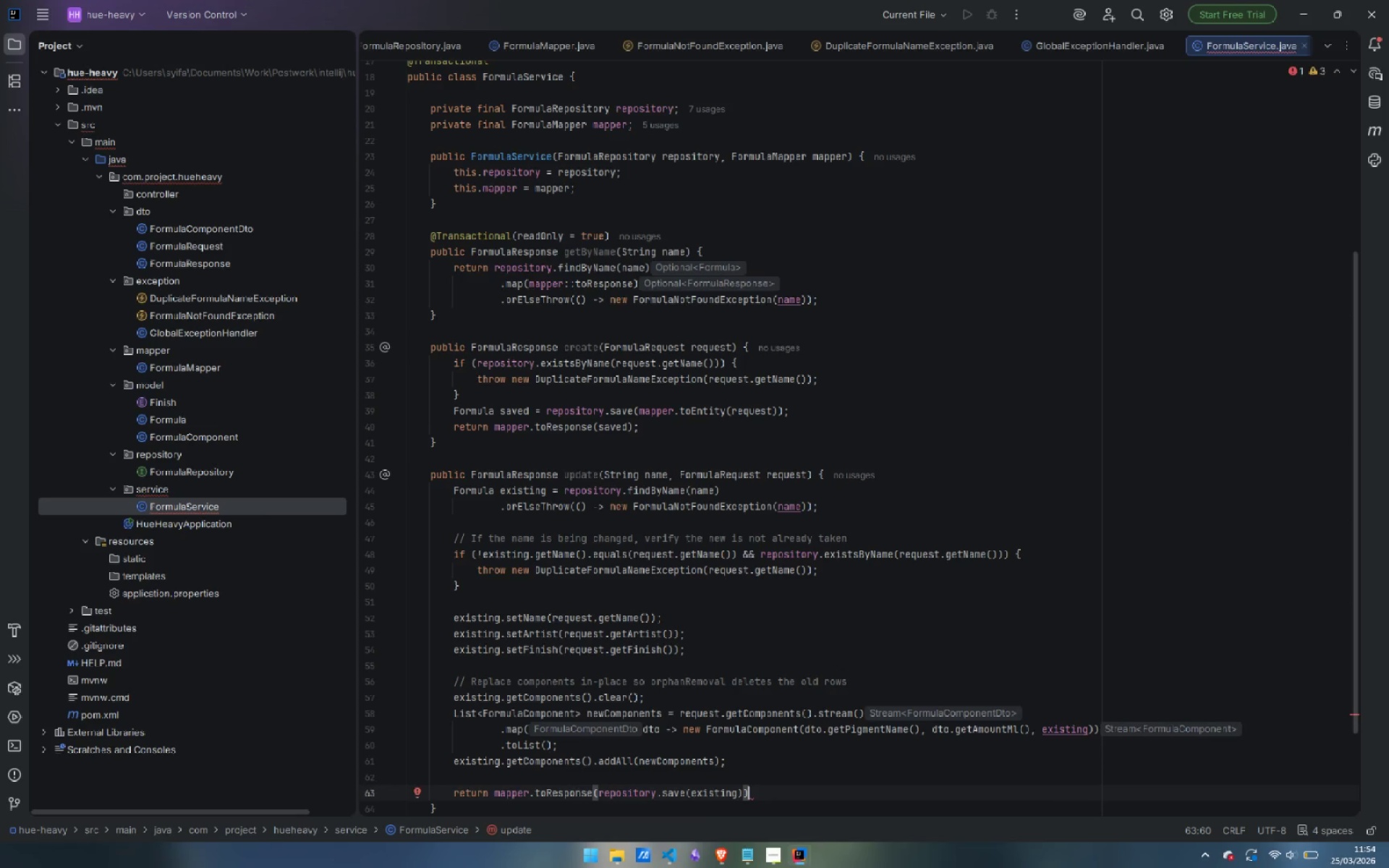 
key(Semicolon)
 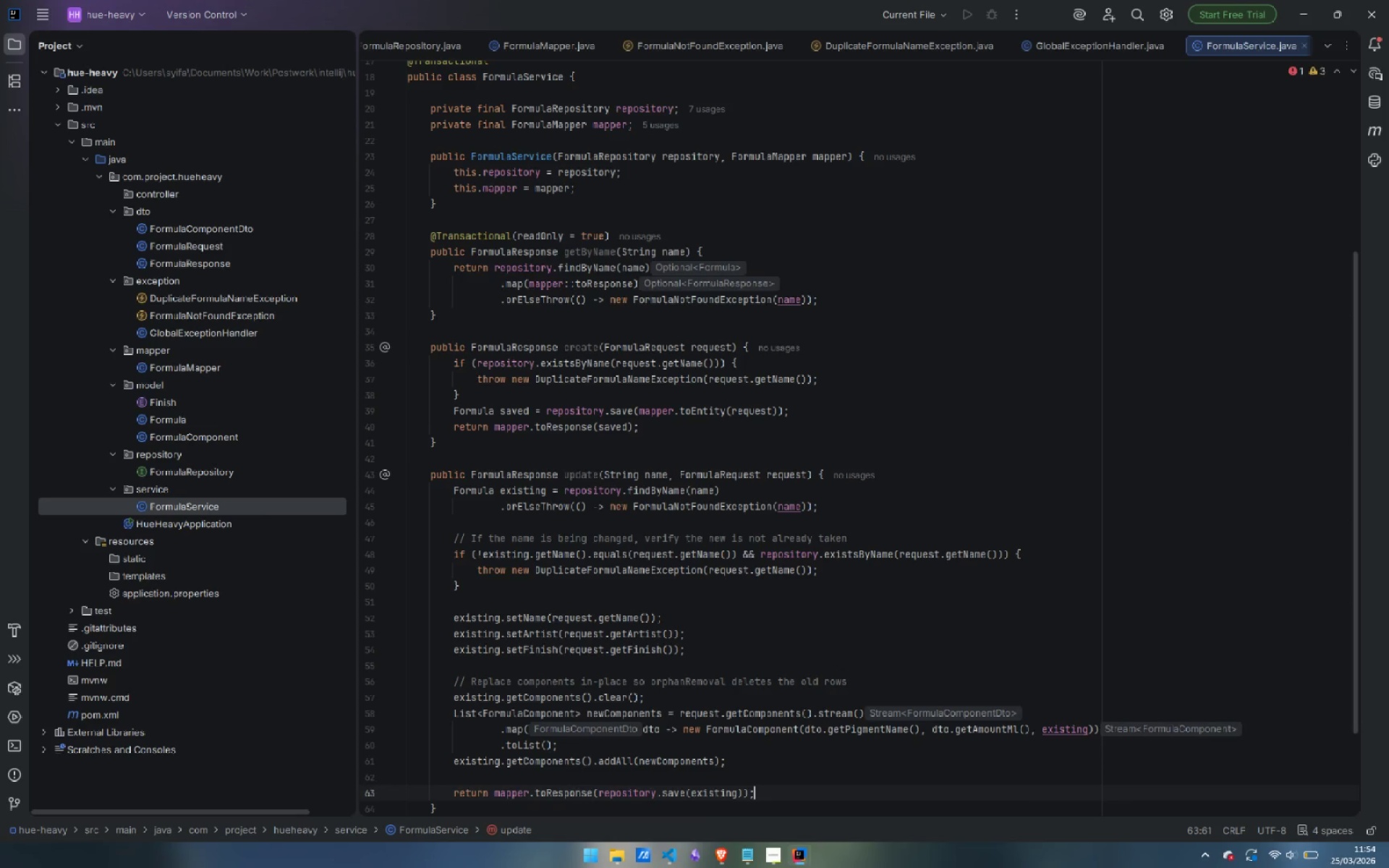 
key(ArrowDown)
 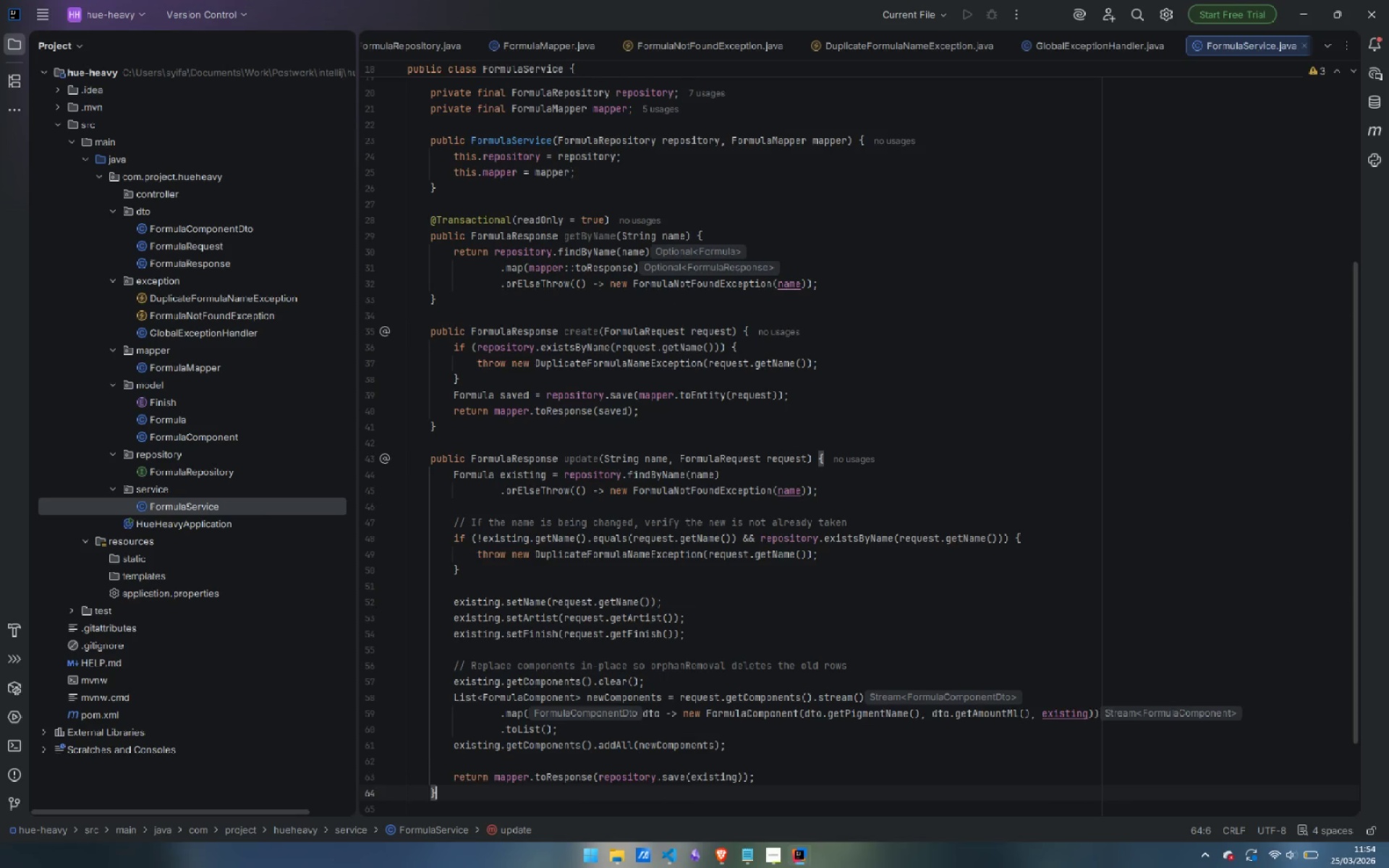 
key(Enter)
 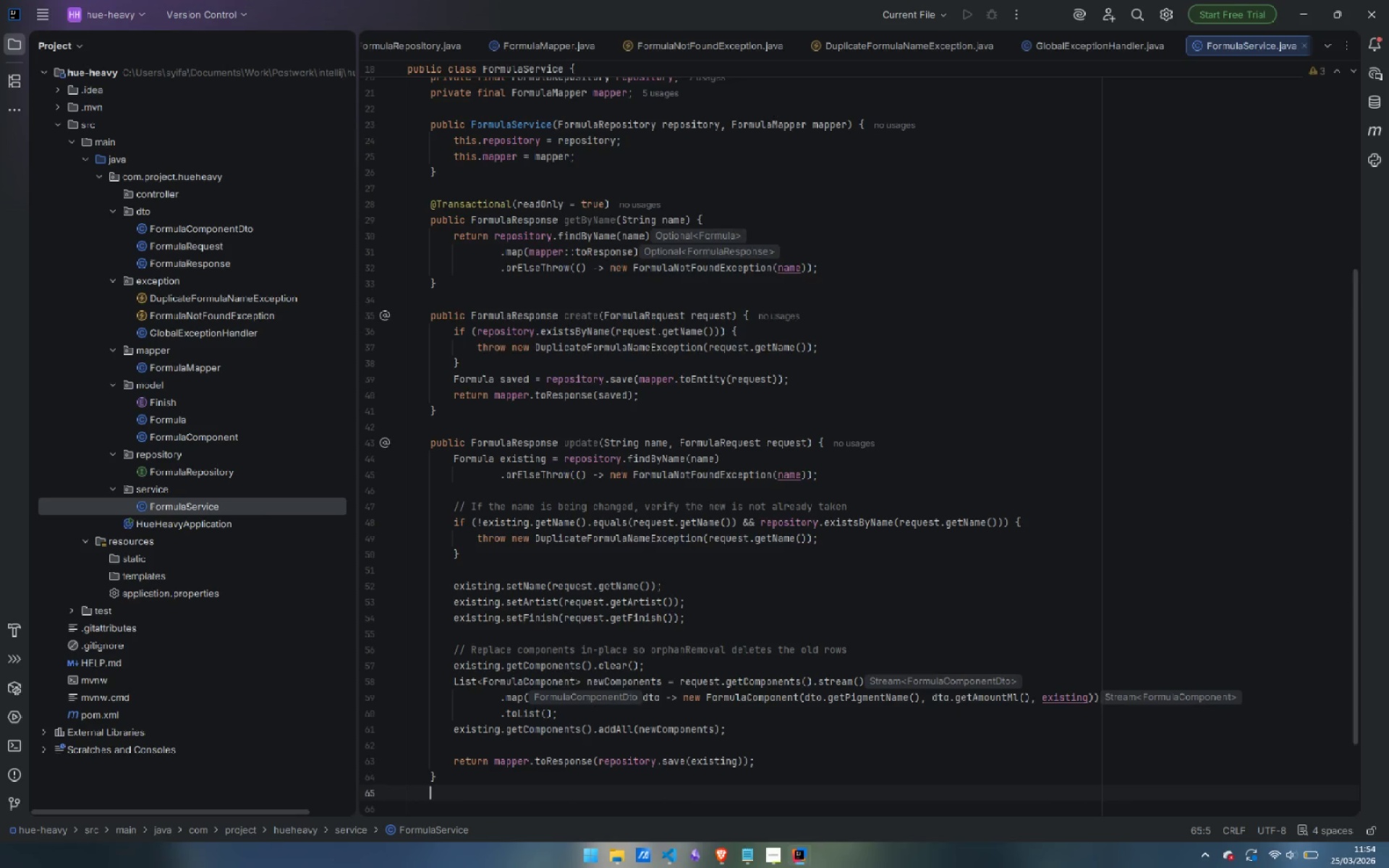 
key(Enter)
 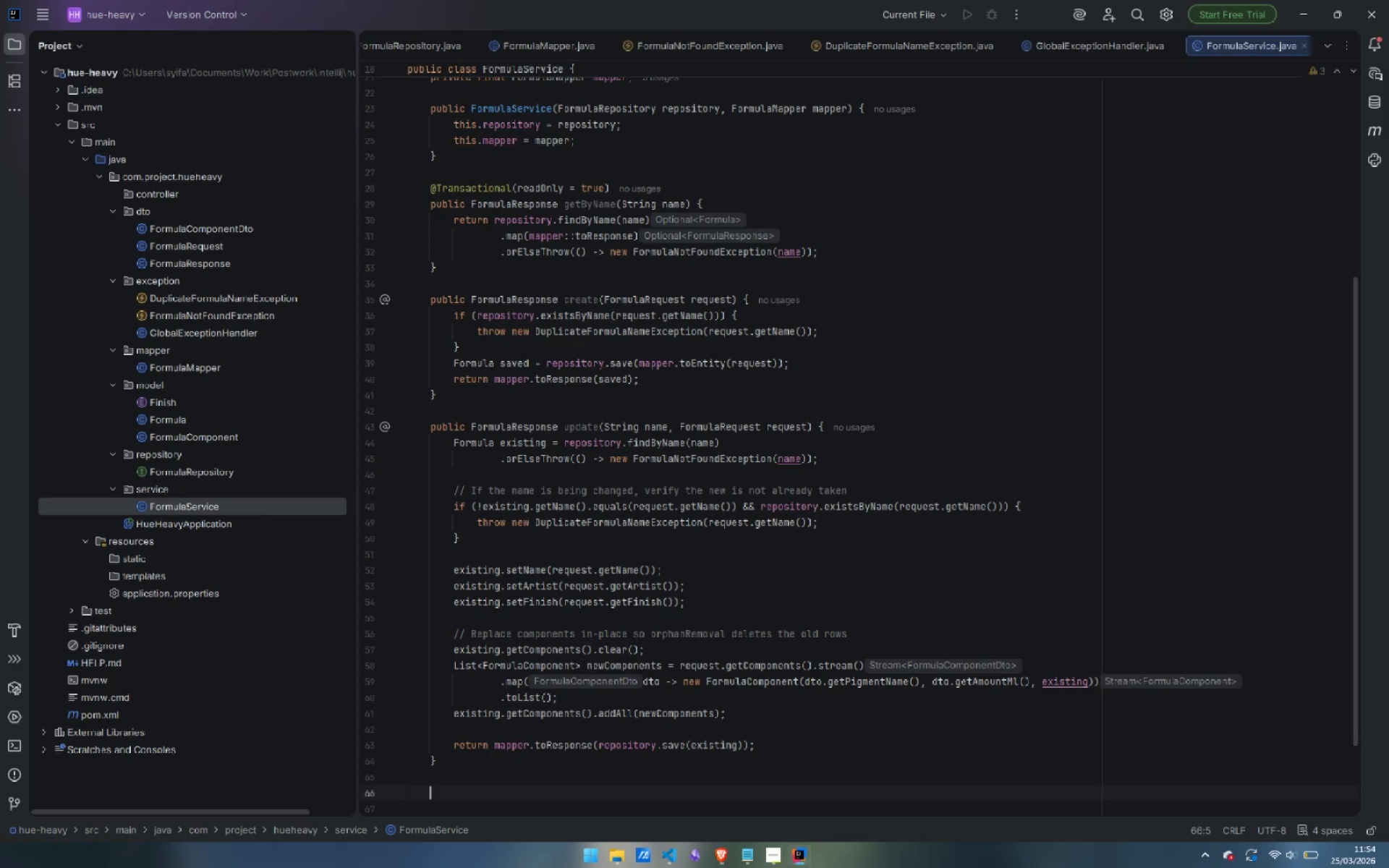 
type(public void delete(String name)
 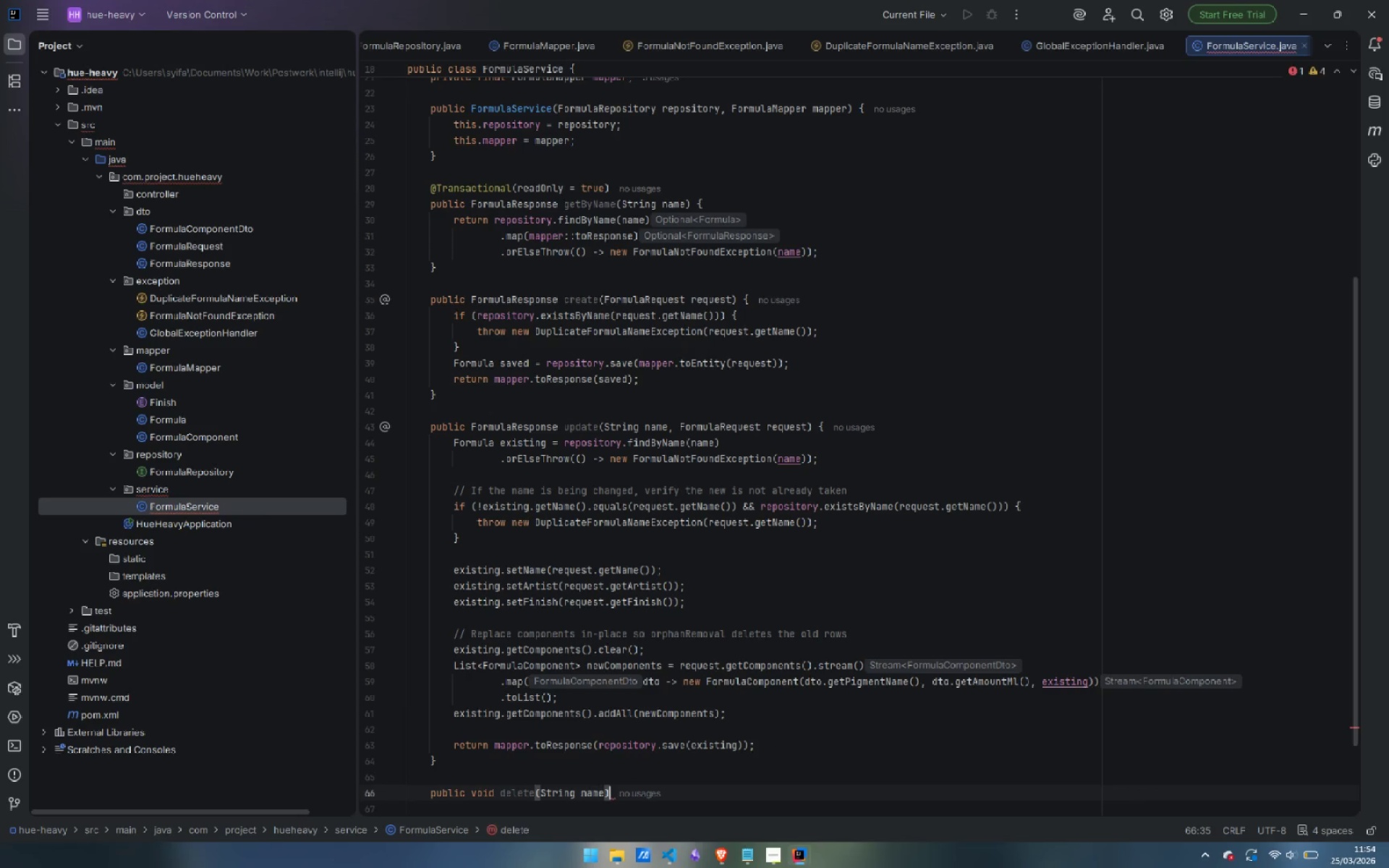 
 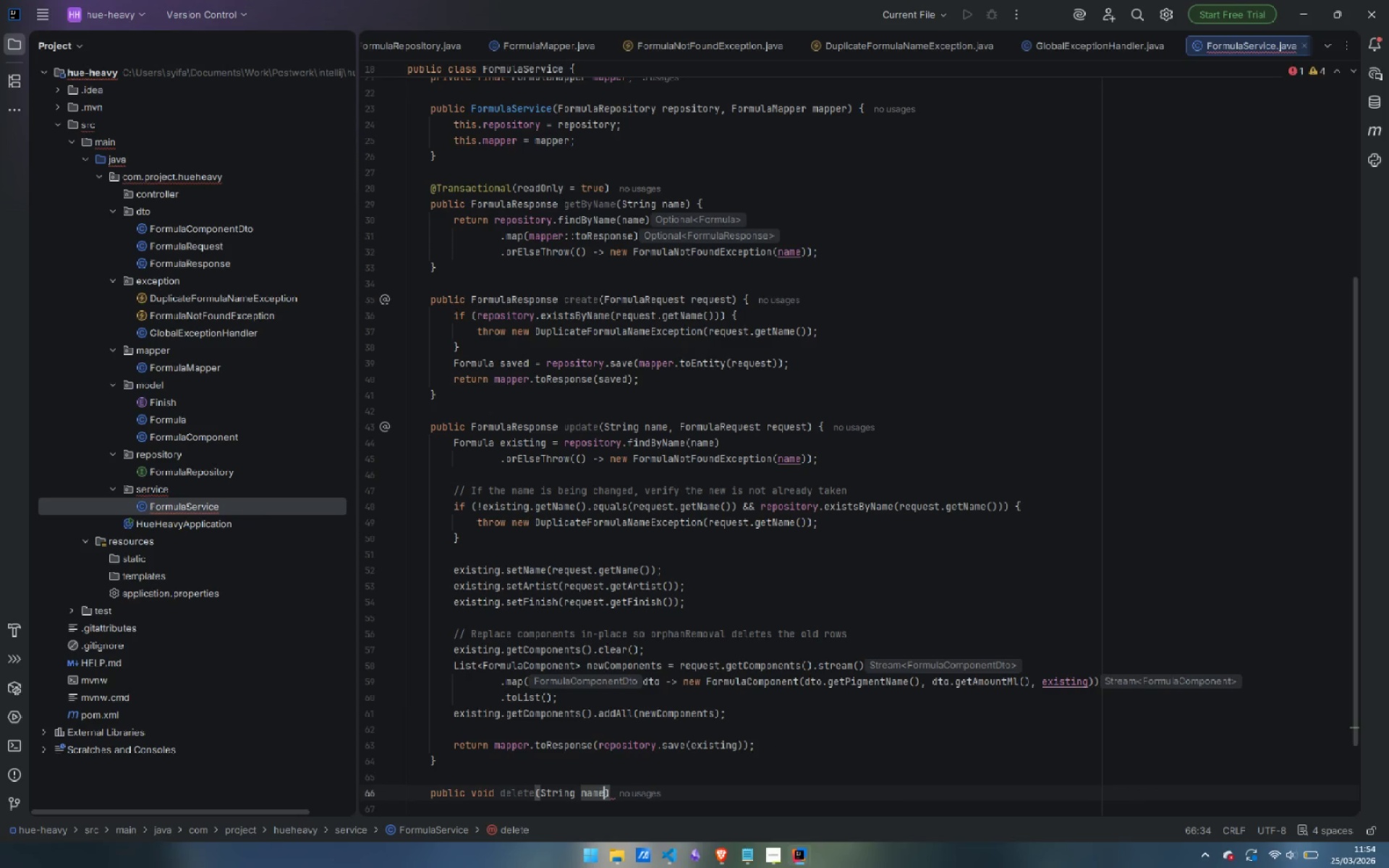 
key(ArrowRight)
 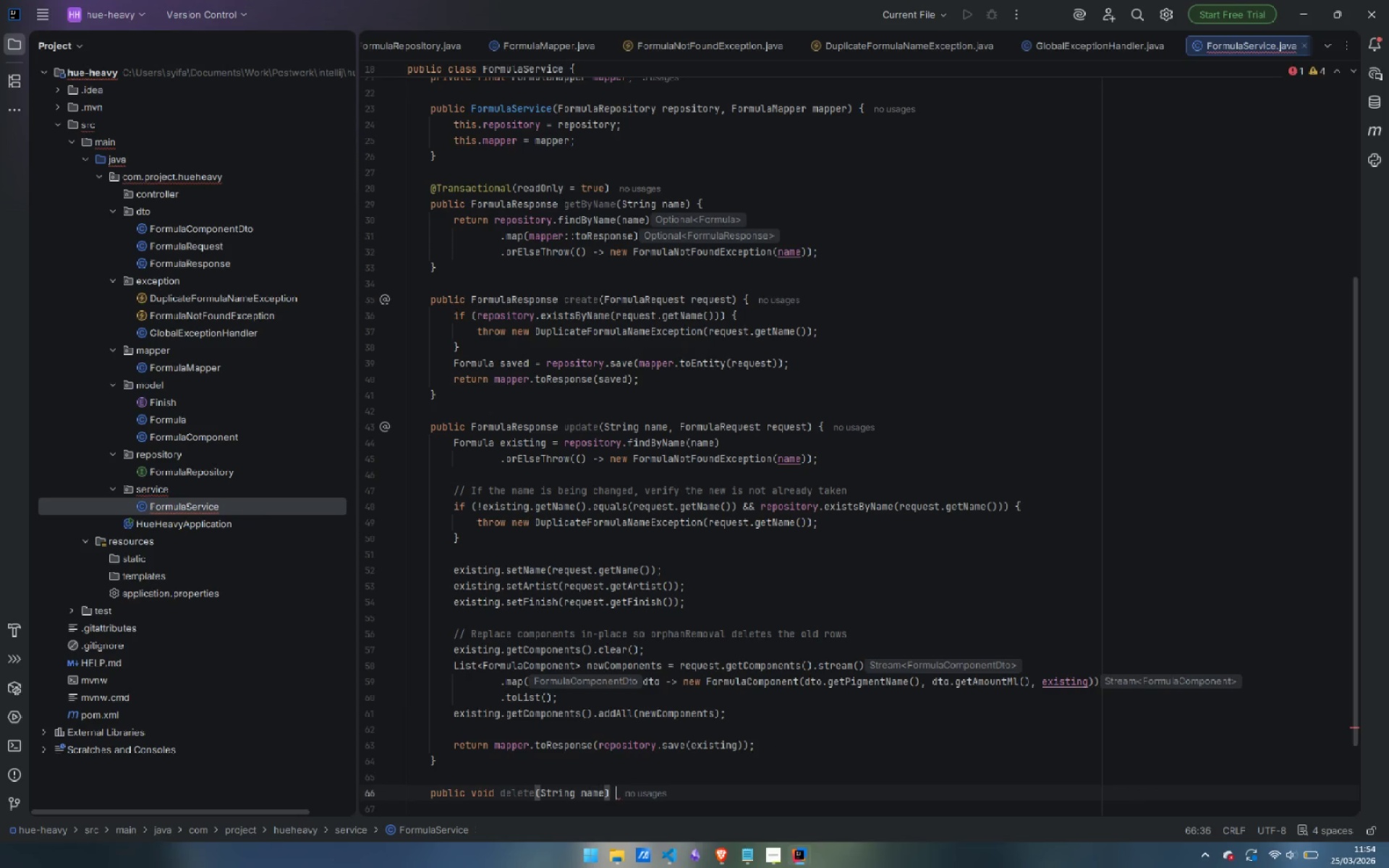 
key(Space)
 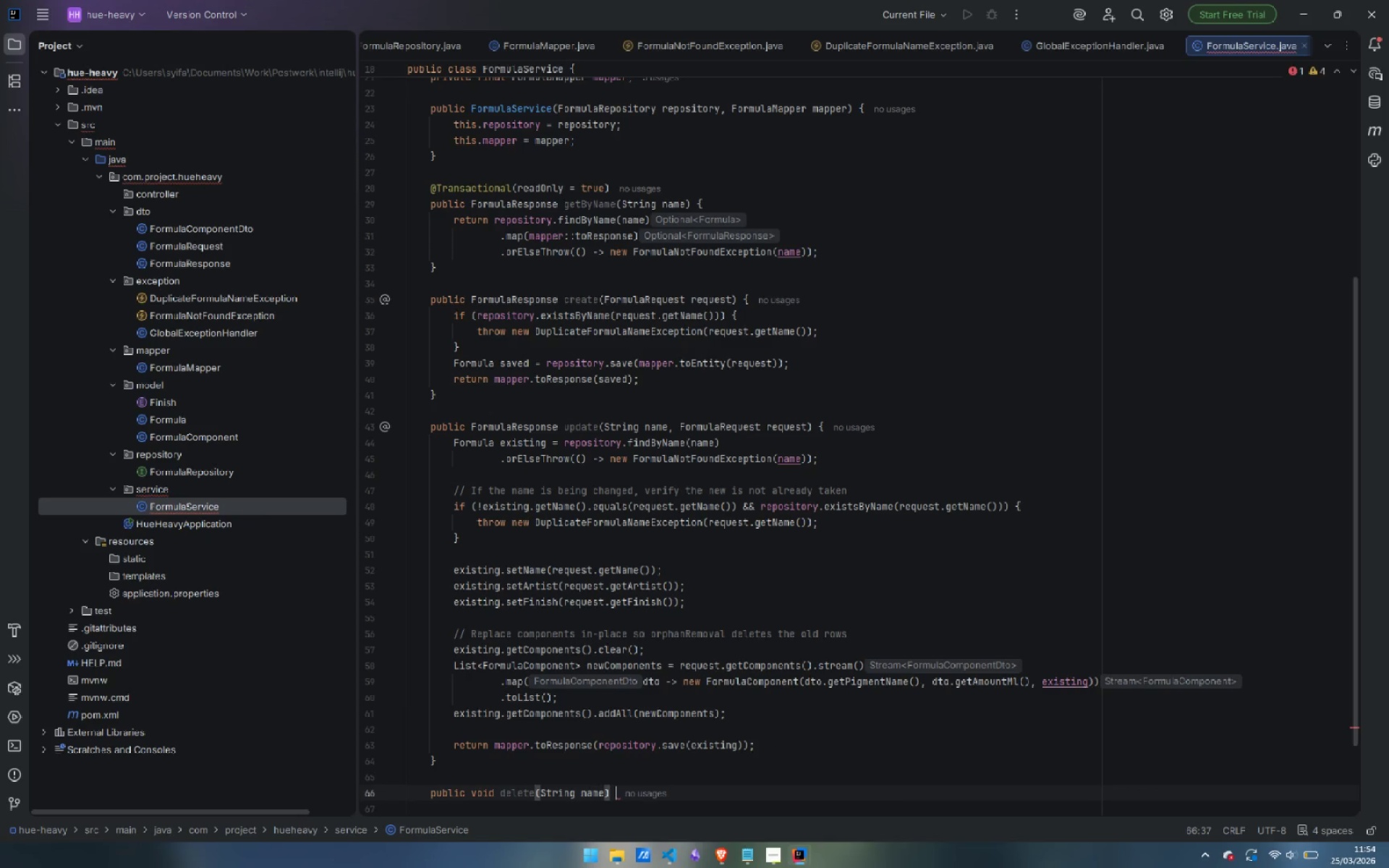 
key(Shift+ShiftLeft)
 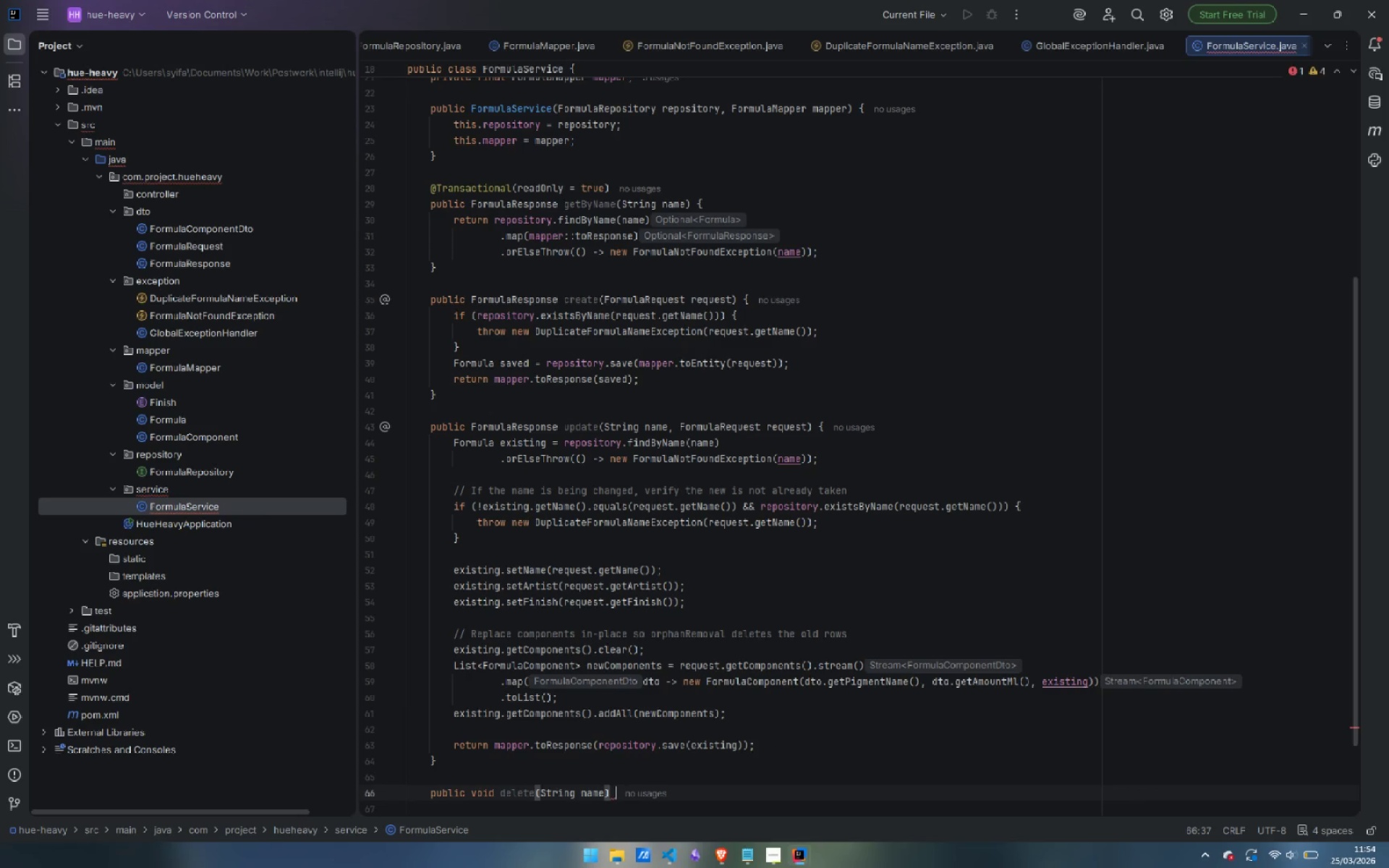 
key(Shift+BracketLeft)
 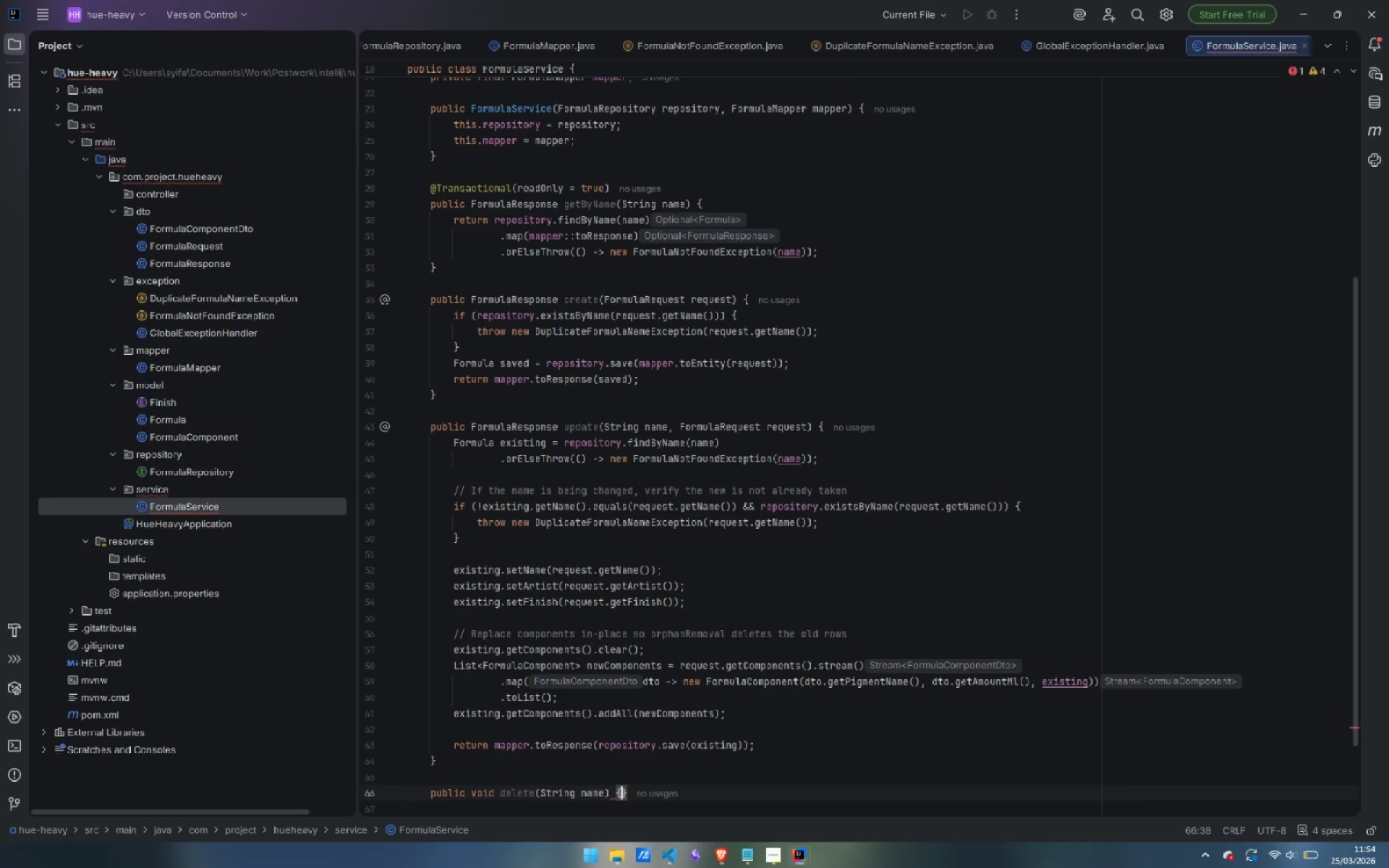 
key(Enter)
 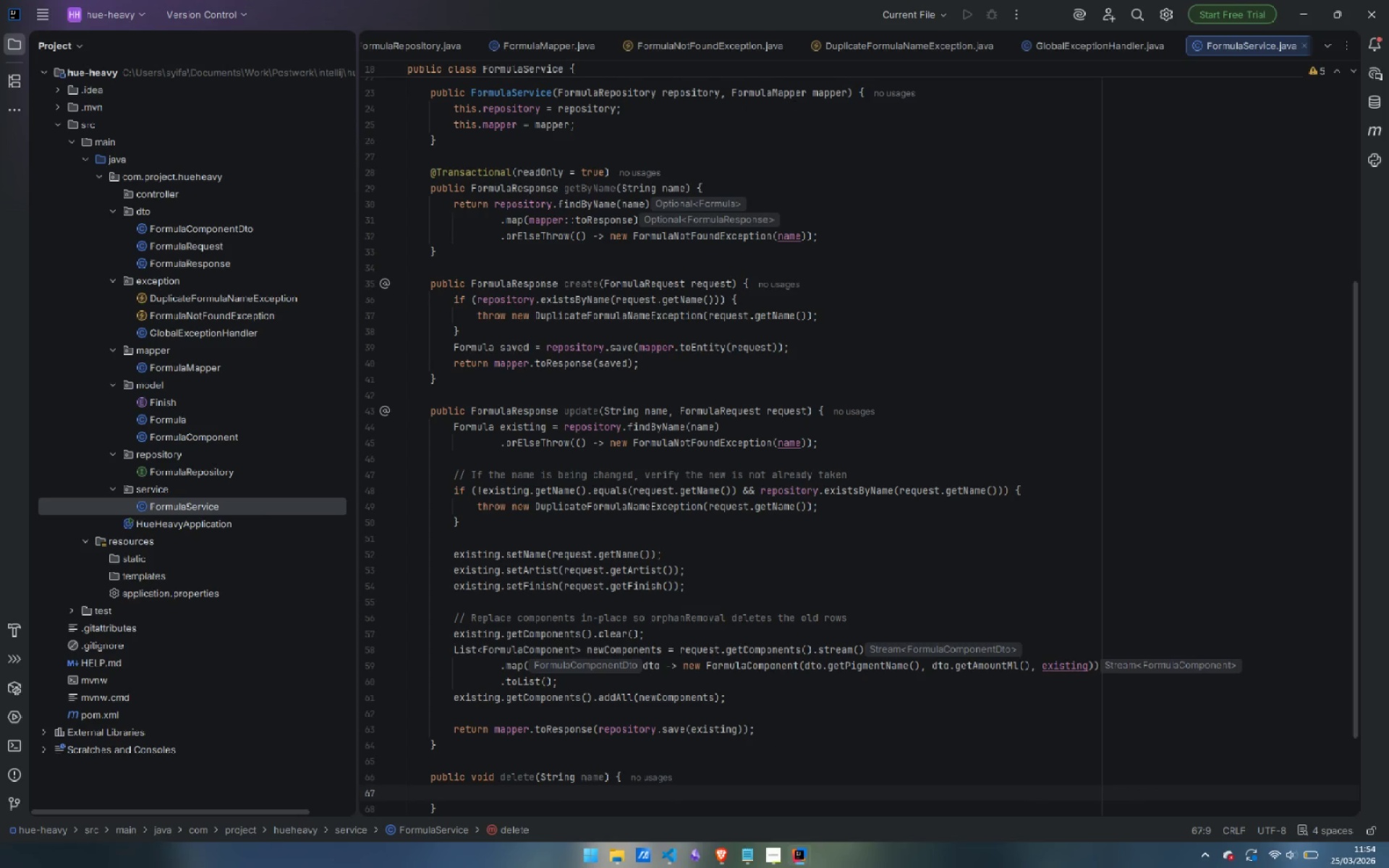 
type(Formula existing = respo)
key(Backspace)
key(Backspace)
key(Backspace)
type(pository.findByName(name)
 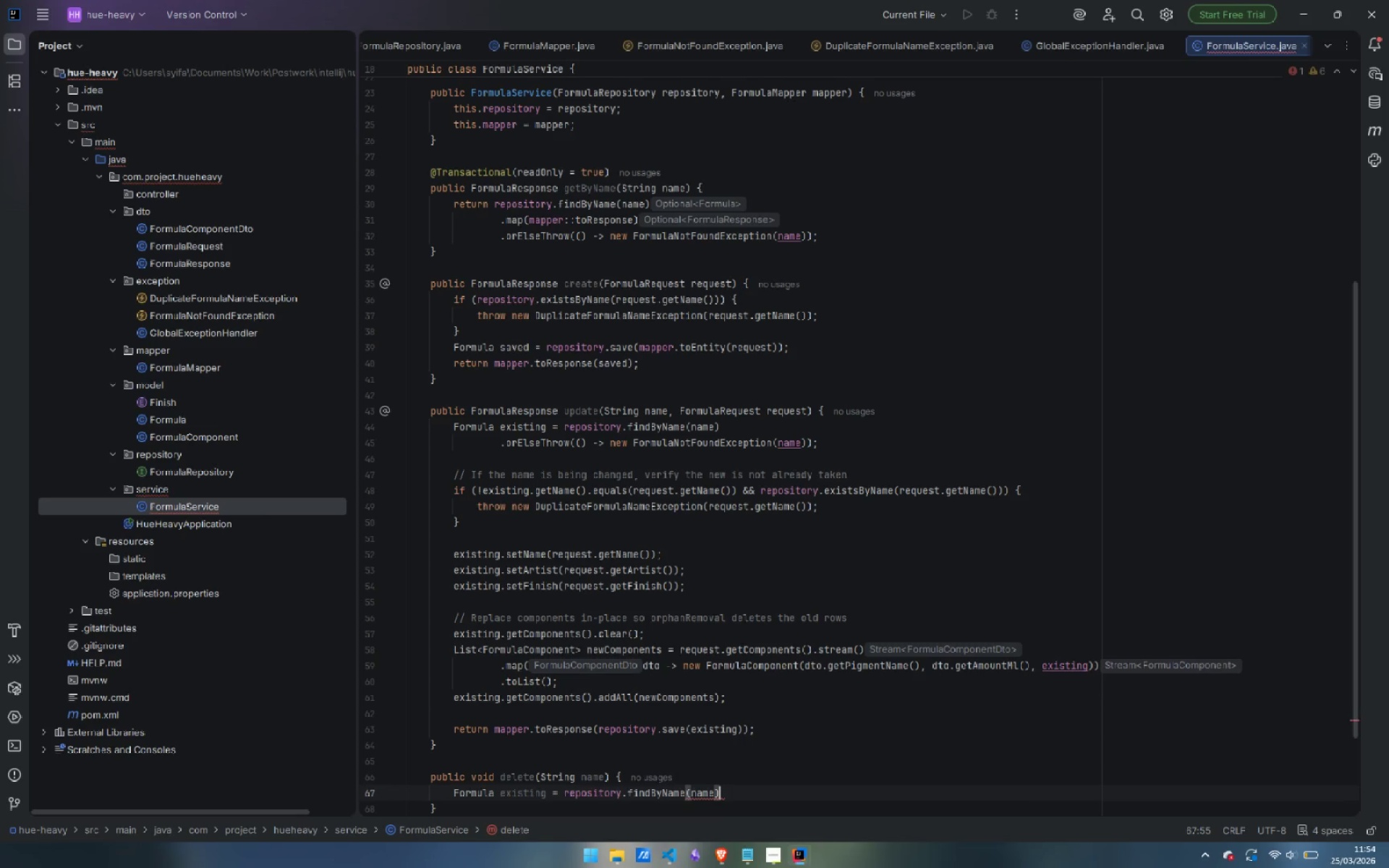 
 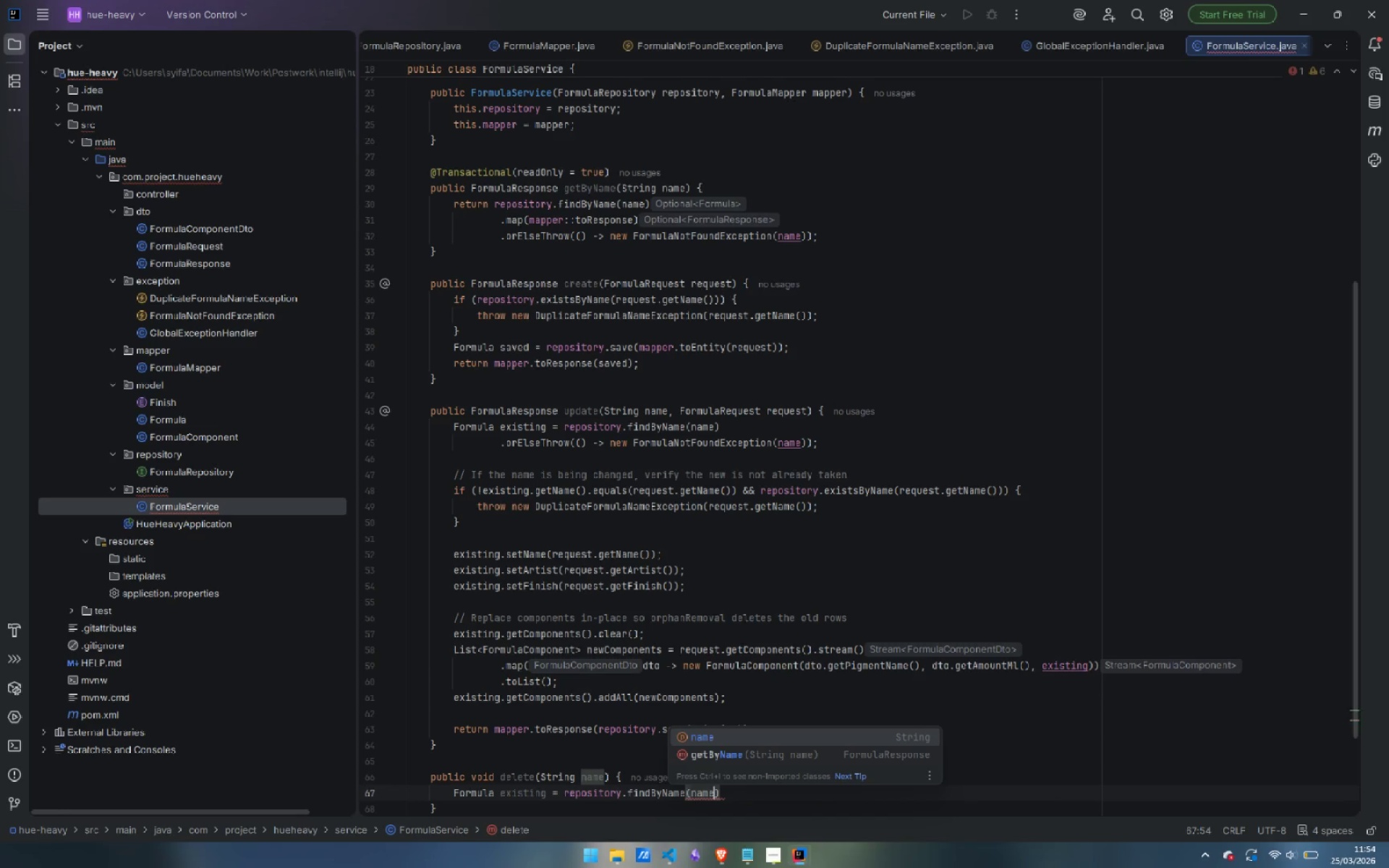 
key(ArrowRight)
 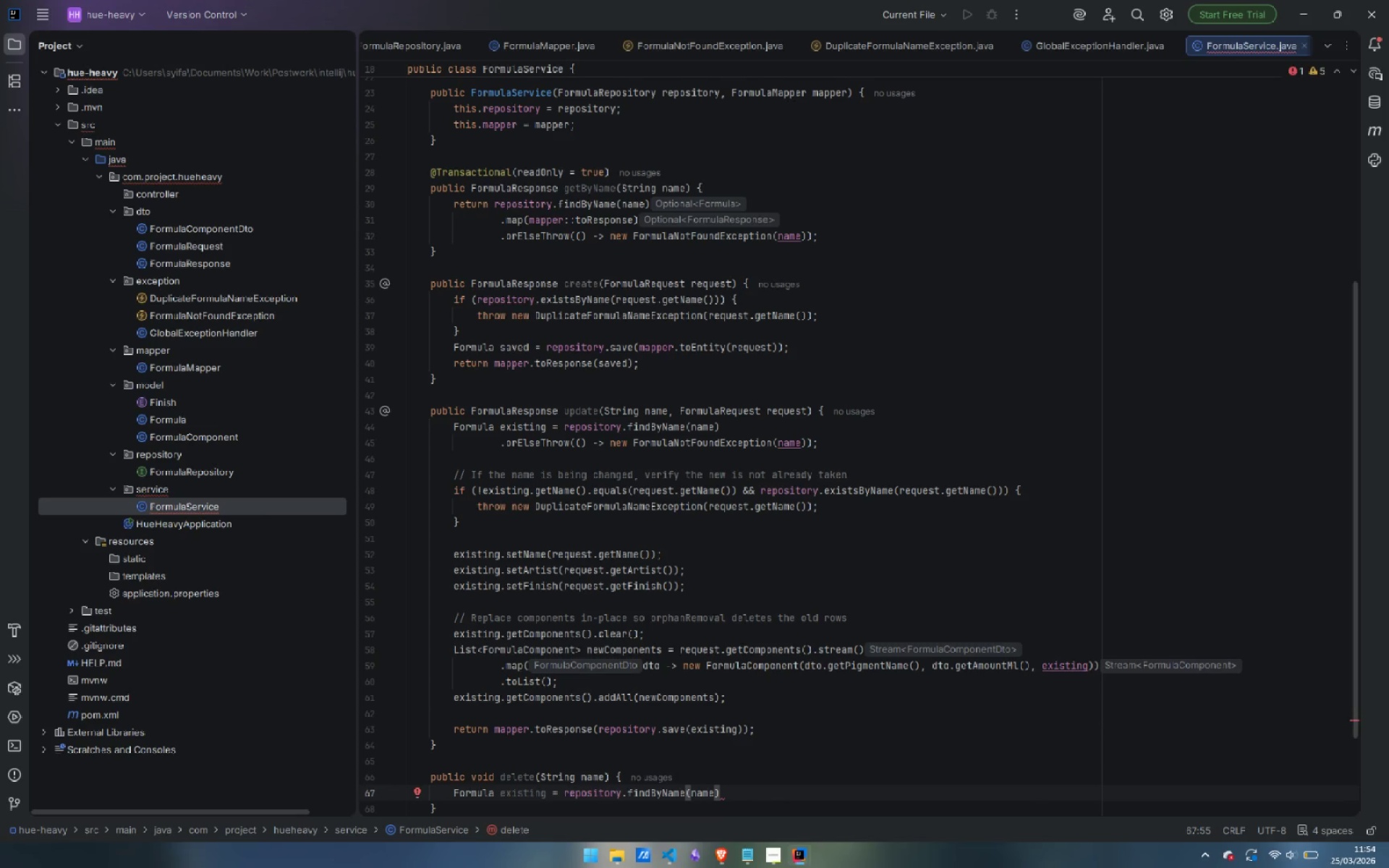 
key(Enter)
 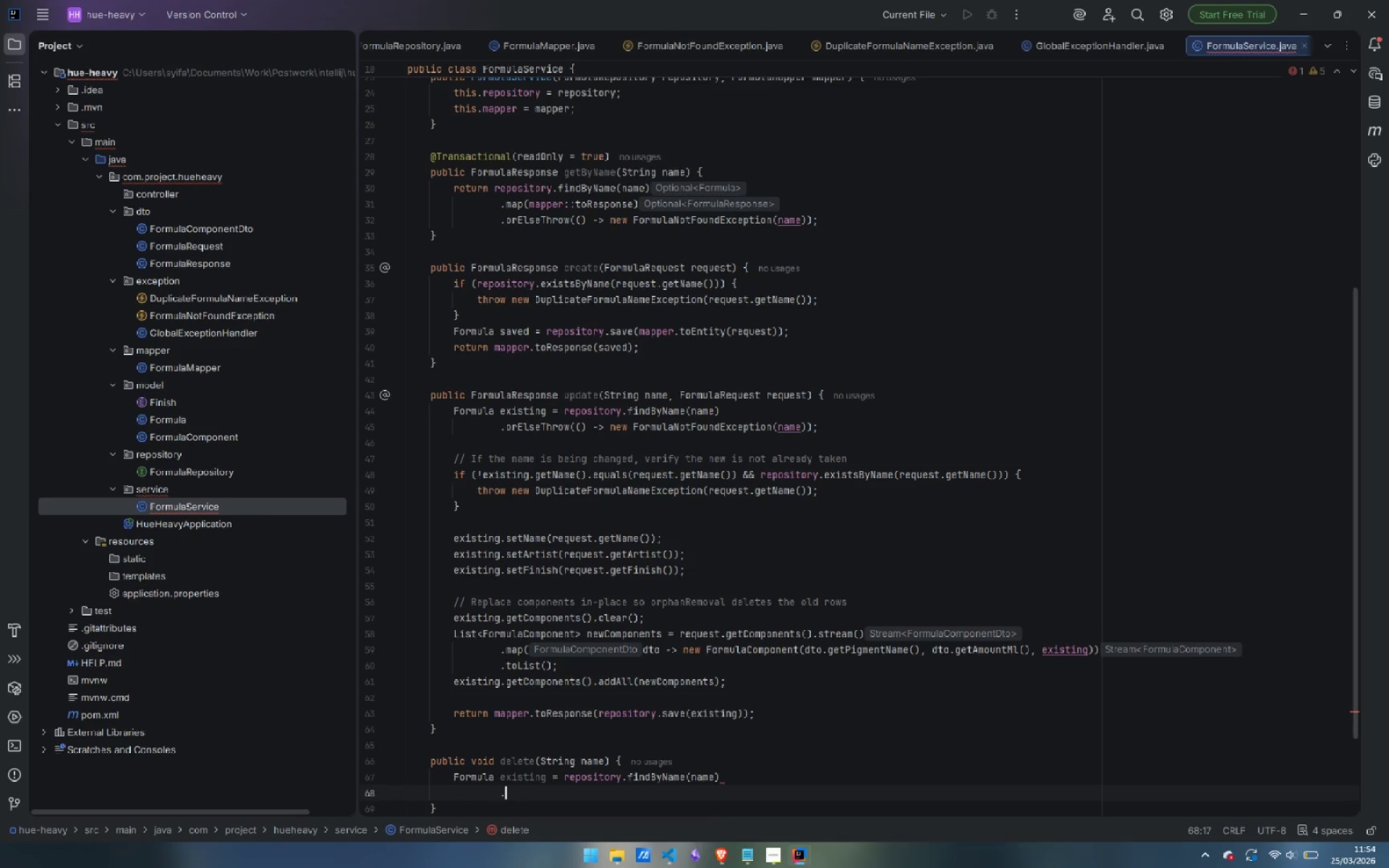 
type(.orElseThrown)
key(Backspace)
type((()
 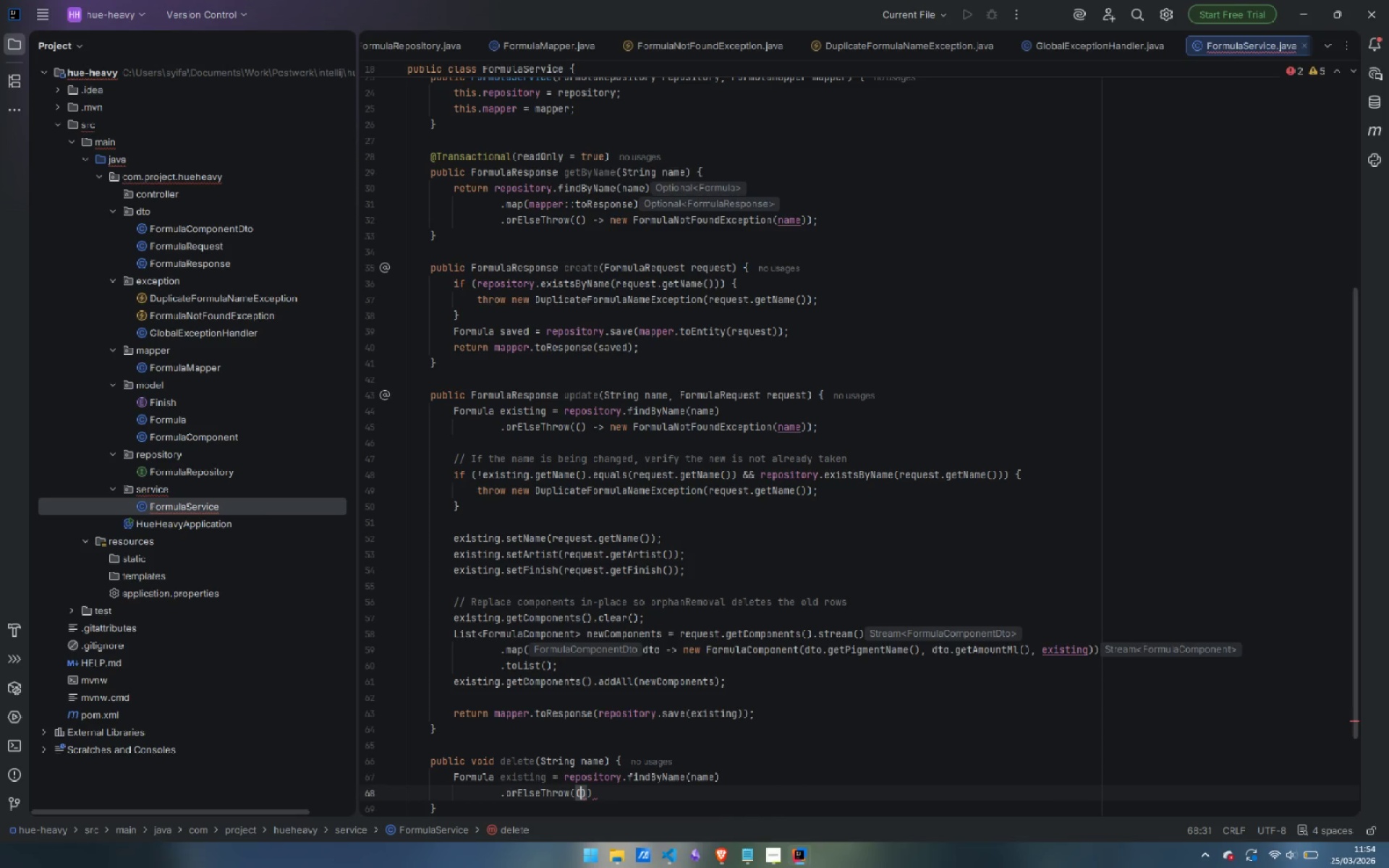 
key(ArrowRight)
 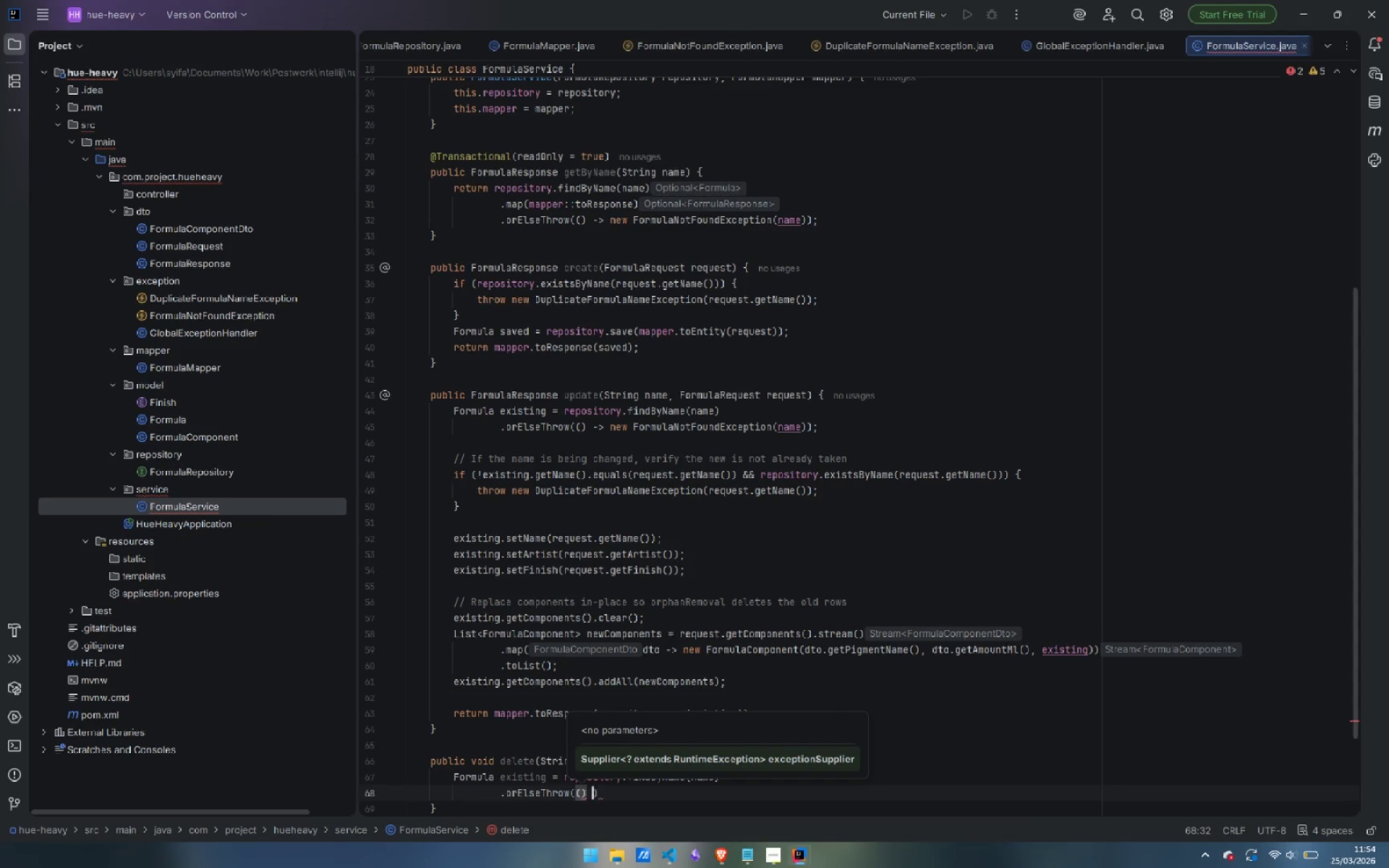 
type( -> new FormulaNotFOundException(name)
 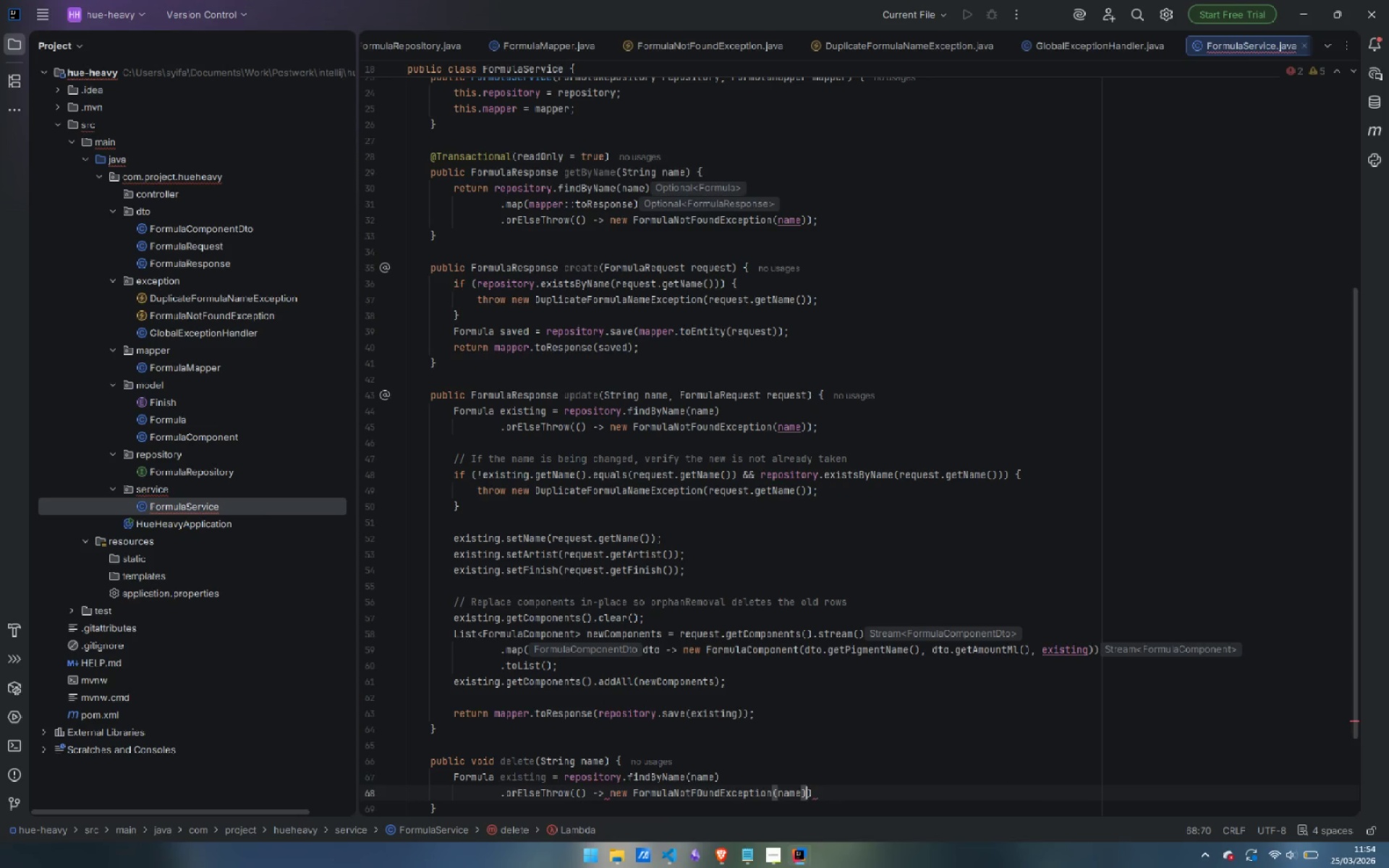 
 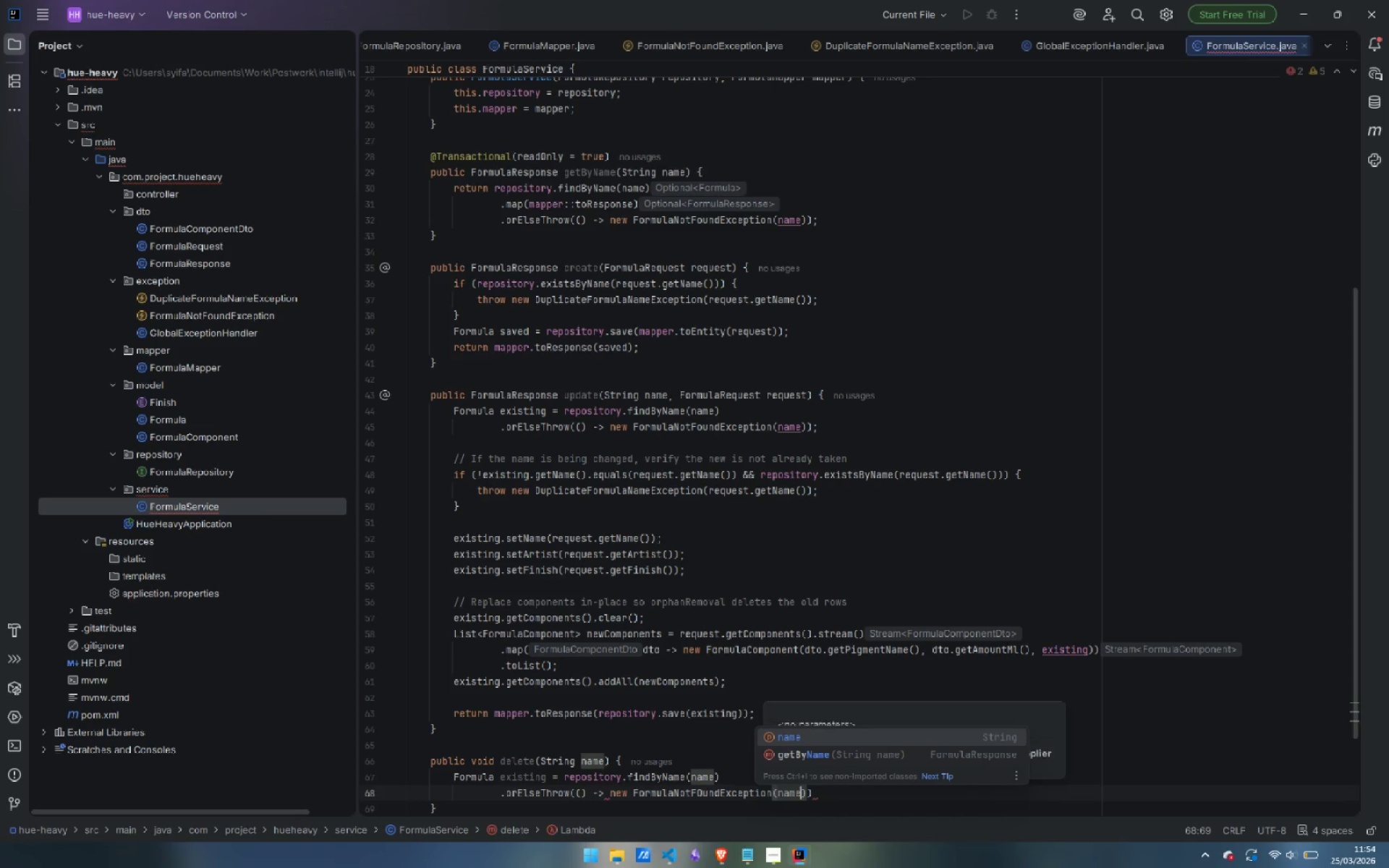 
key(ArrowRight)
 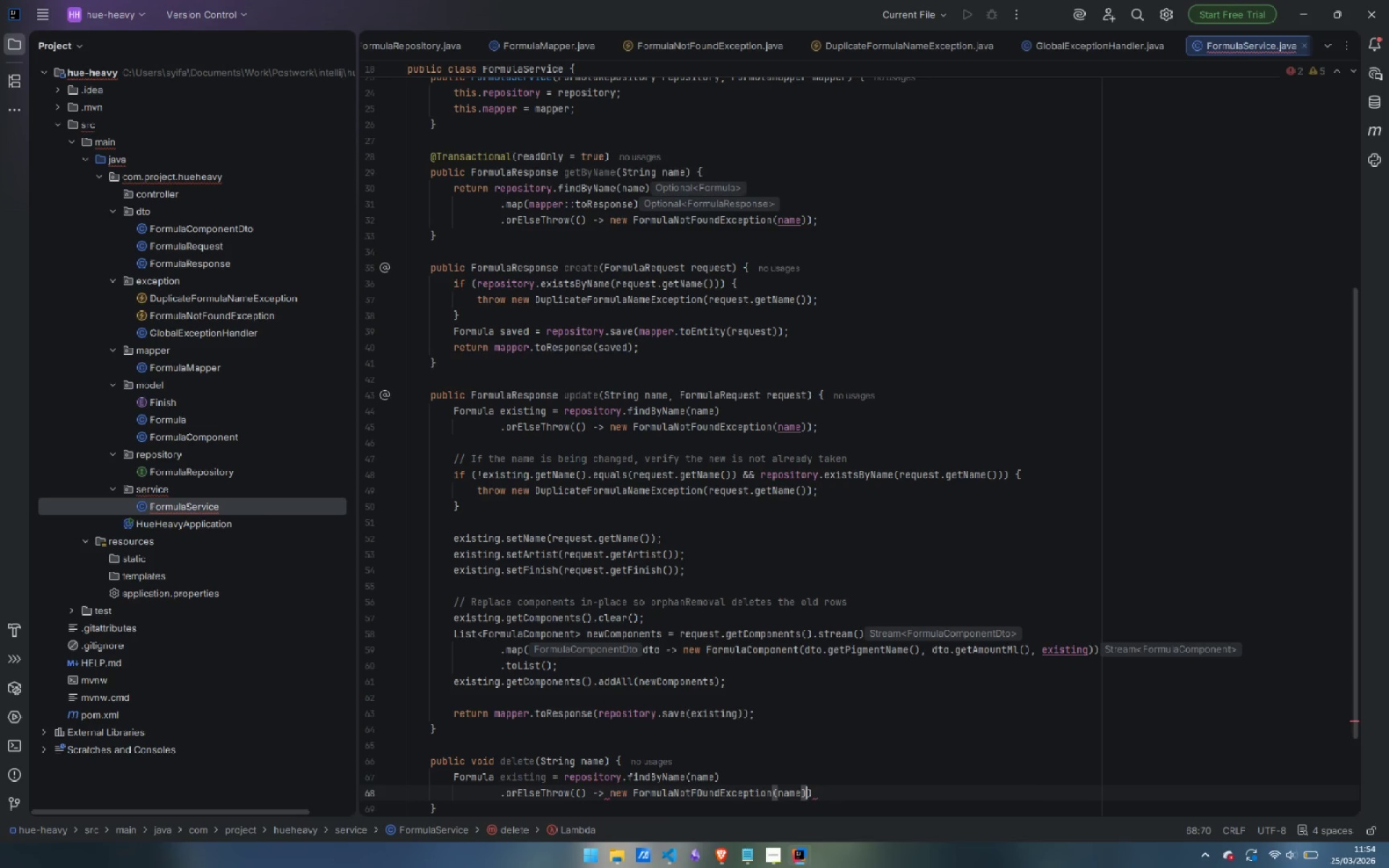 
key(ArrowRight)
 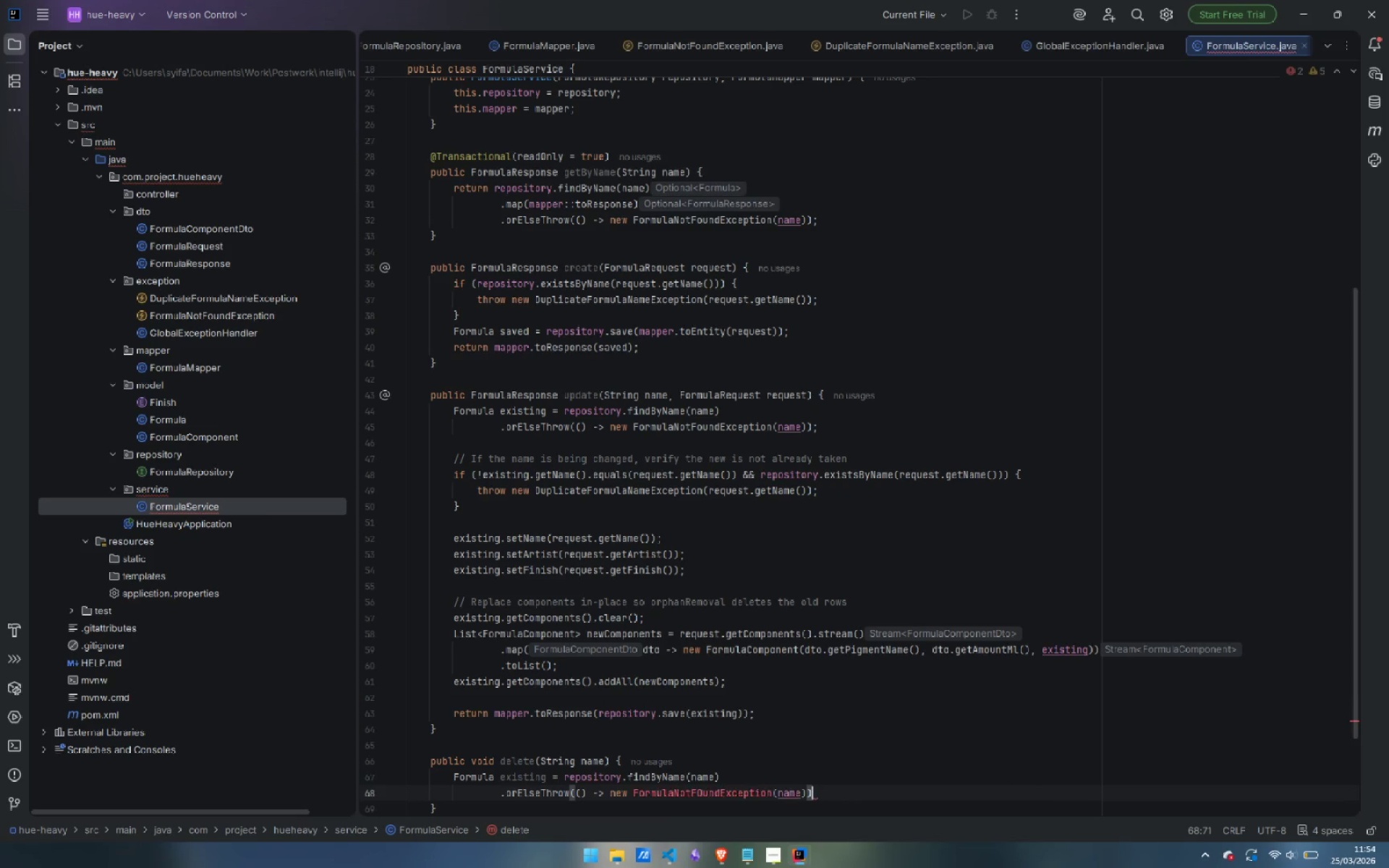 
key(Semicolon)
 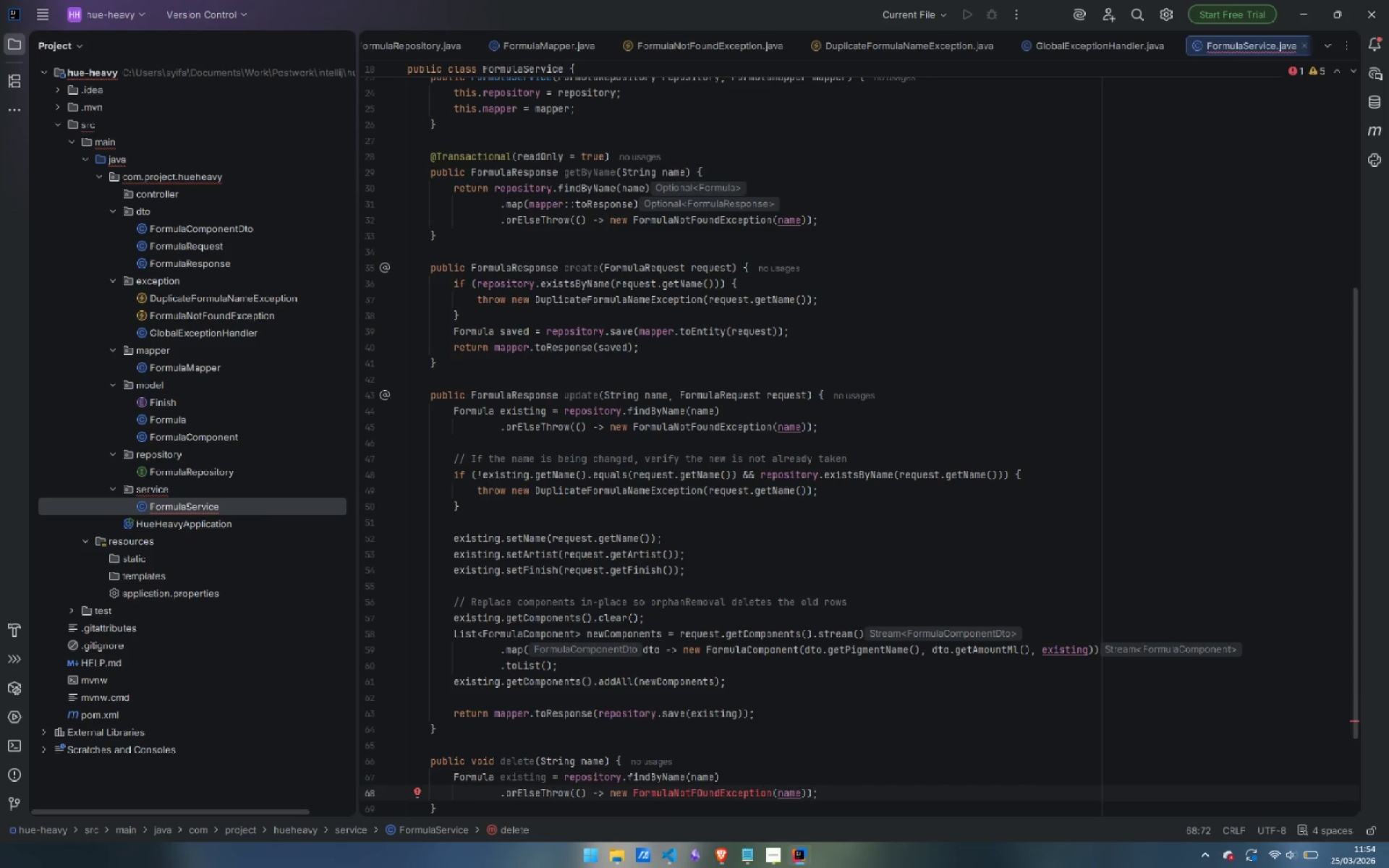 
hold_key(key=ControlLeft, duration=0.39)
 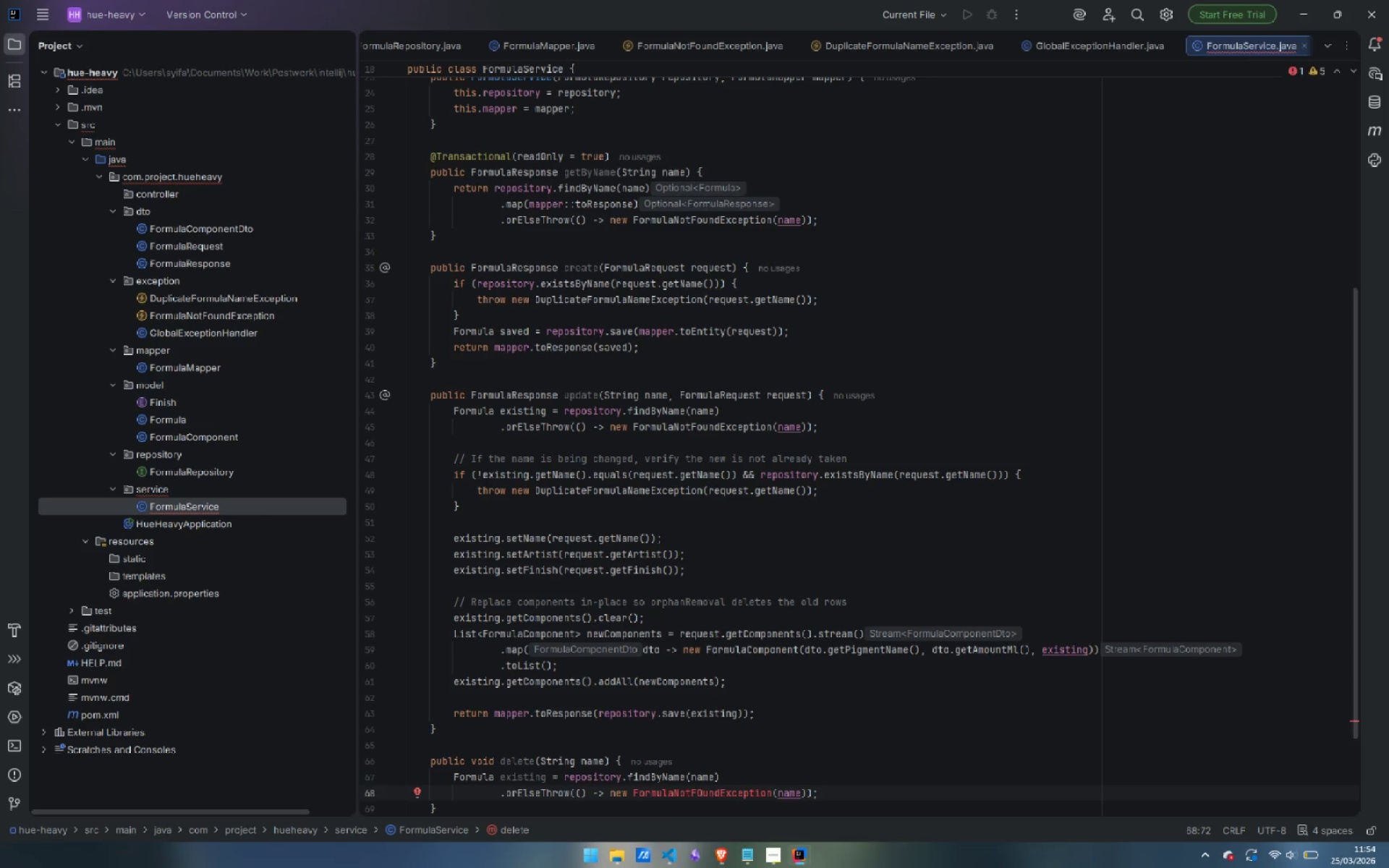 
key(Control+ArrowLeft)
 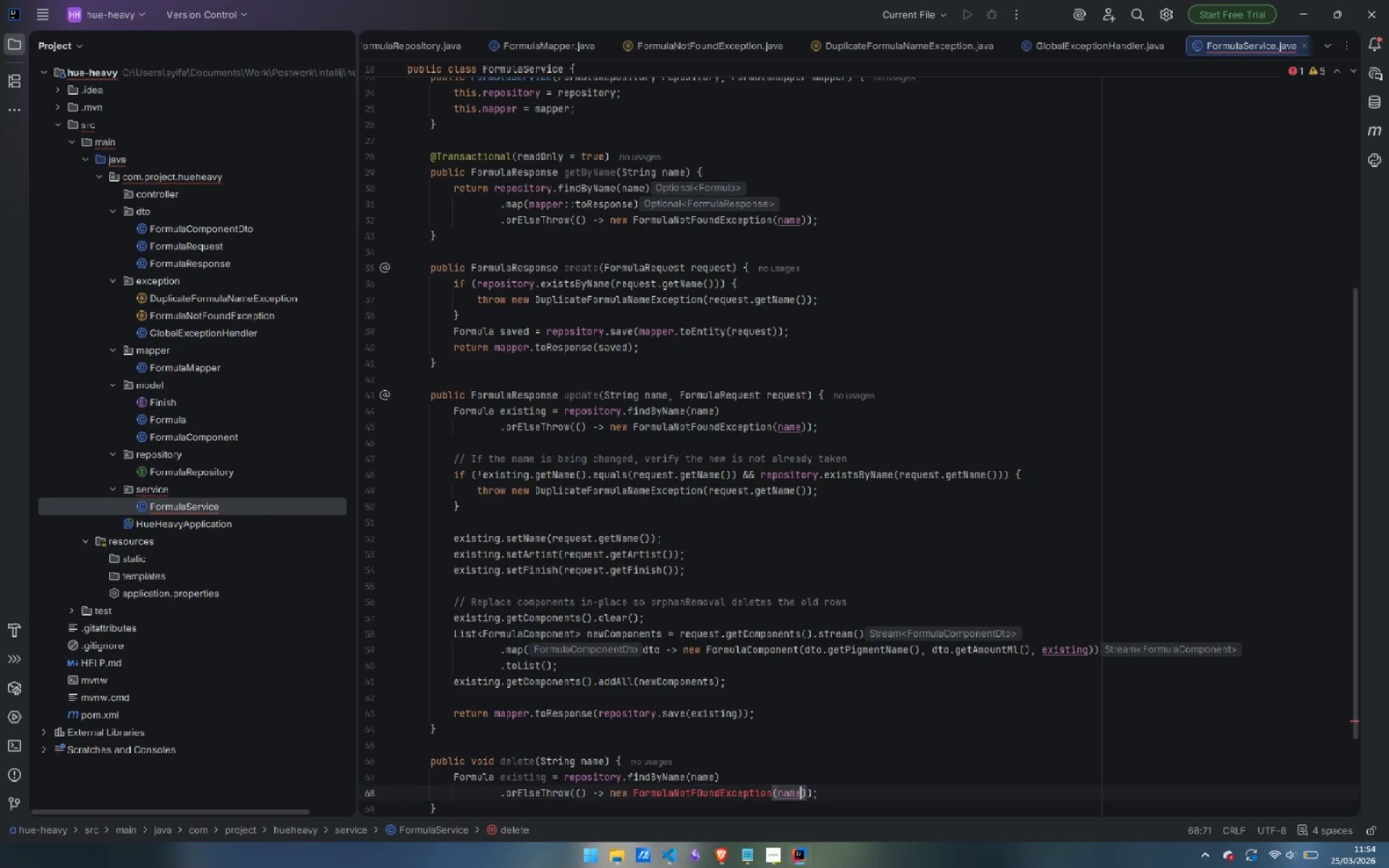 
key(Control+ArrowLeft)
 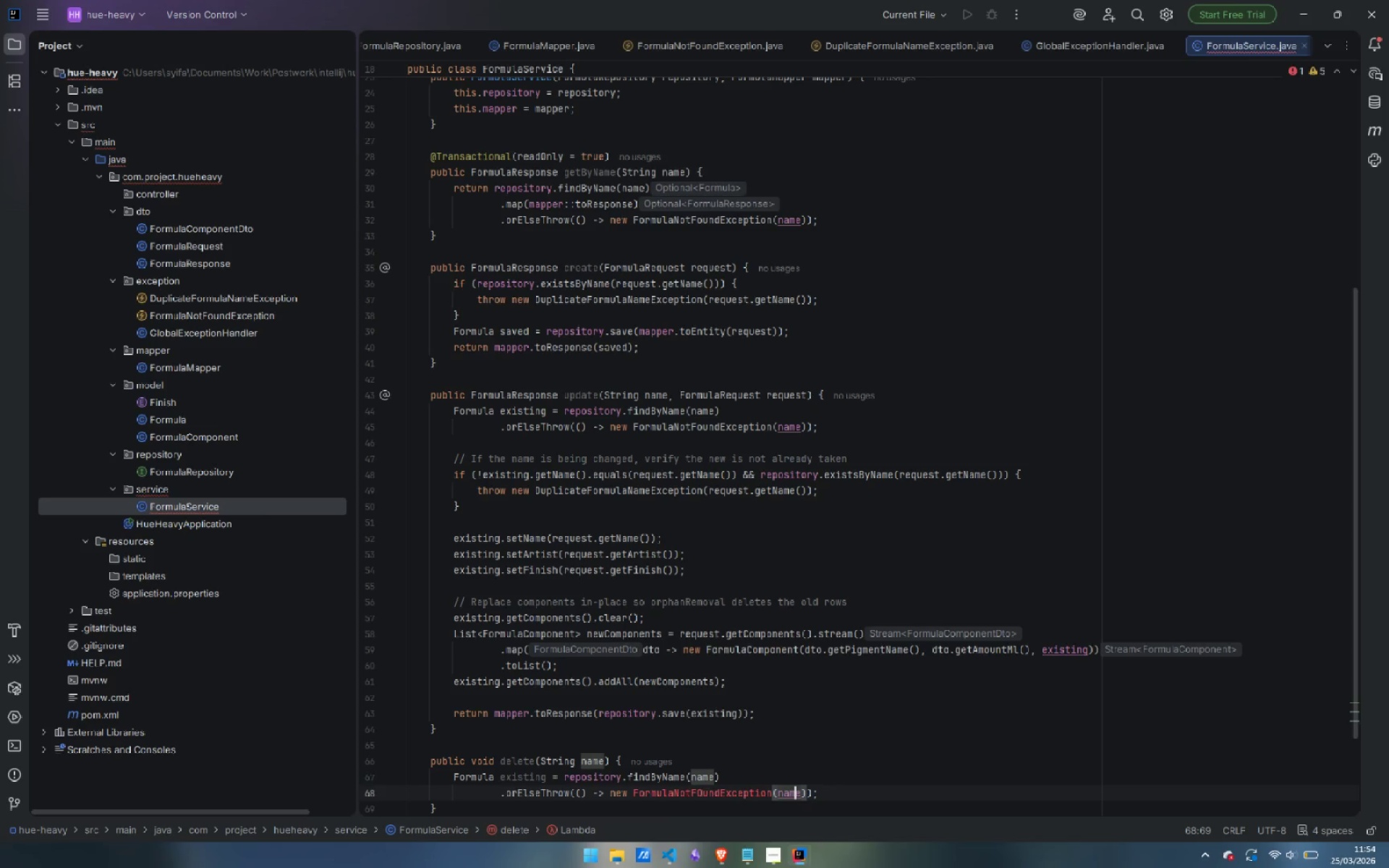 
hold_key(key=ArrowLeft, duration=1.36)
 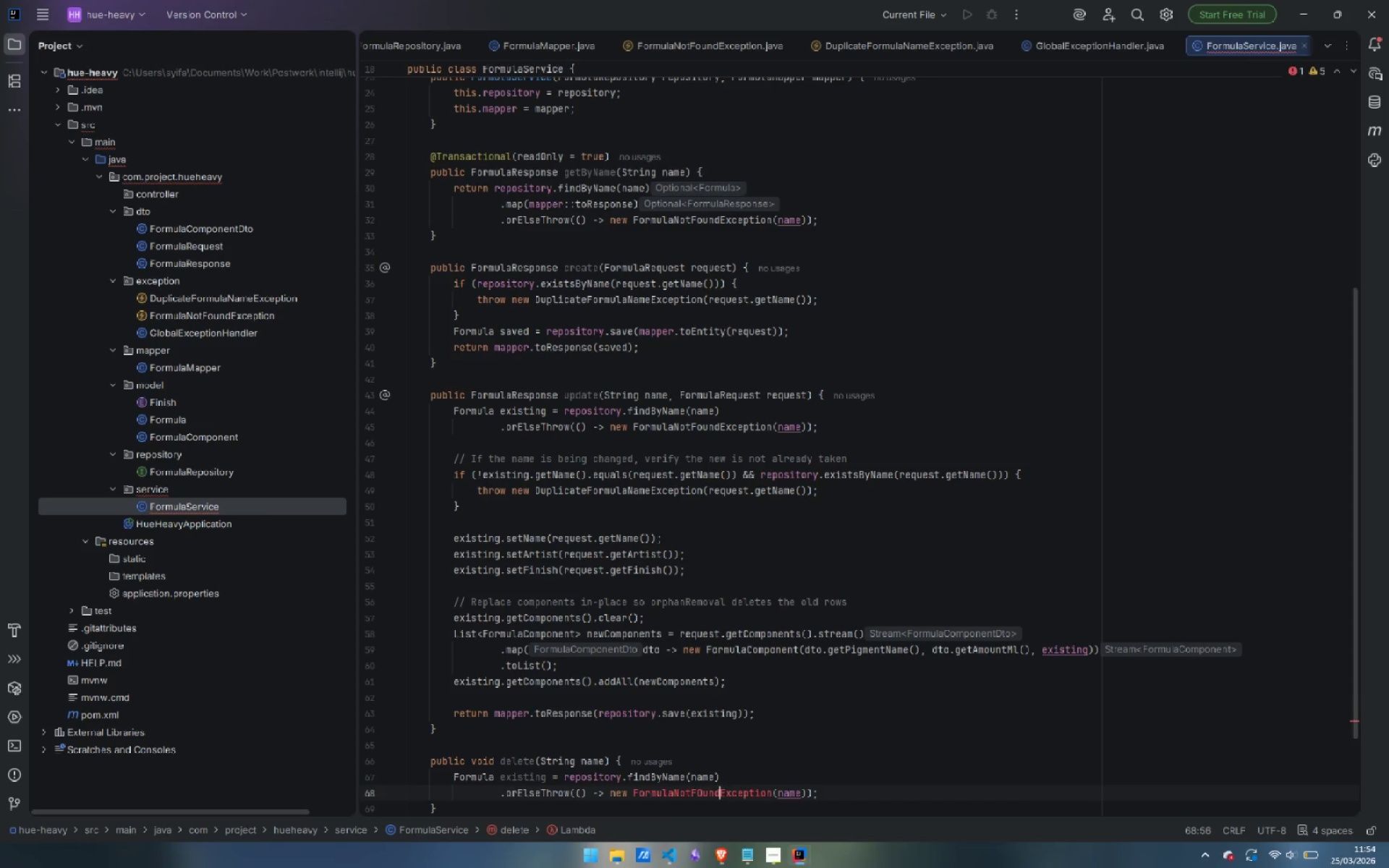 
key(ArrowLeft)
 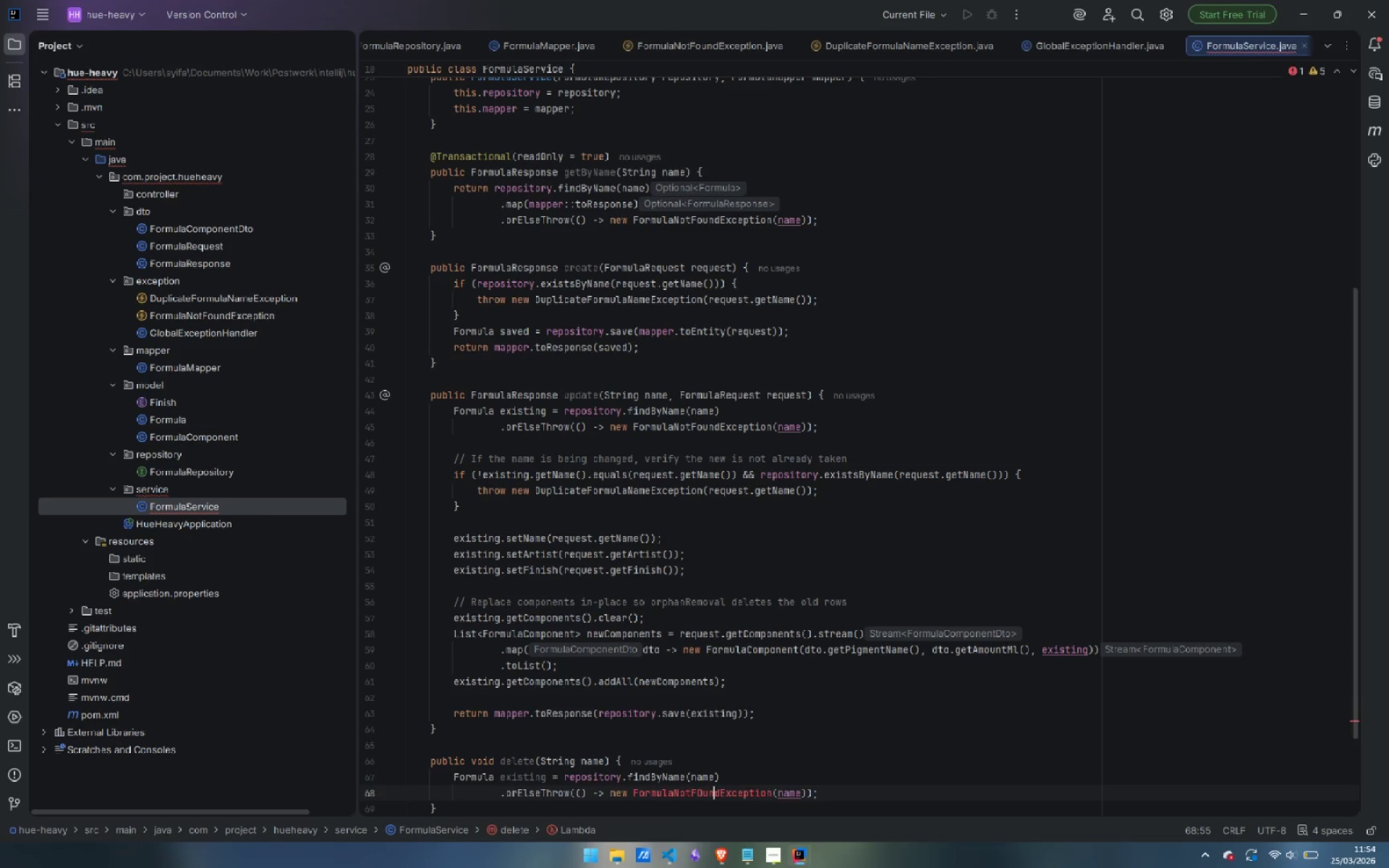 
key(ArrowLeft)
 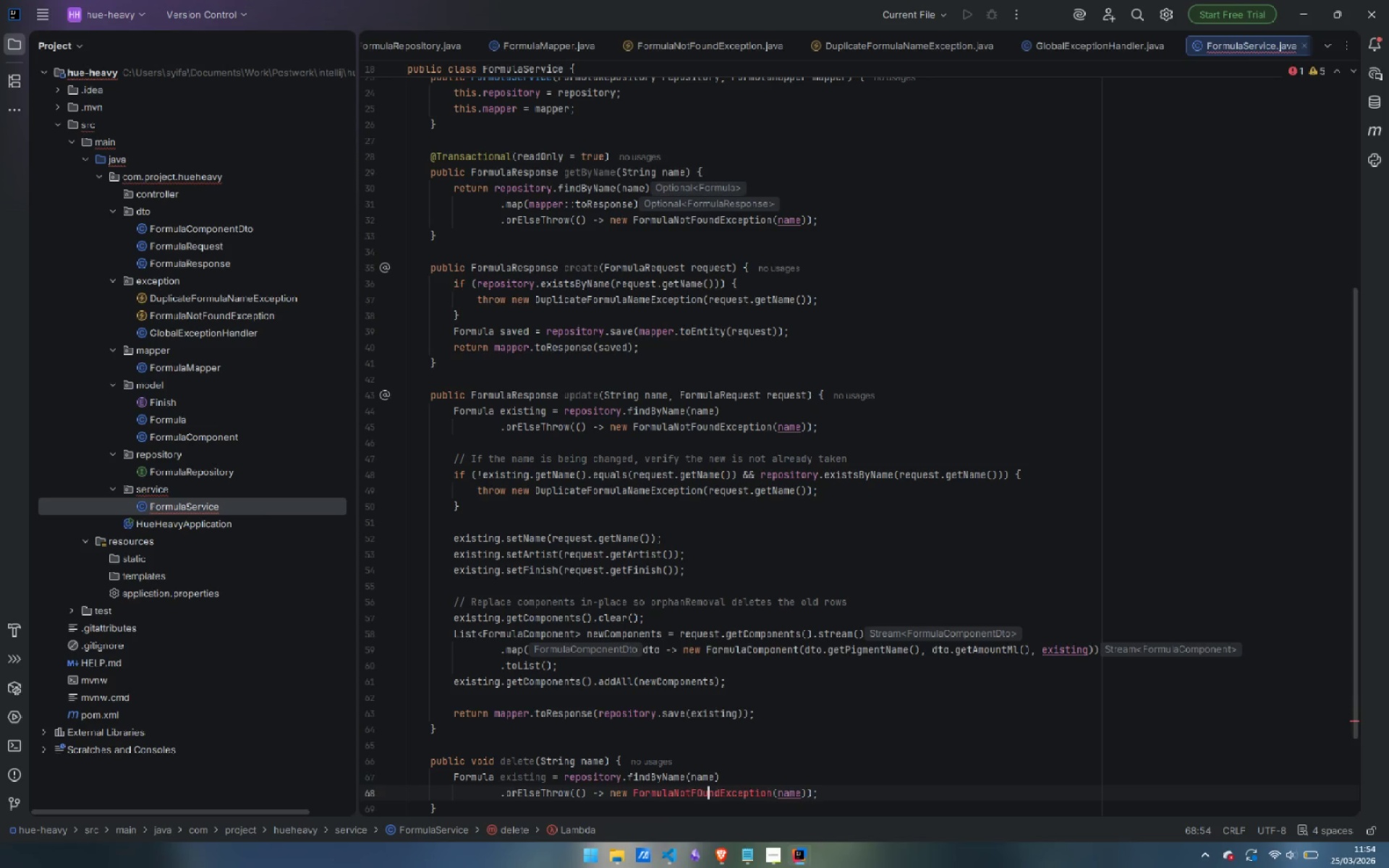 
key(ArrowLeft)
 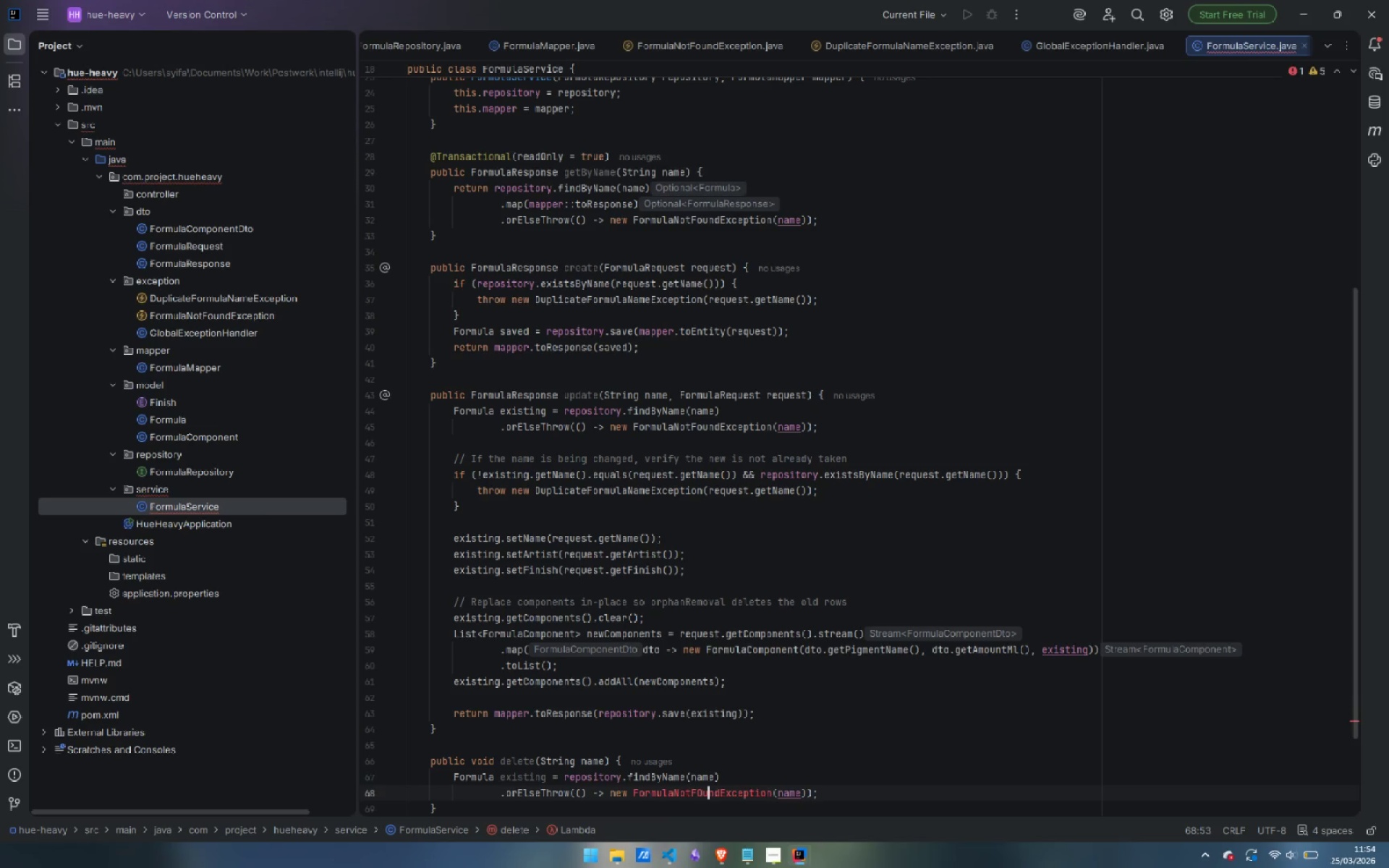 
key(ArrowLeft)
 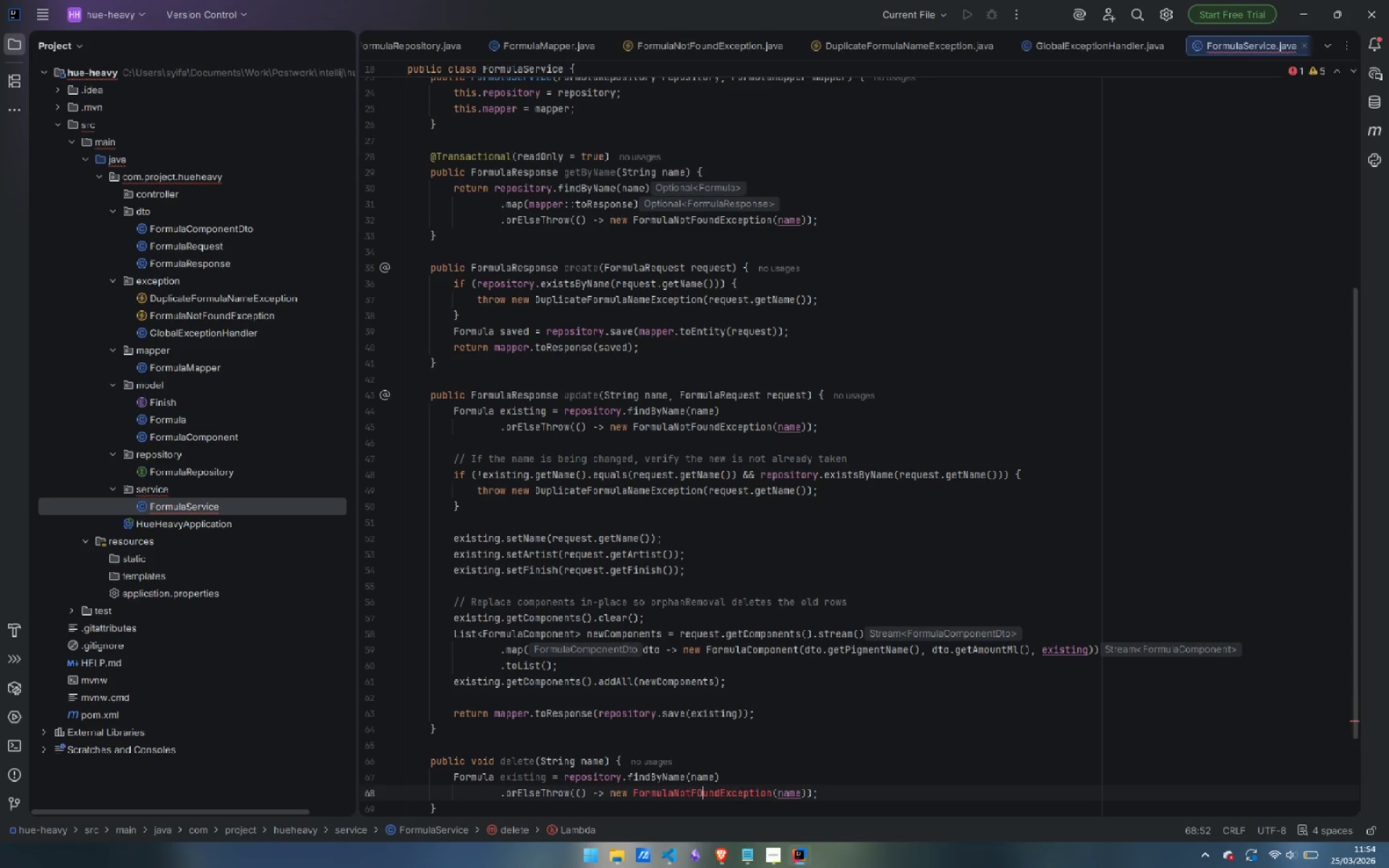 
key(Backspace)
 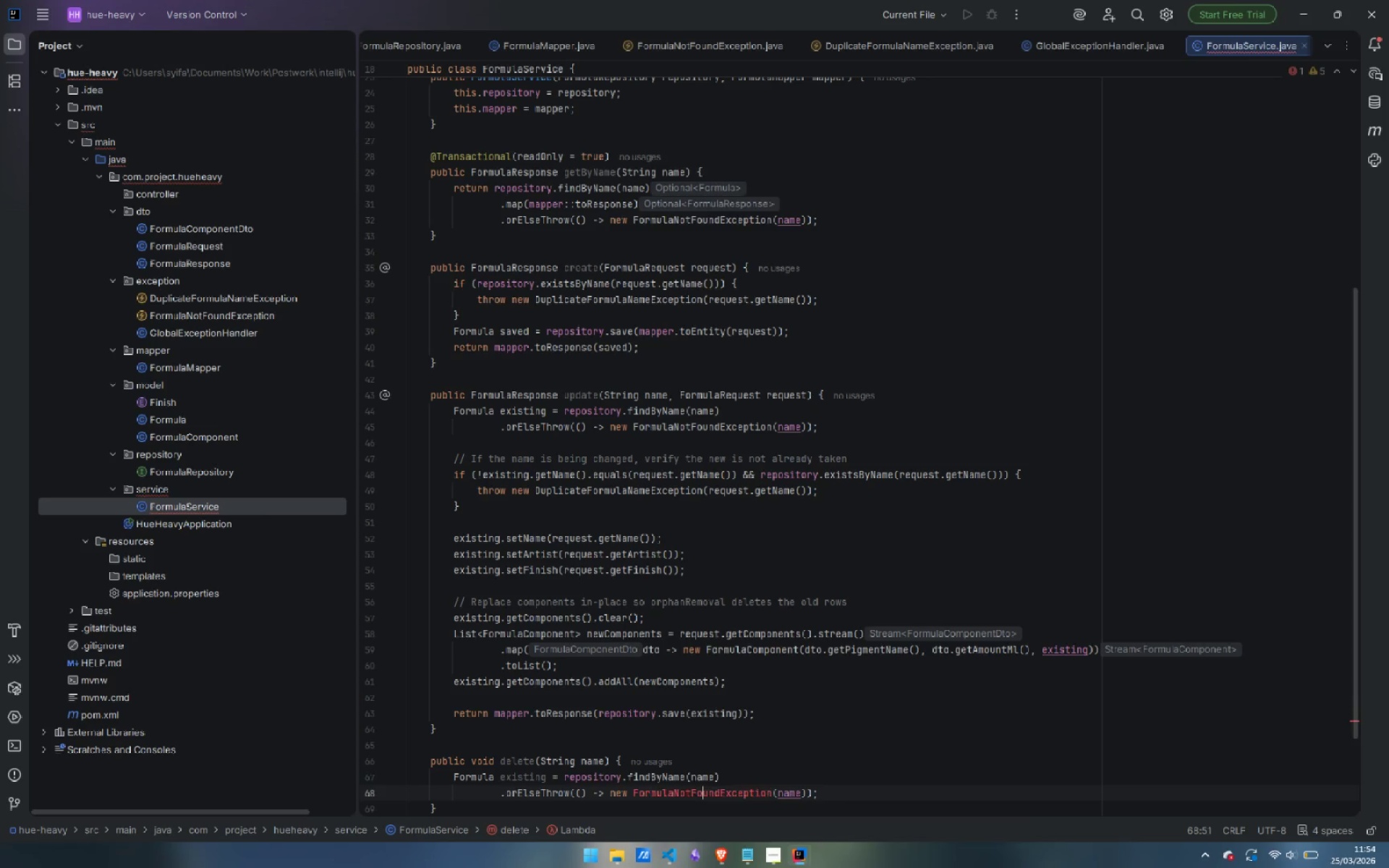 
key(O)
 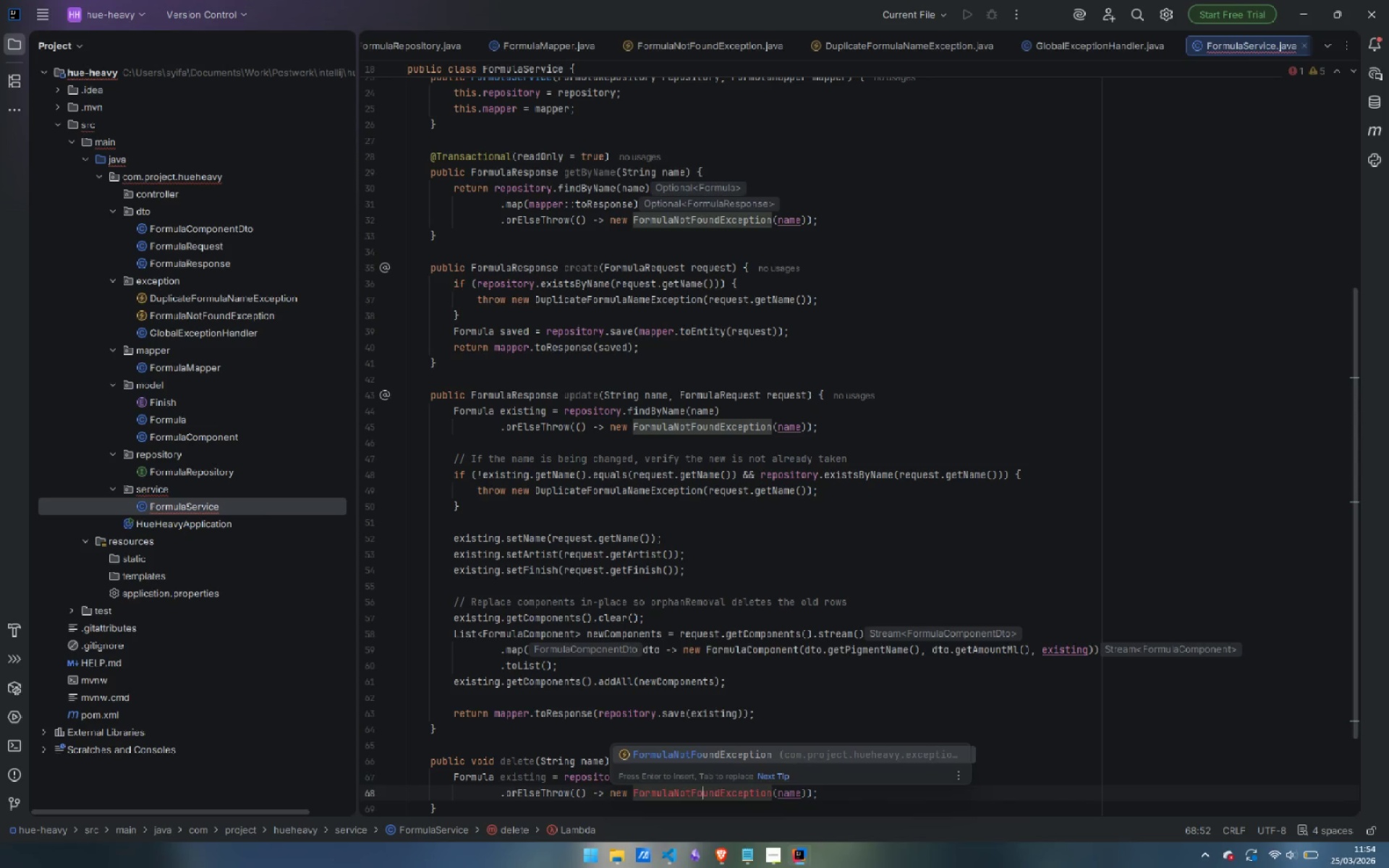 
key(Control+ArrowRight)
 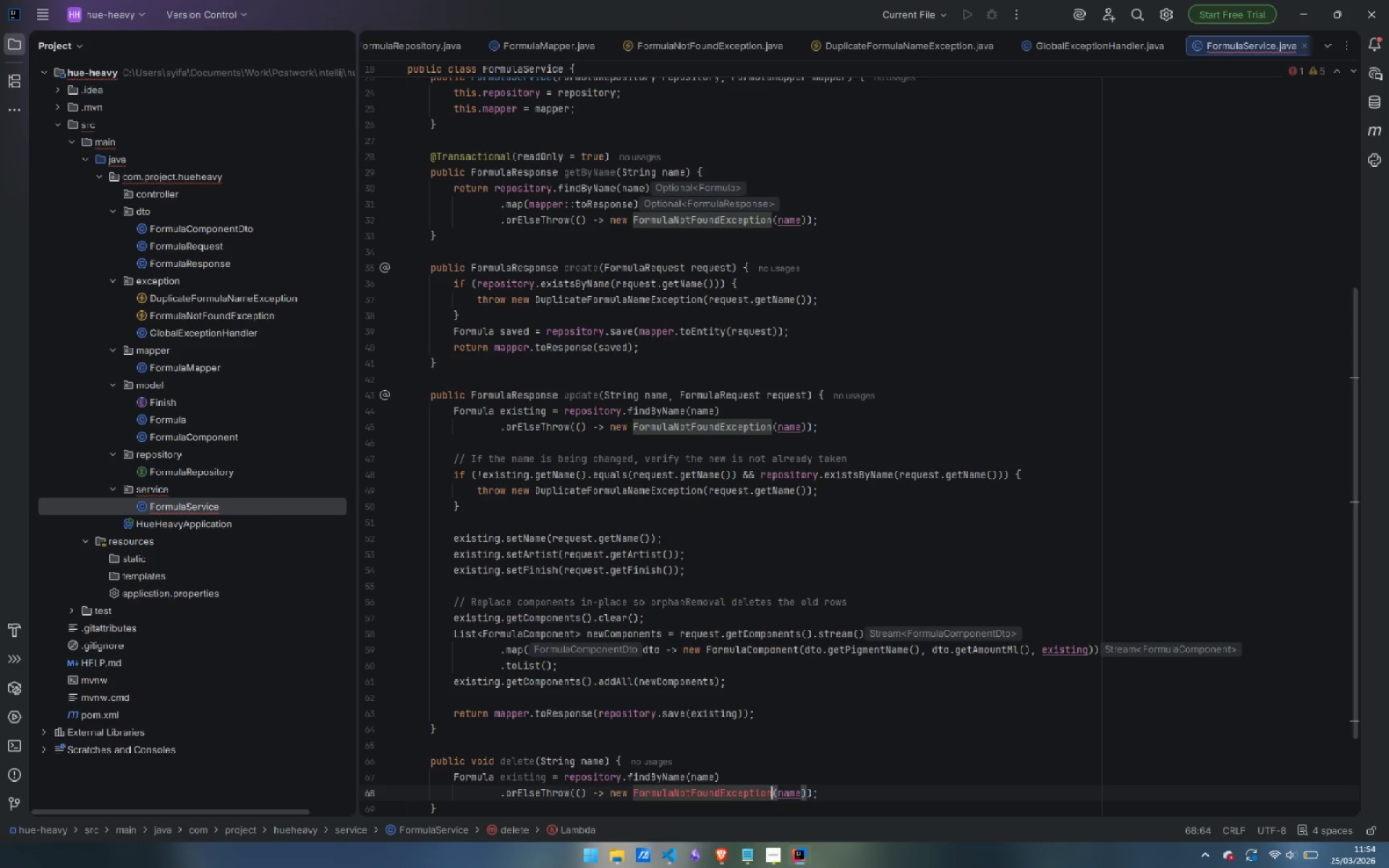 
key(Control+ArrowRight)
 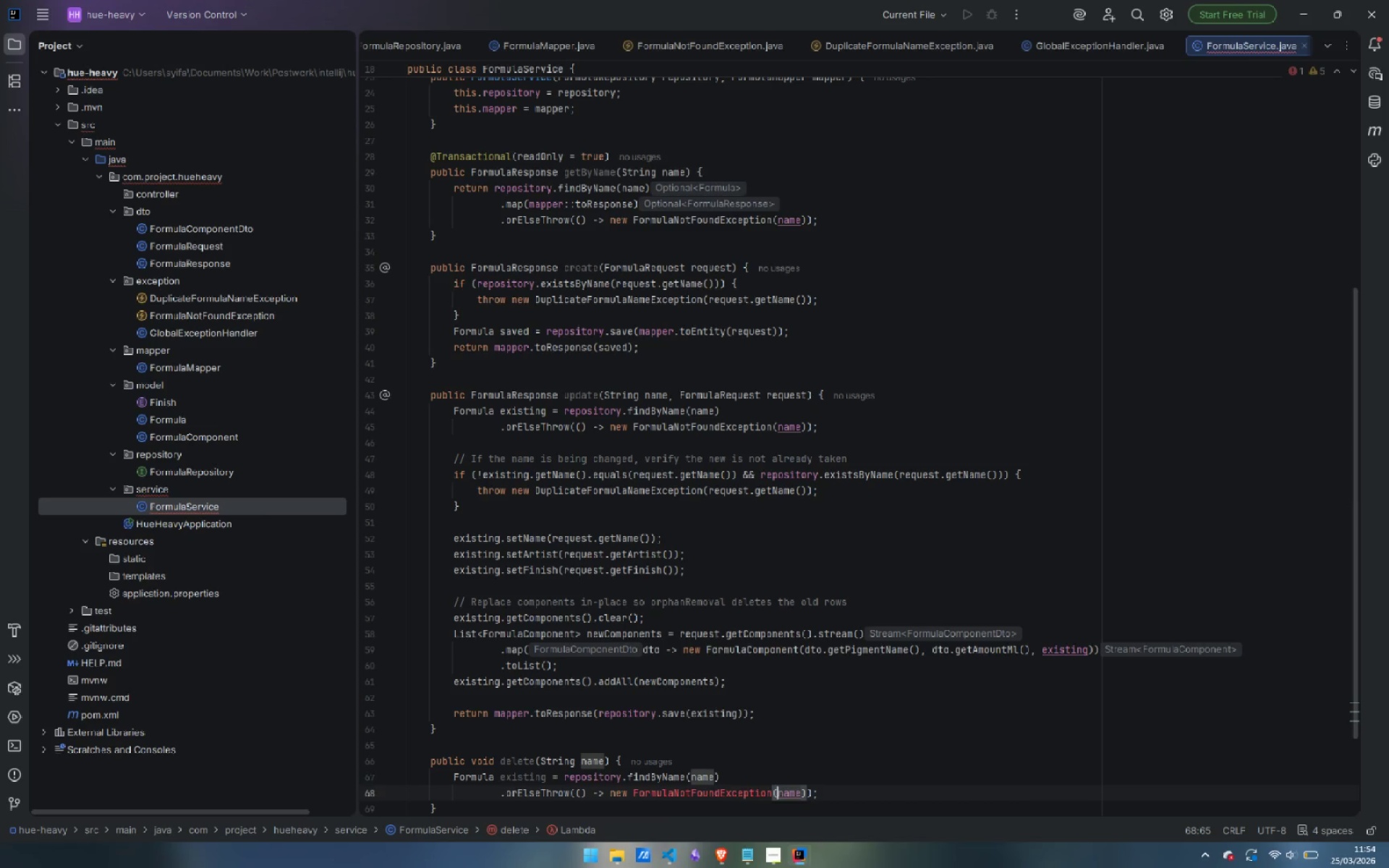 
key(Control+ArrowRight)
 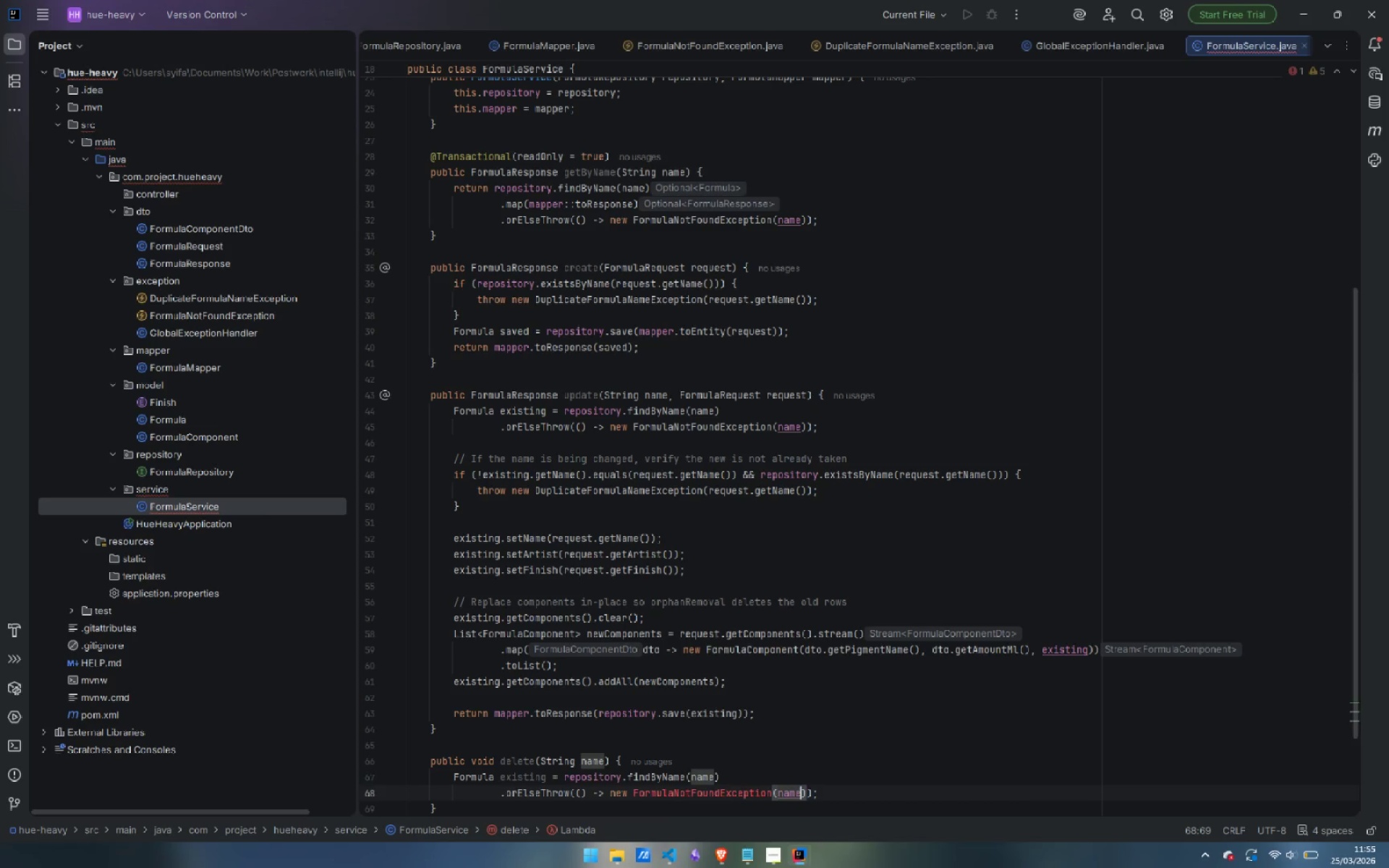 
key(ArrowRight)
 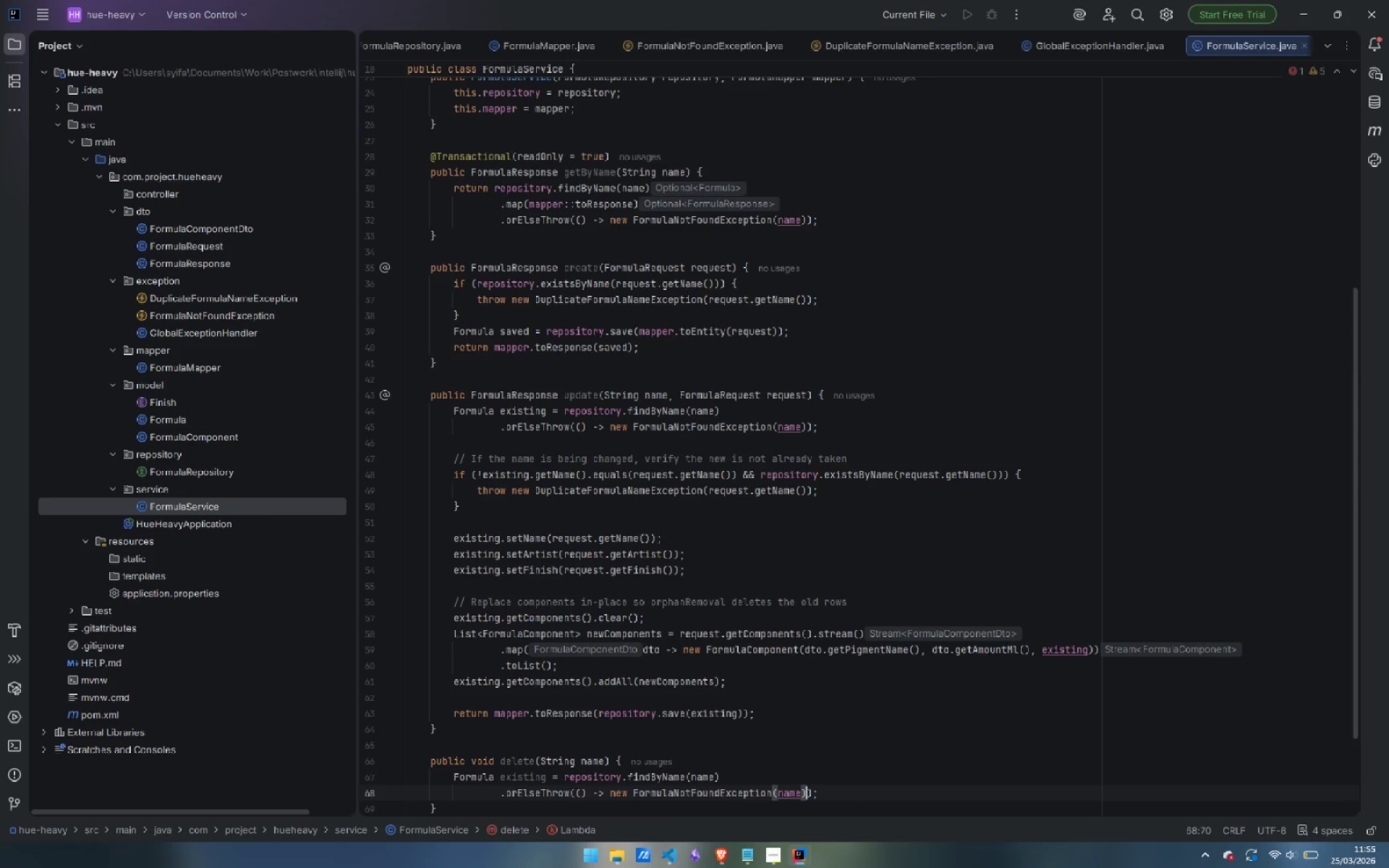 
key(ArrowRight)
 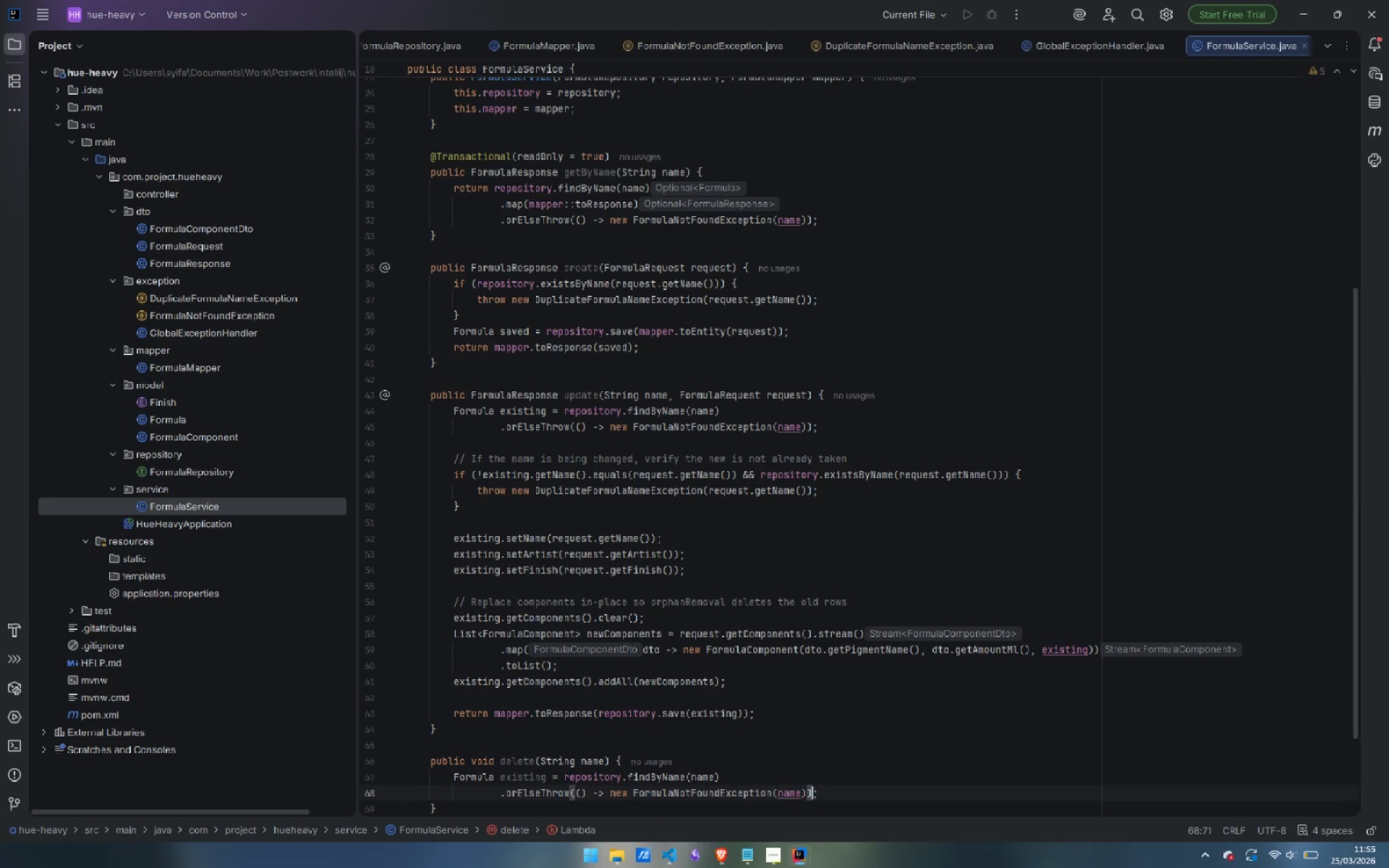 
key(ArrowRight)
 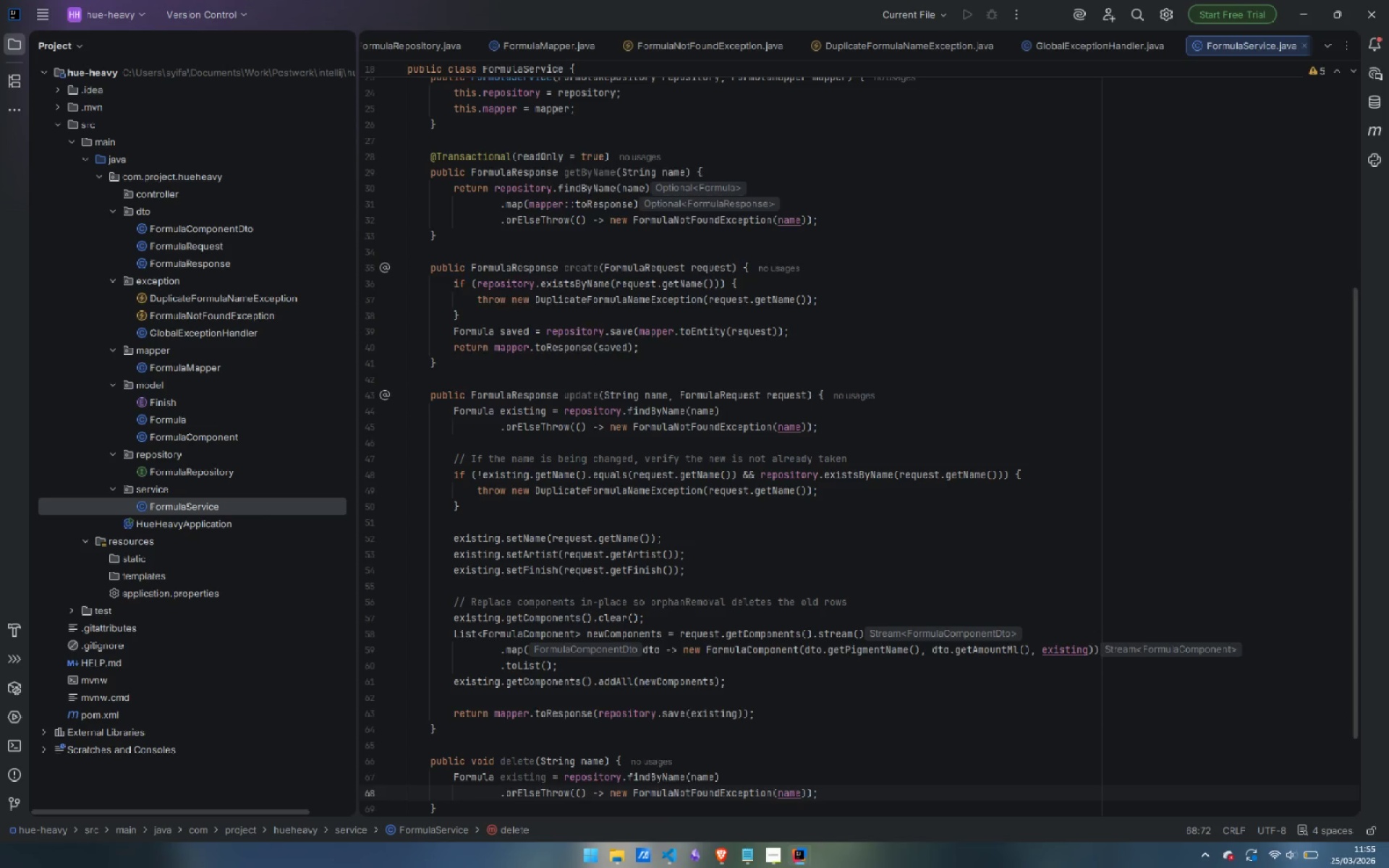 
key(Enter)
 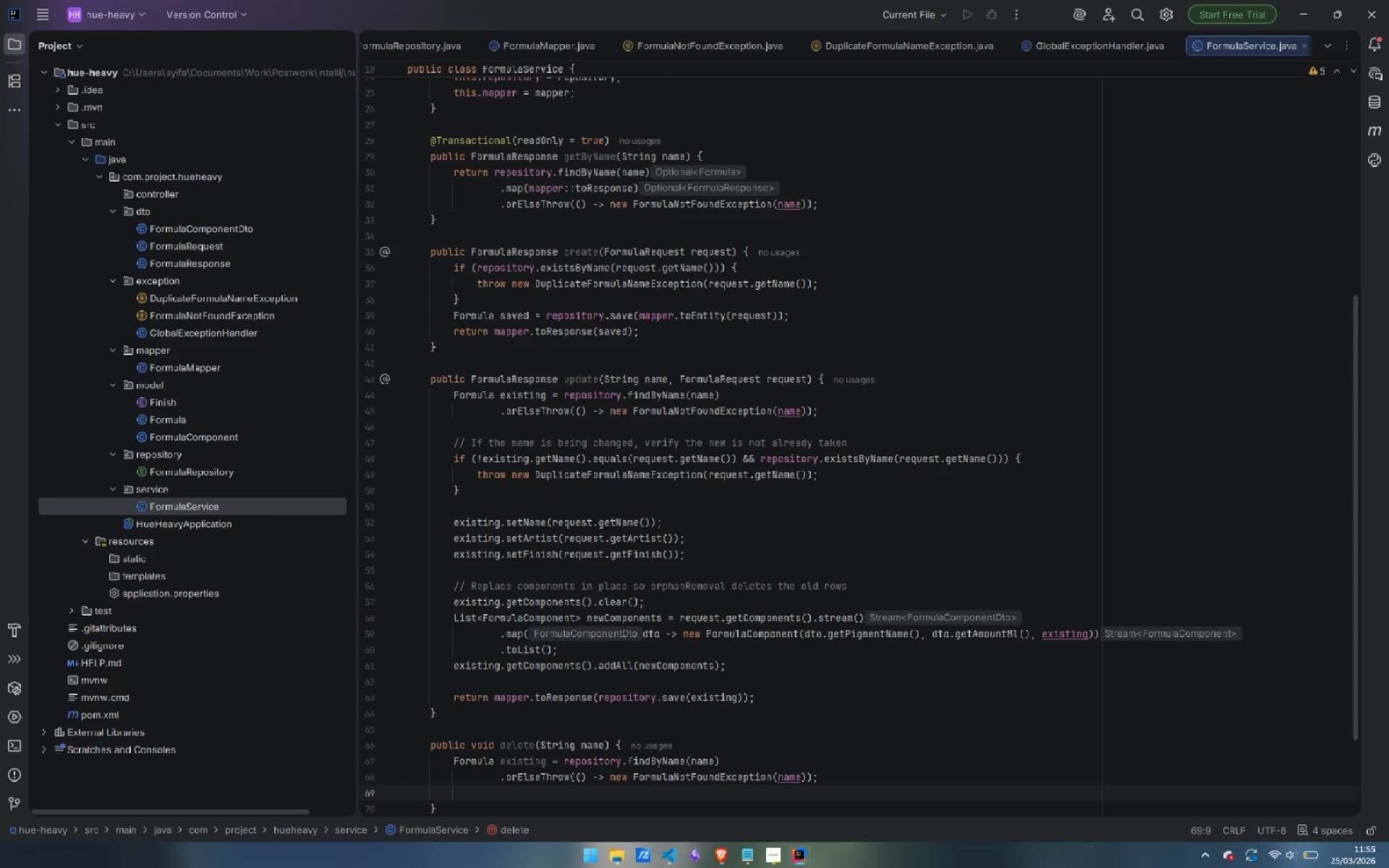 
type(reposity)
key(Backspace)
type(ory.delete(existing)
 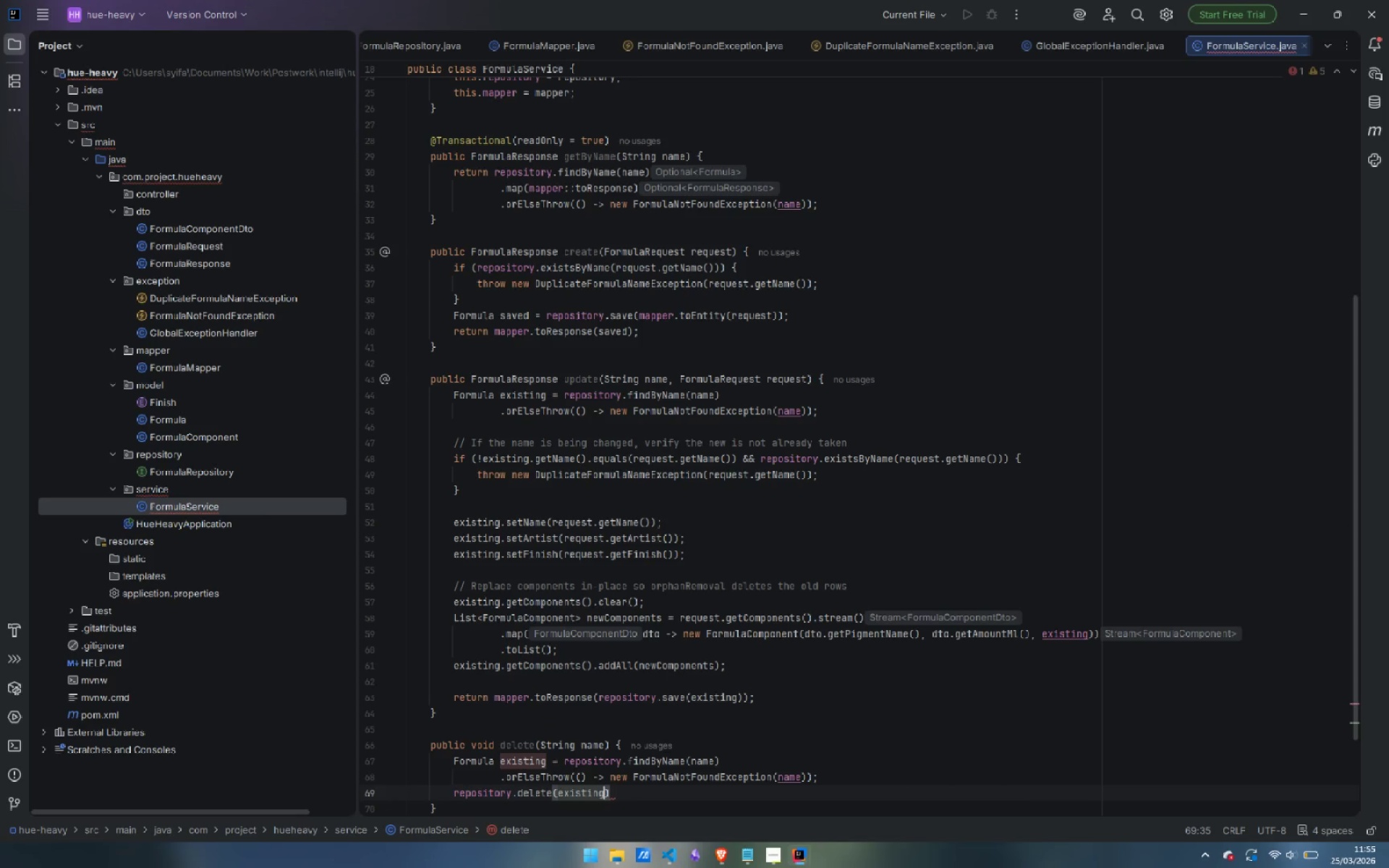 
key(ArrowRight)
 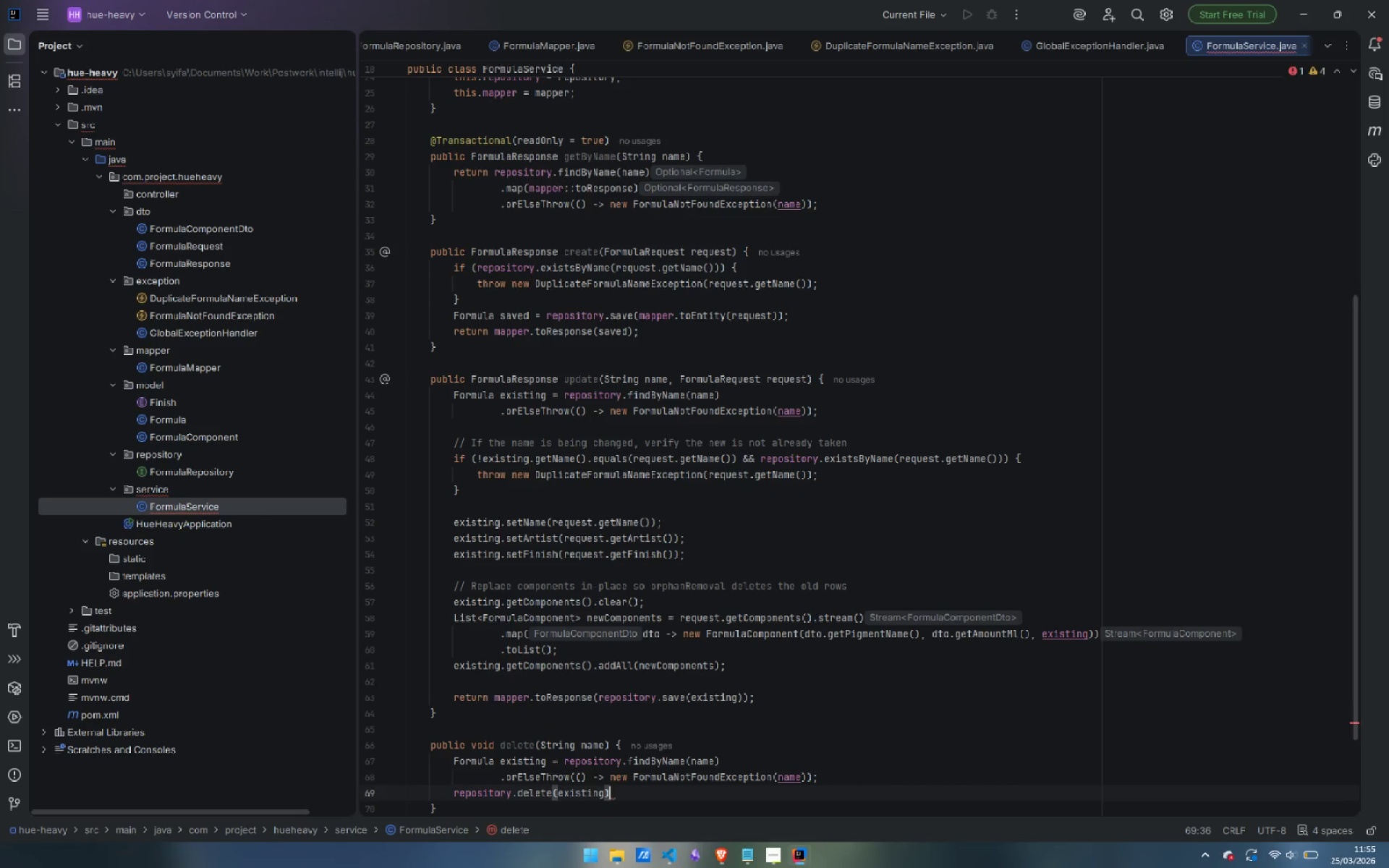 
key(Semicolon)
 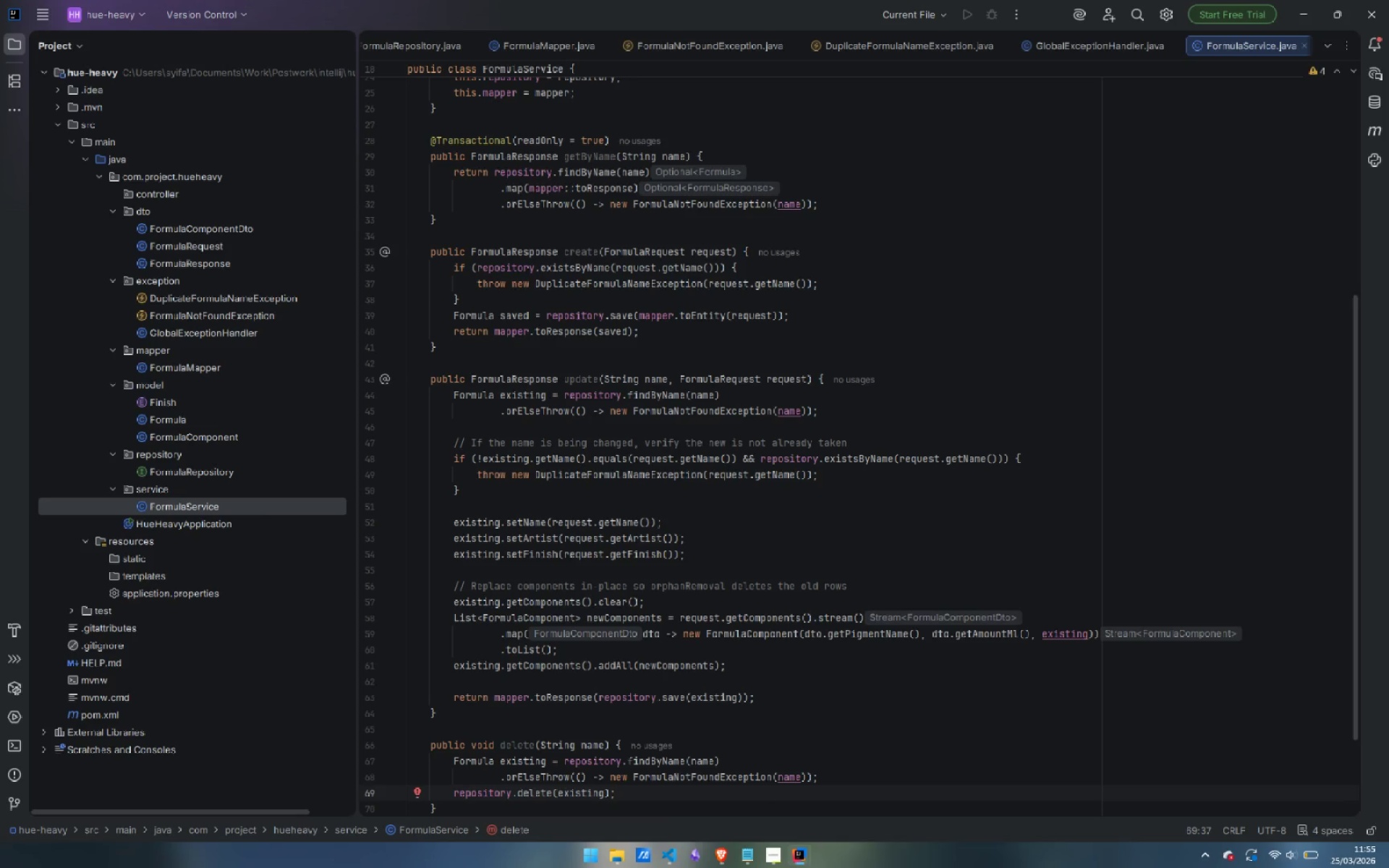 
wait(23.23)
 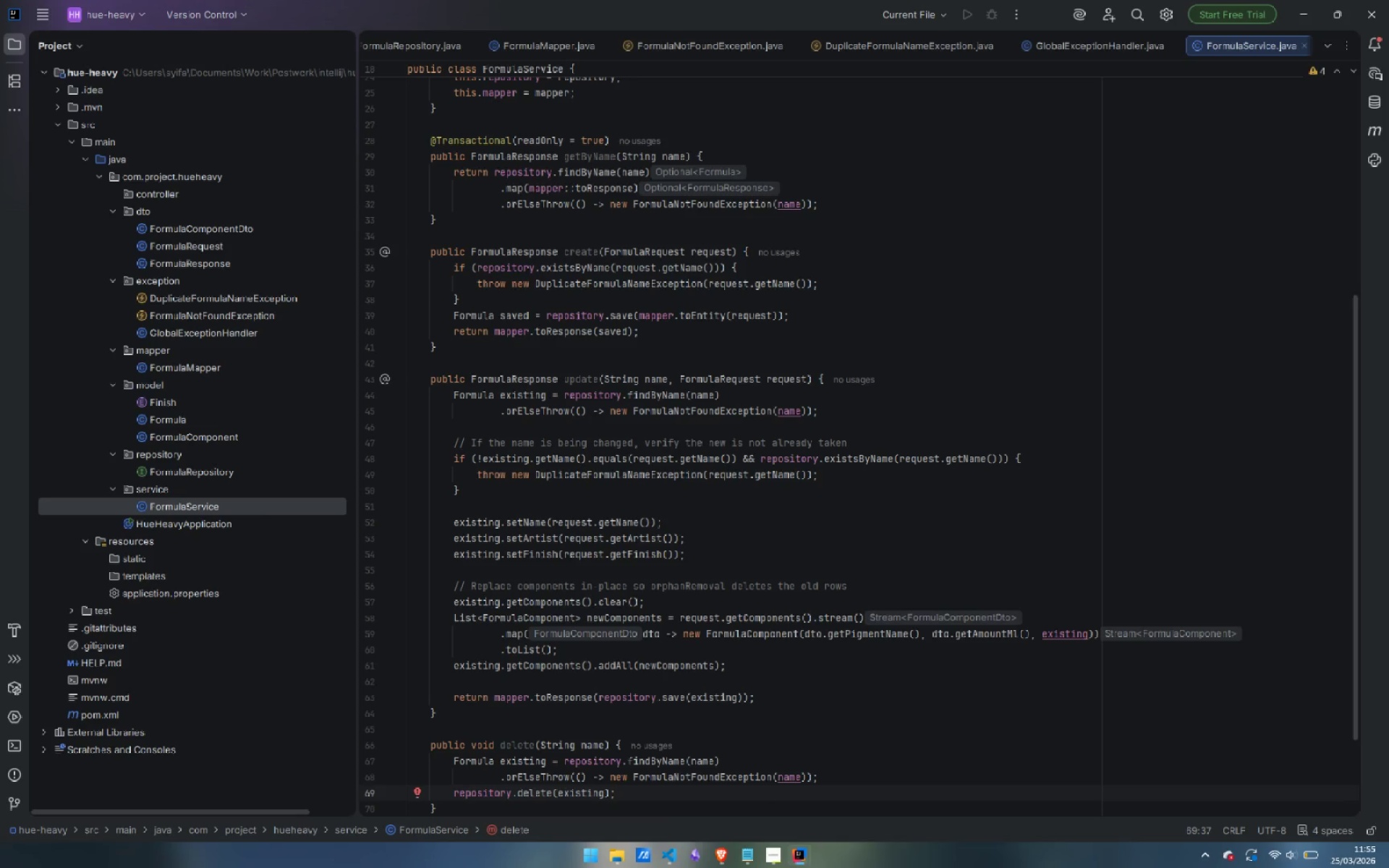 
scroll: coordinate [949, 393], scroll_direction: down, amount: 4.0
 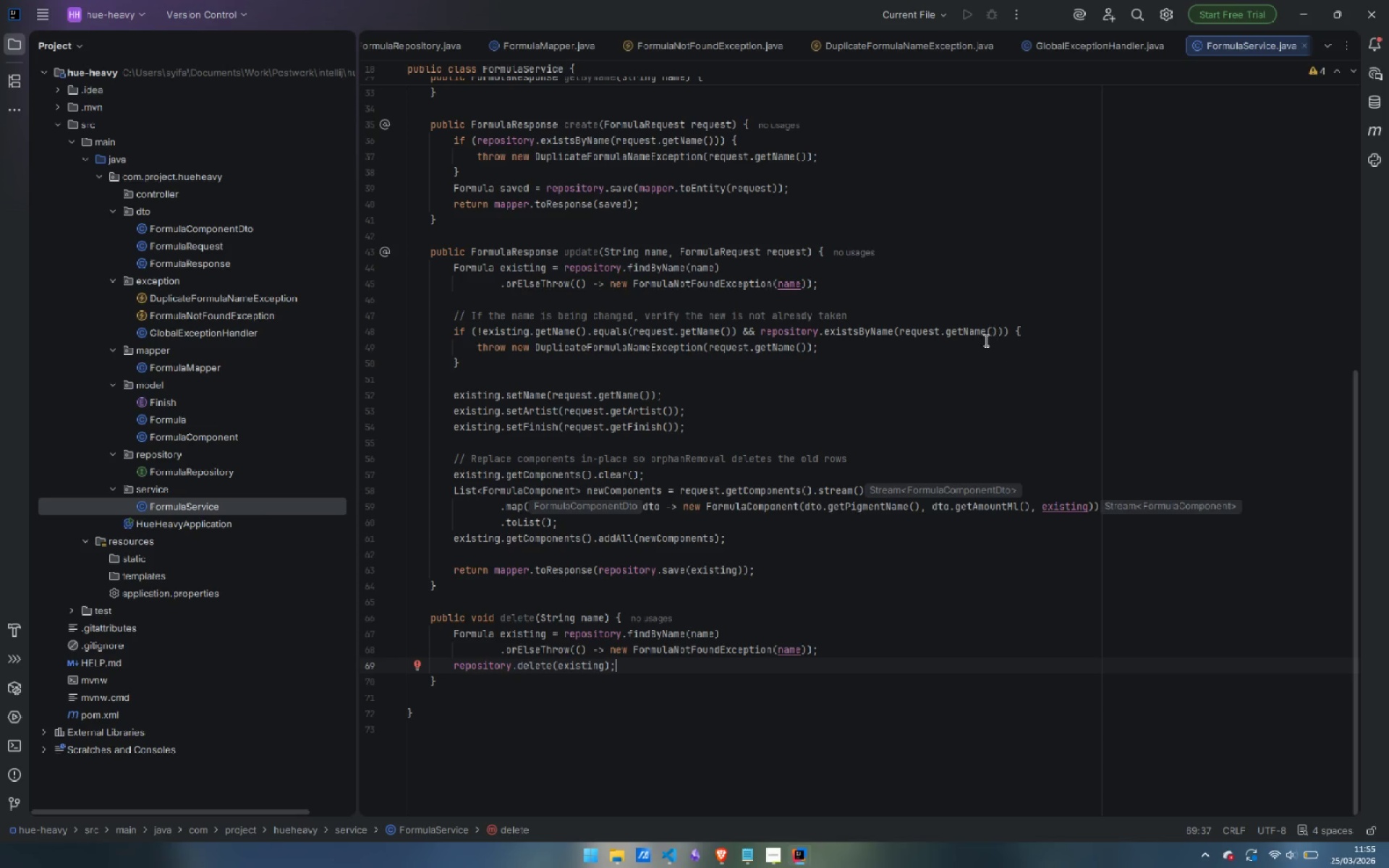 
wait(16.57)
 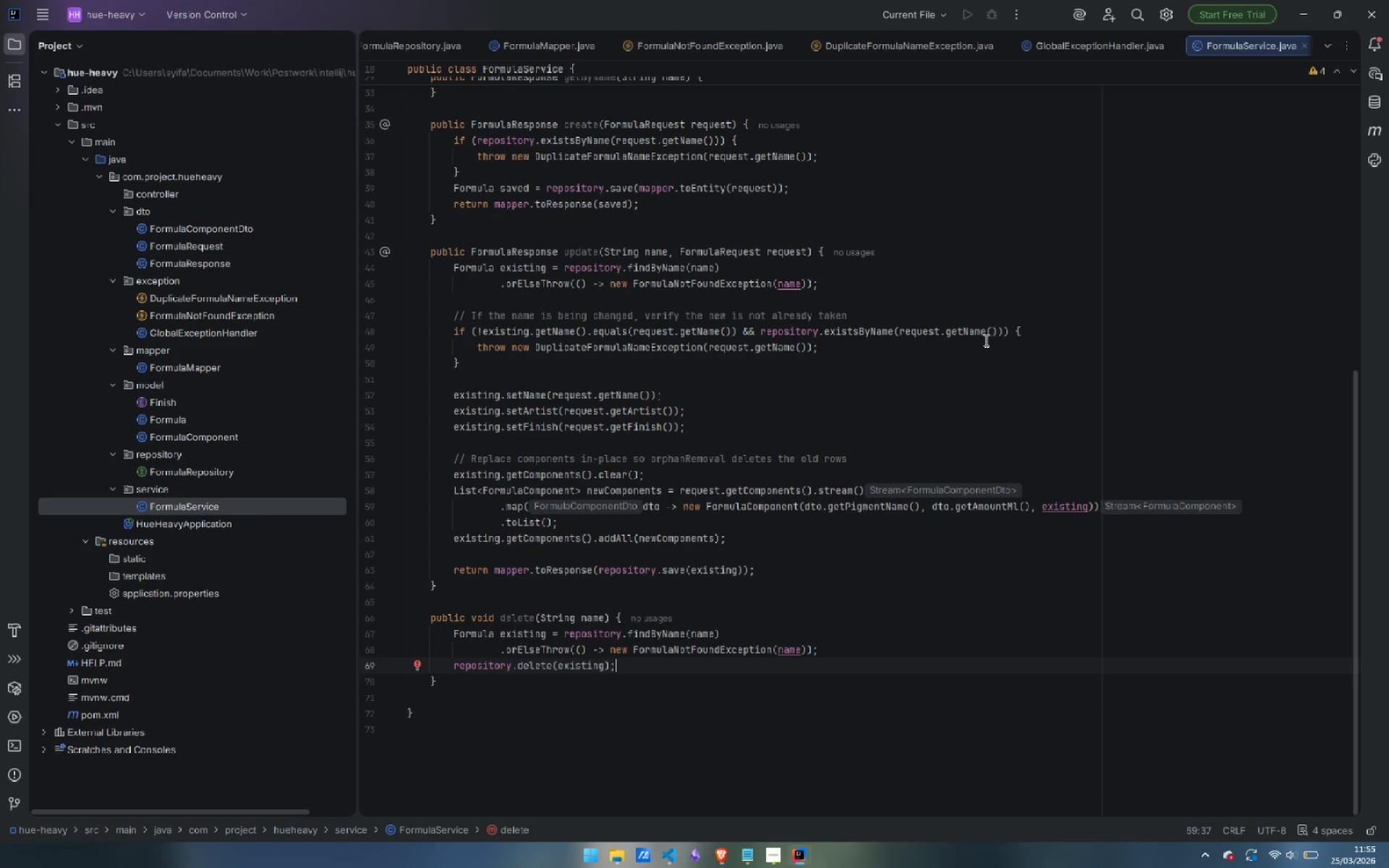 
right_click([153, 192])
 